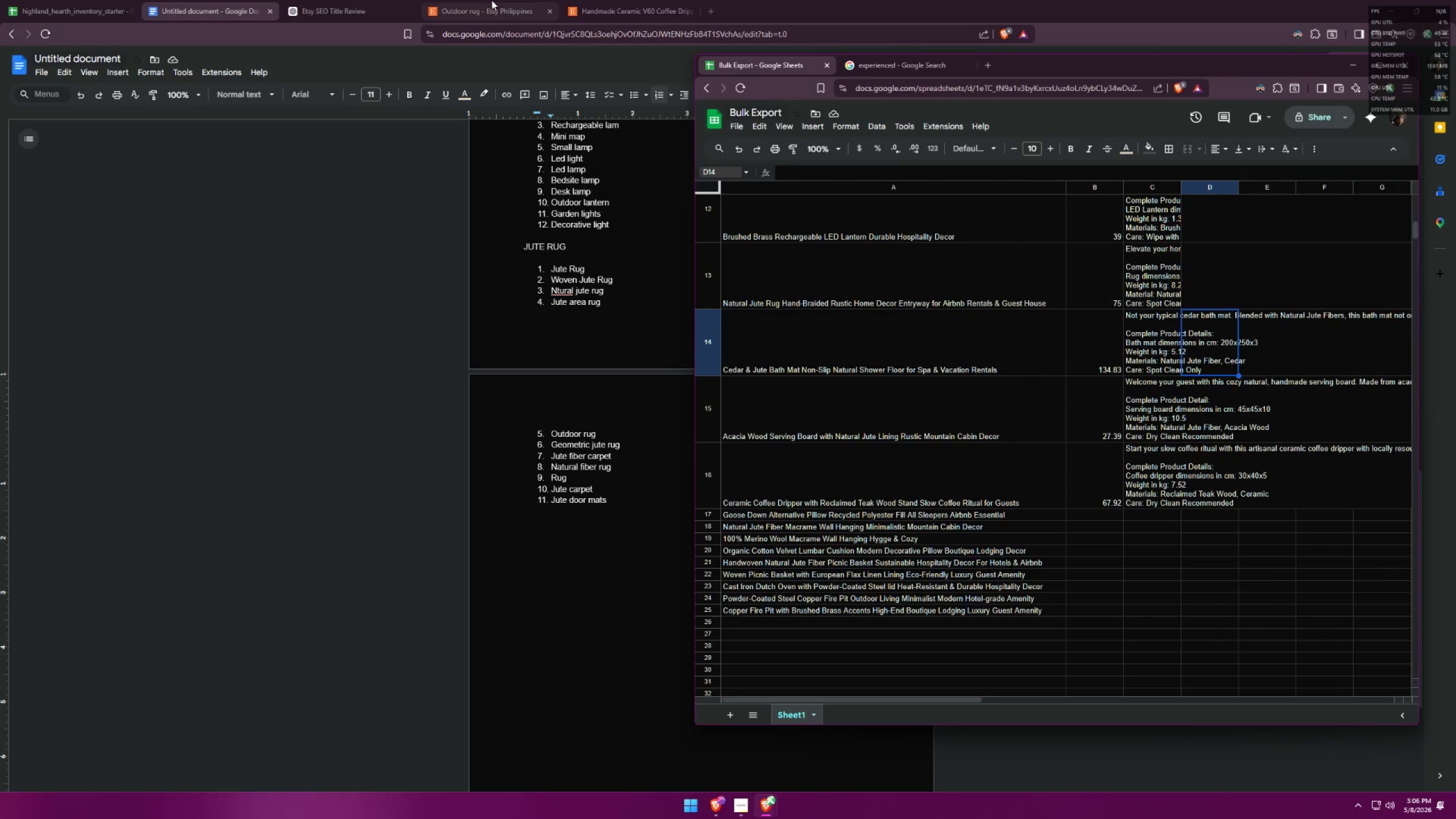 
left_click([491, 0])
 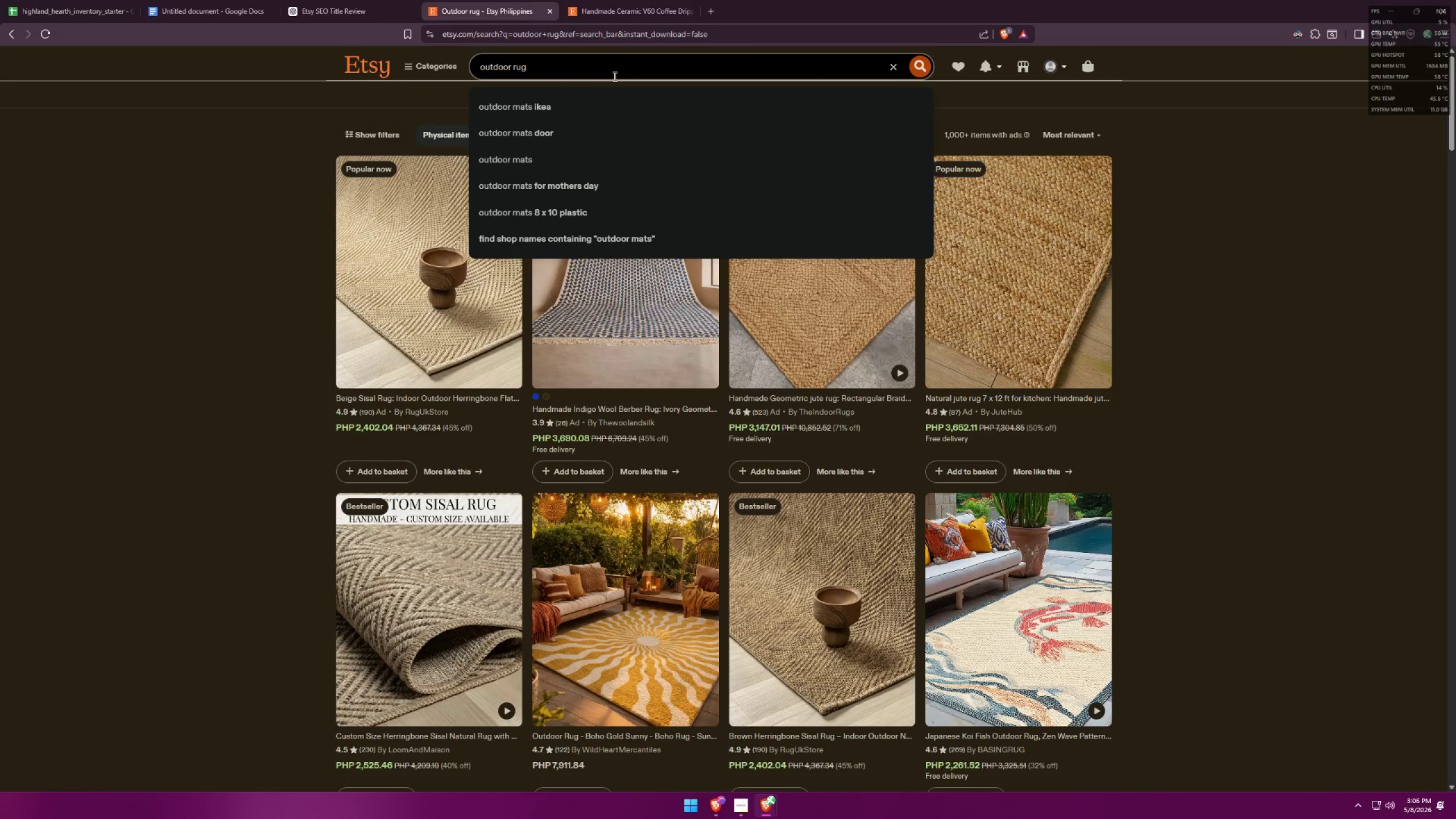 
left_click_drag(start_coordinate=[609, 60], to_coordinate=[383, 57])
 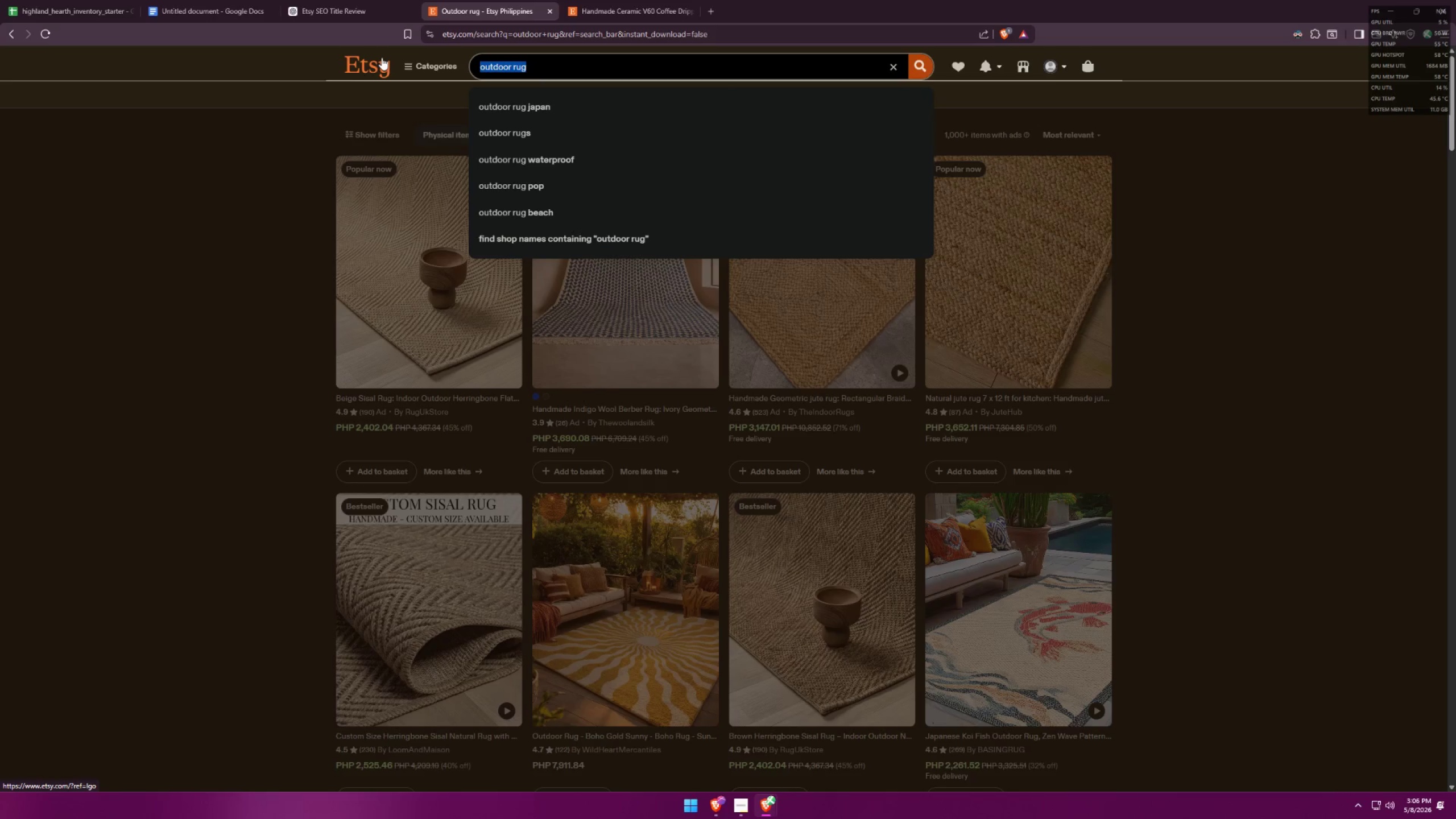 
type(bath mat)
 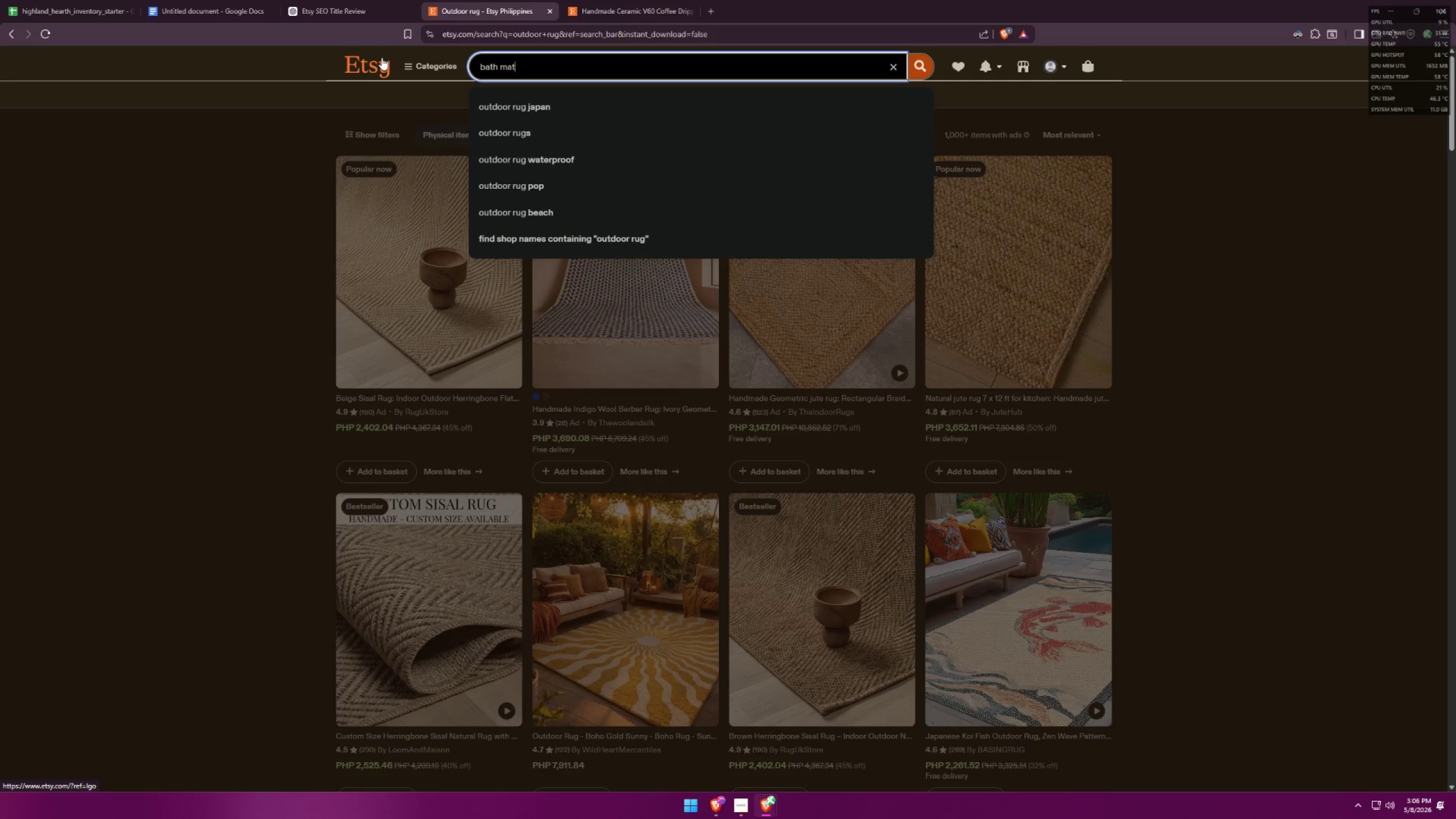 
key(Enter)
 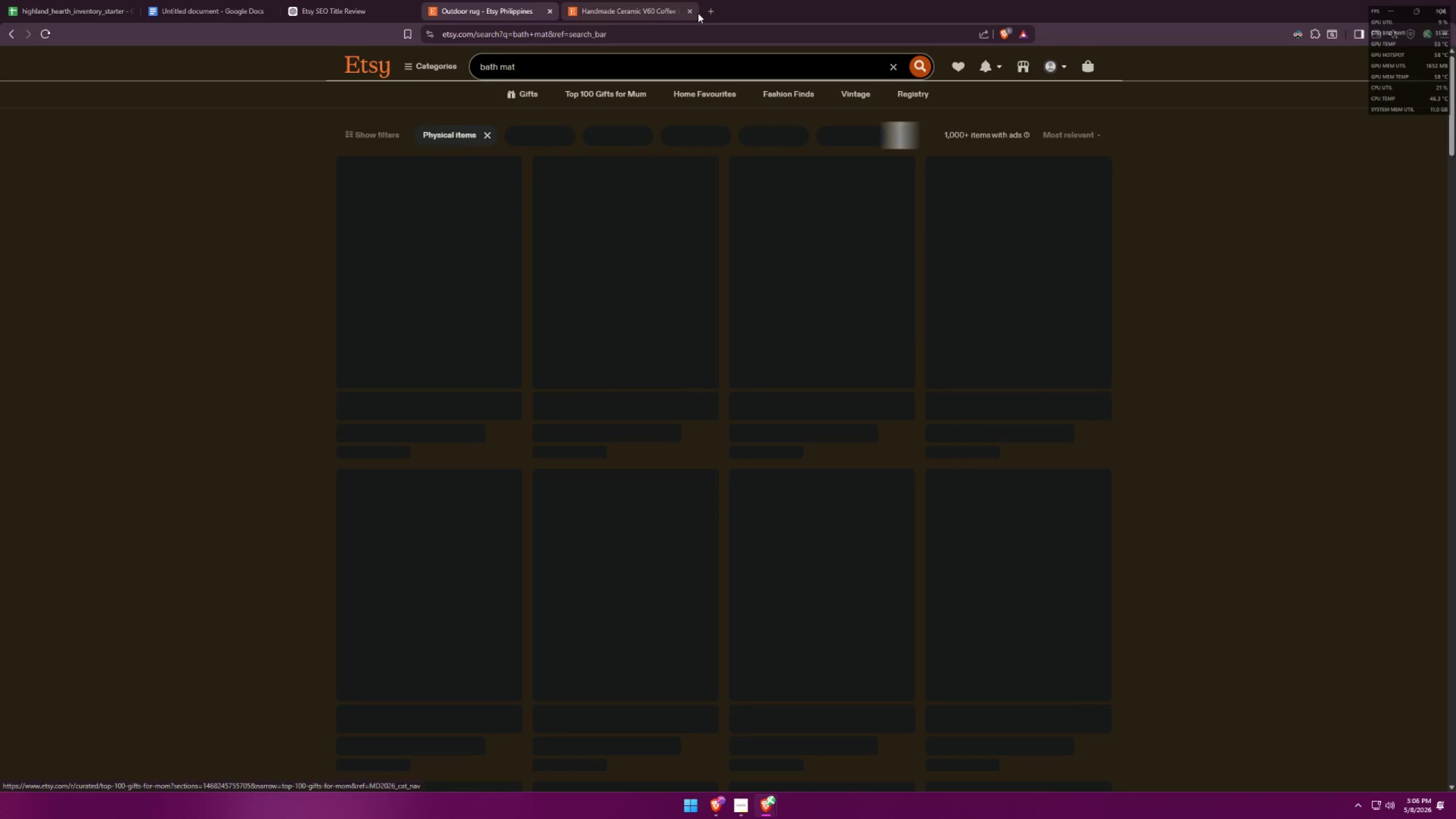 
left_click([687, 11])
 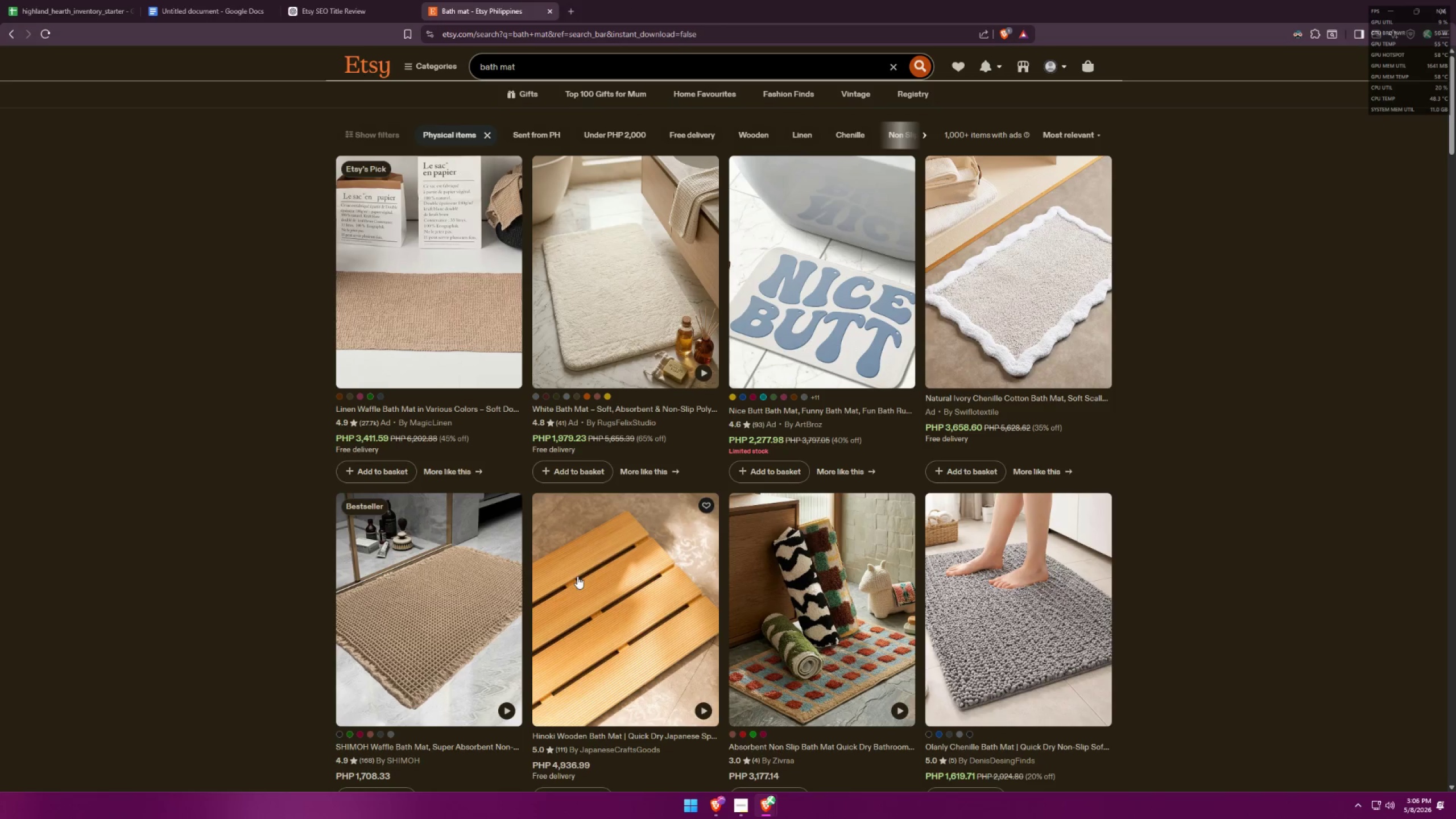 
left_click([608, 568])
 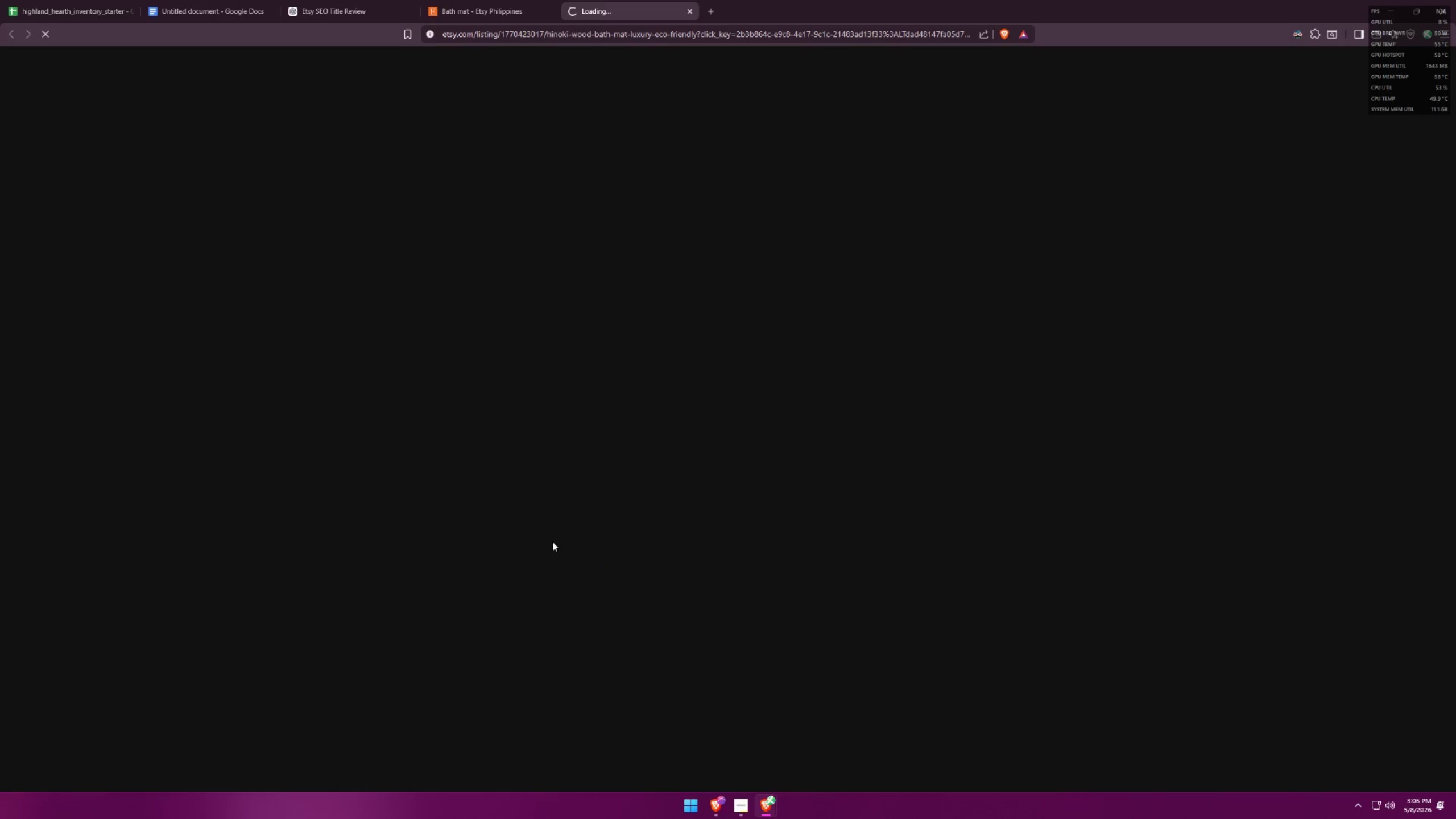 
left_click_drag(start_coordinate=[507, 0], to_coordinate=[510, 0])
 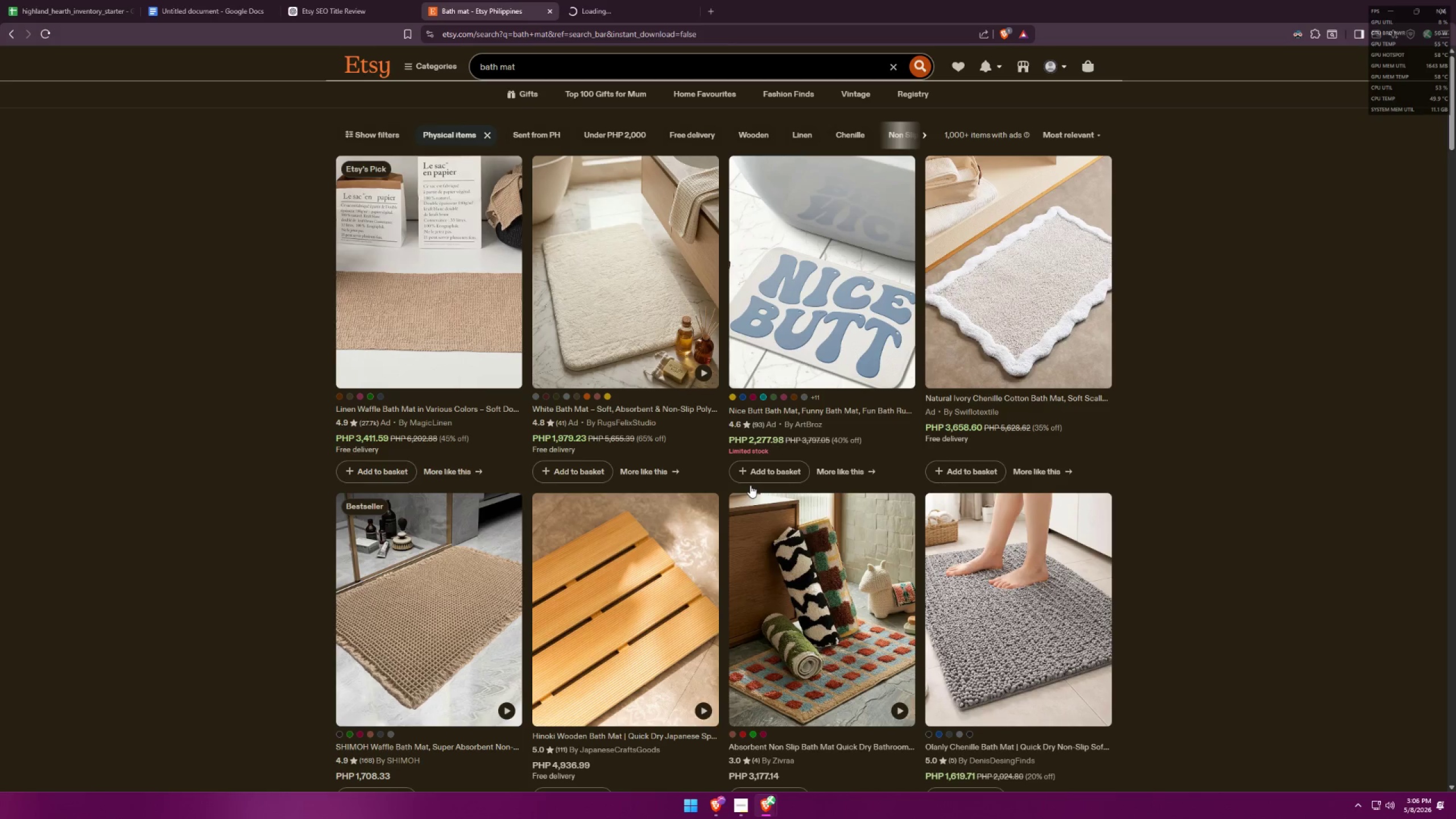 
scroll: coordinate [925, 519], scroll_direction: down, amount: 32.0
 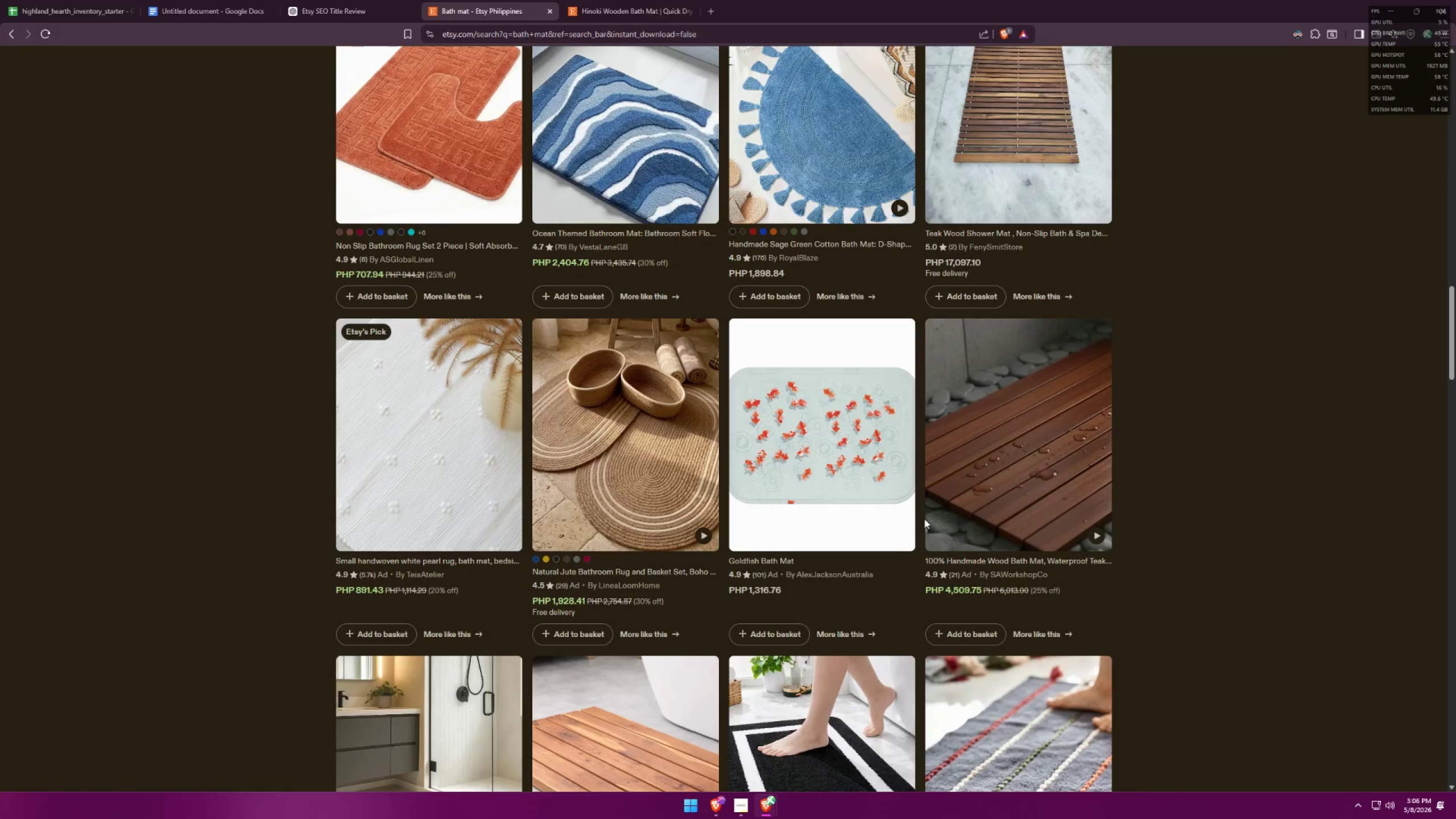 
left_click([977, 493])
 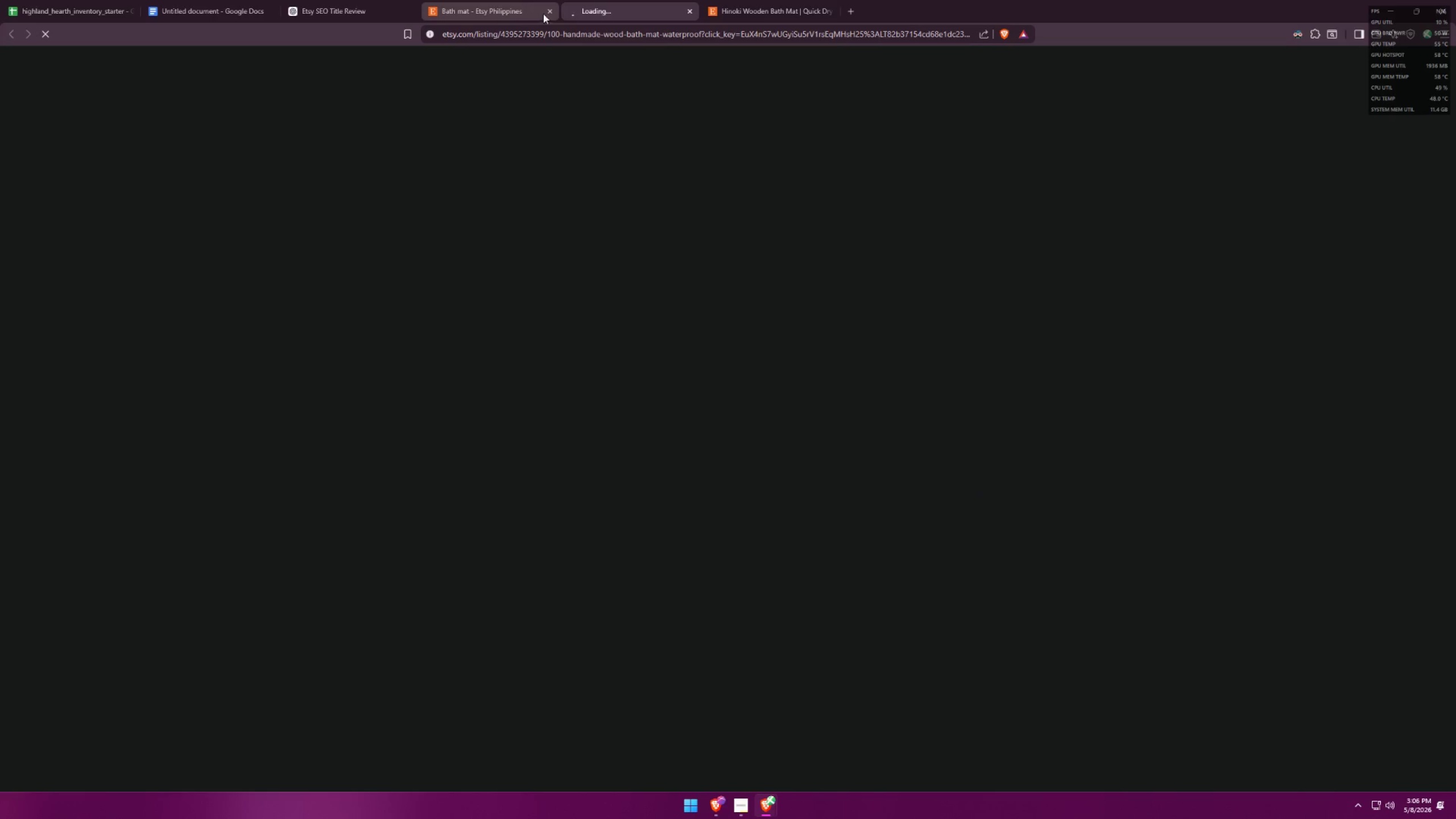 
double_click([624, 0])
 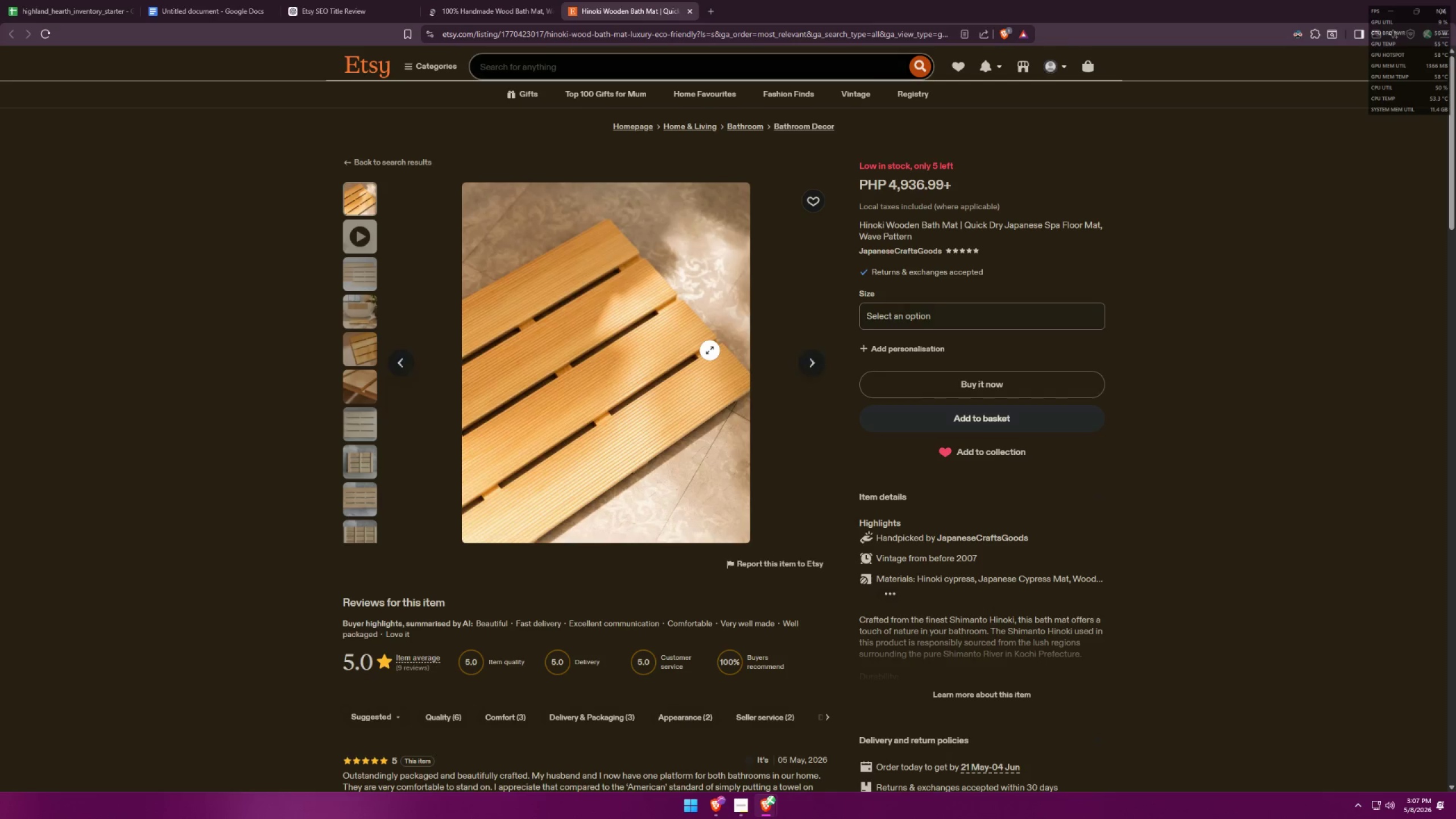 
key(Alt+AltLeft)
 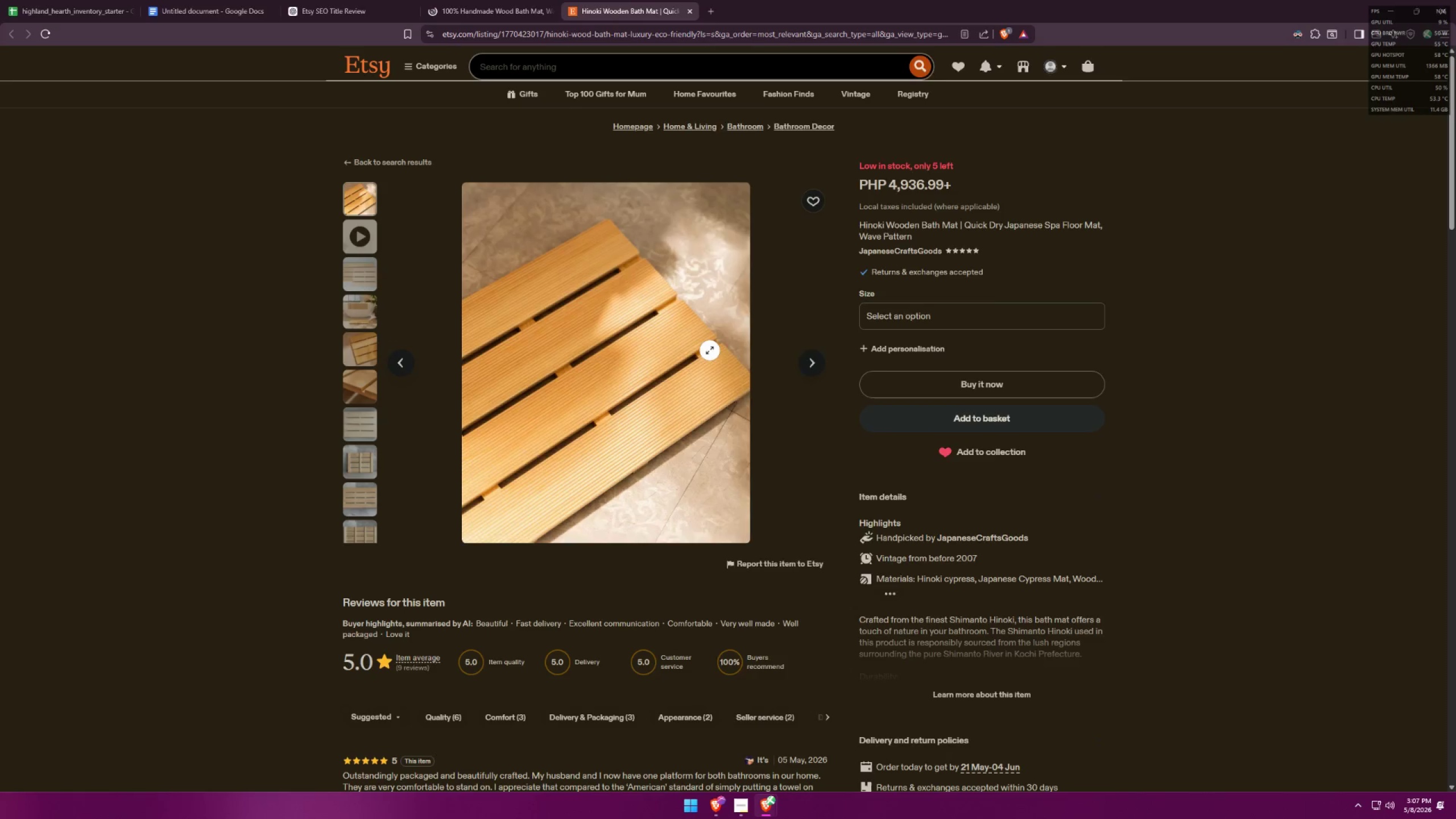 
key(Alt+Tab)
 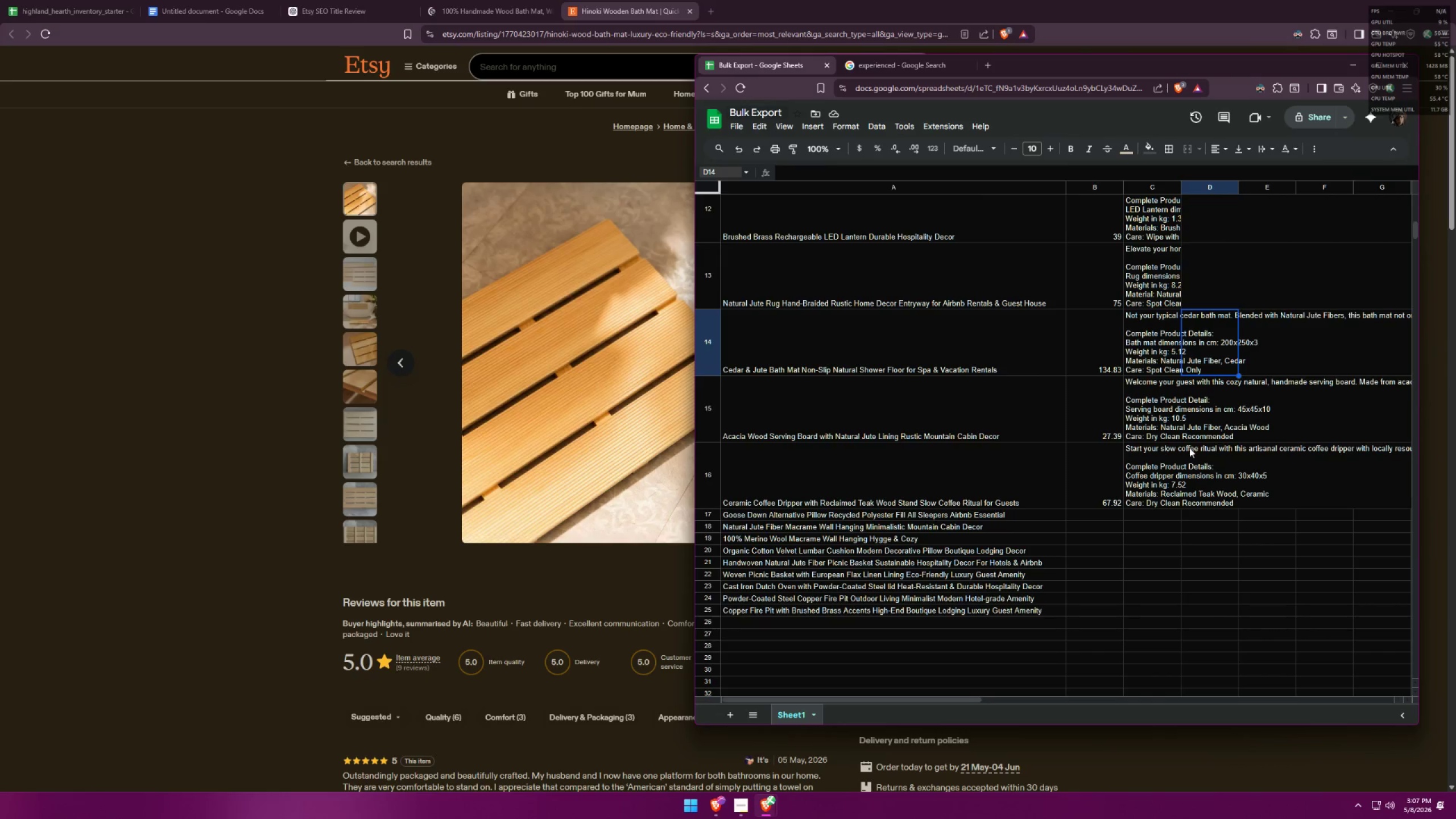 
left_click([1210, 415])
 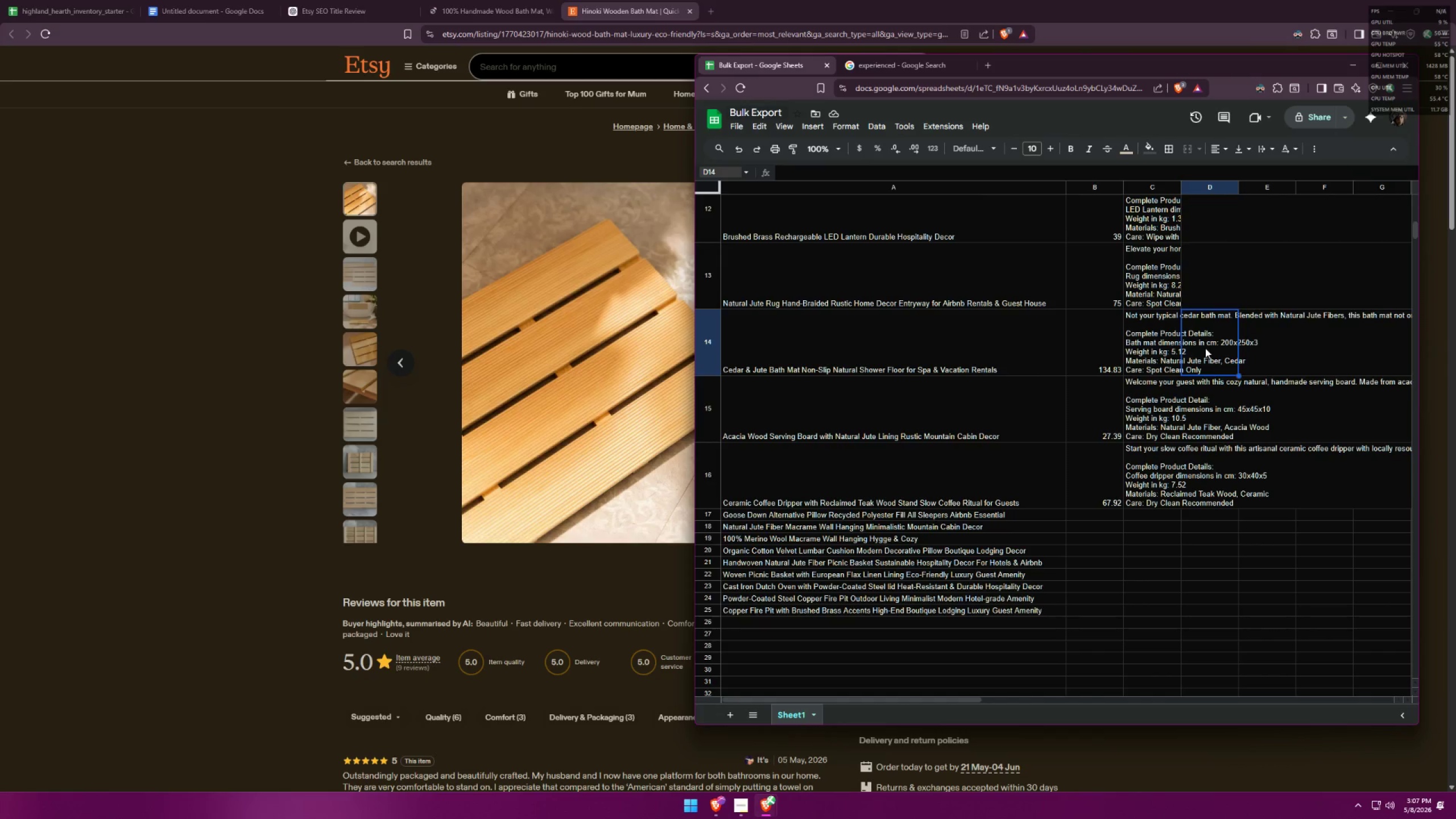 
double_click([1203, 421])
 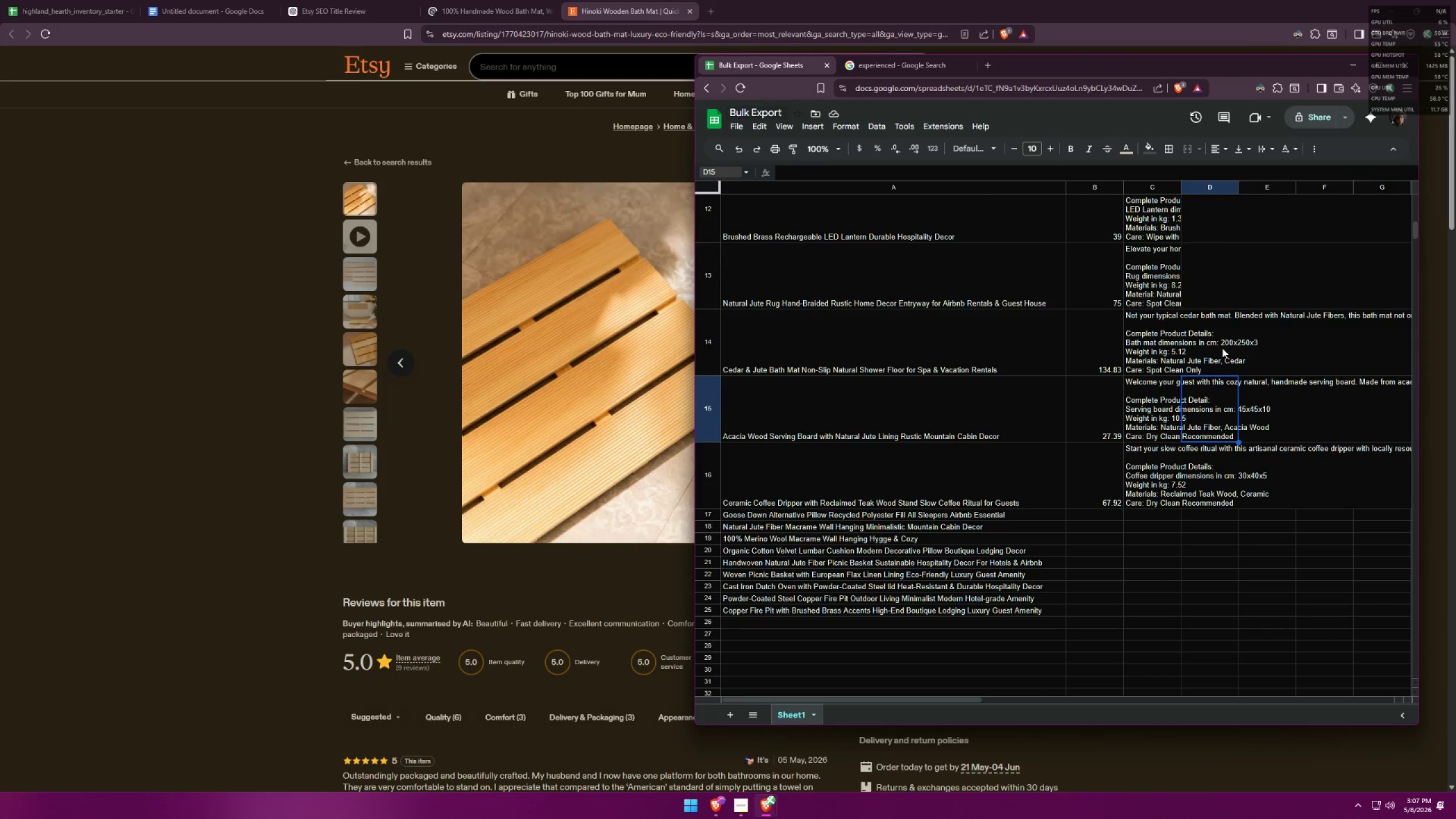 
triple_click([1222, 348])
 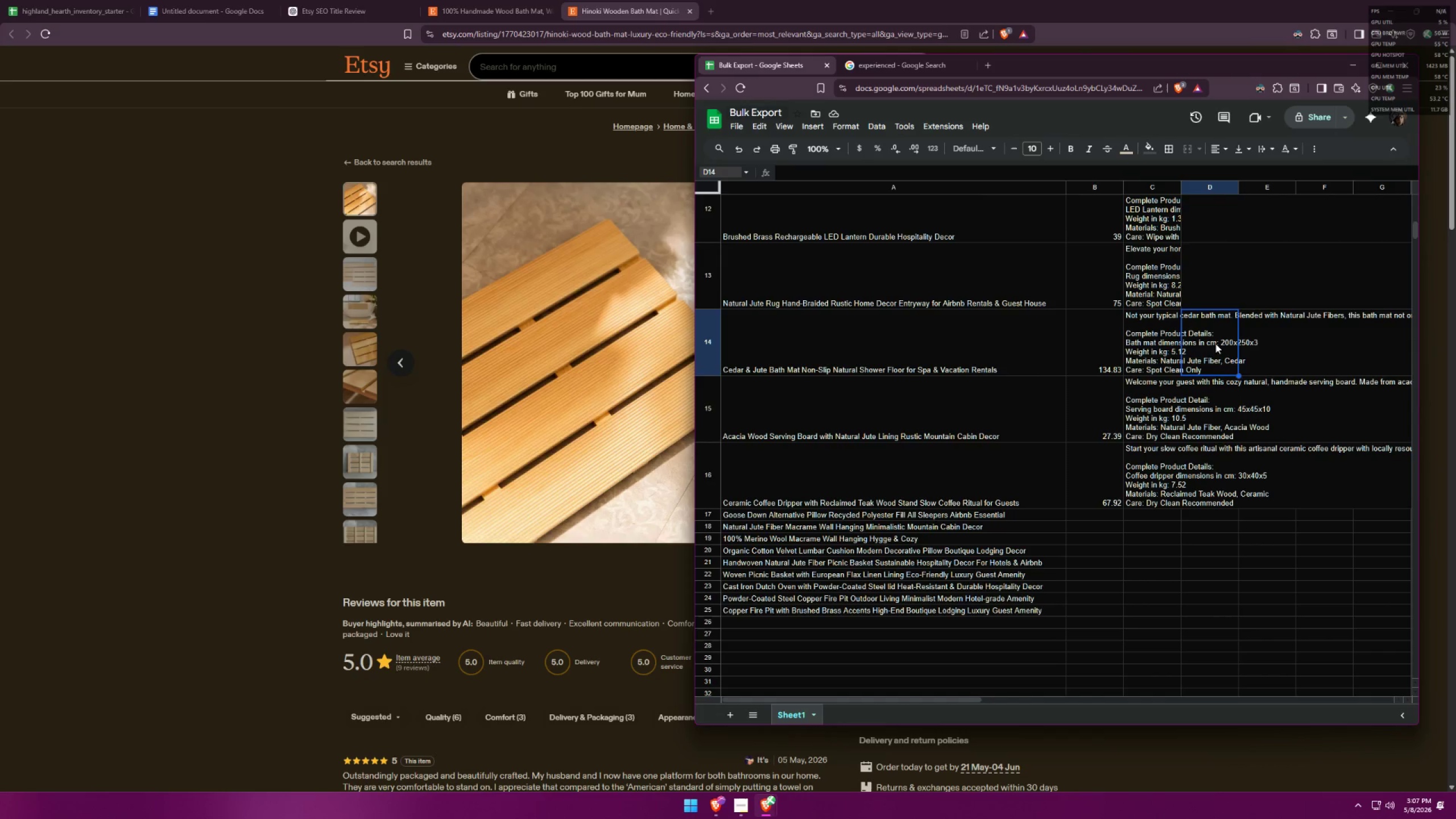 
left_click([222, 321])
 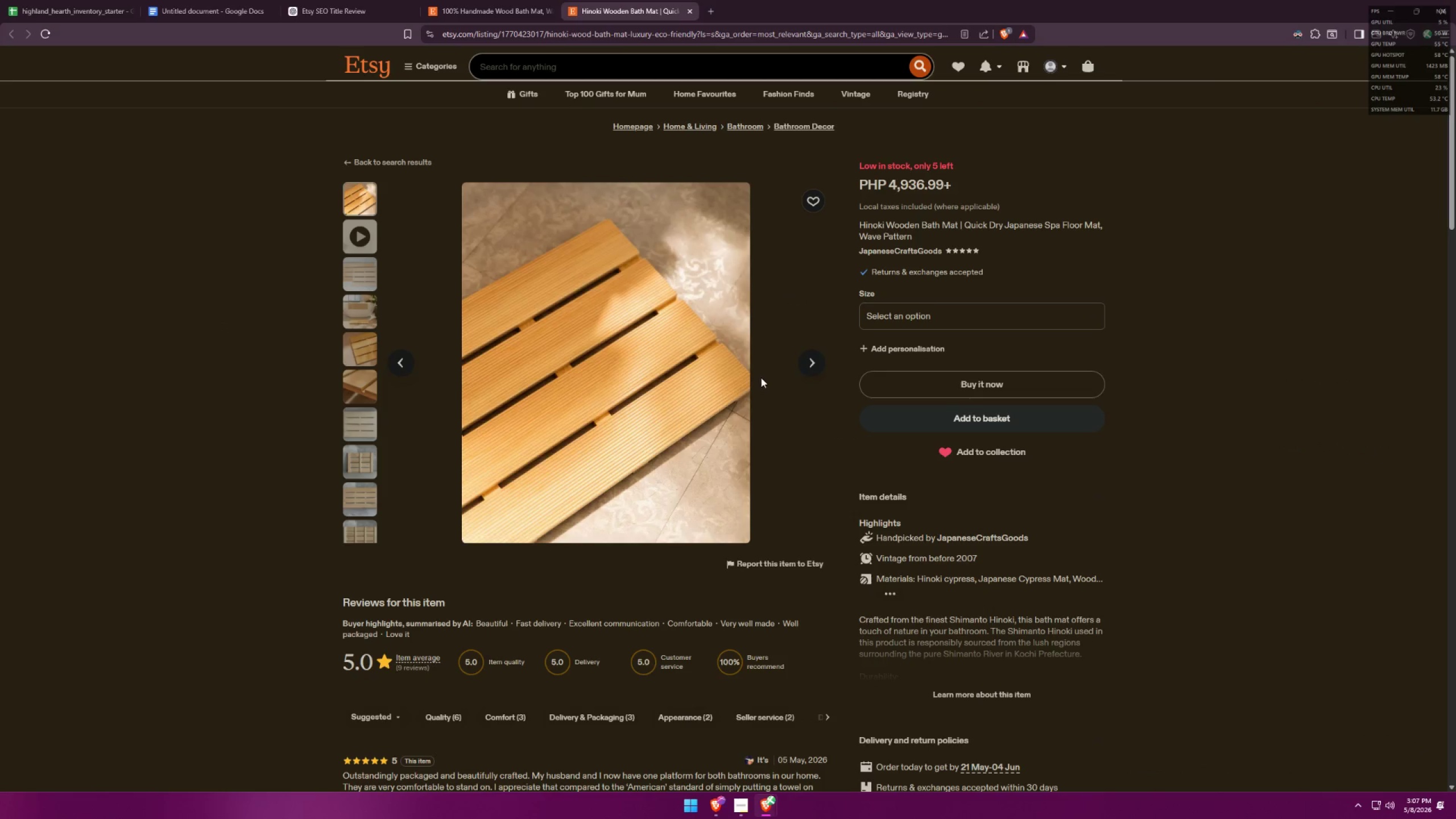 
scroll: coordinate [830, 325], scroll_direction: down, amount: 26.0
 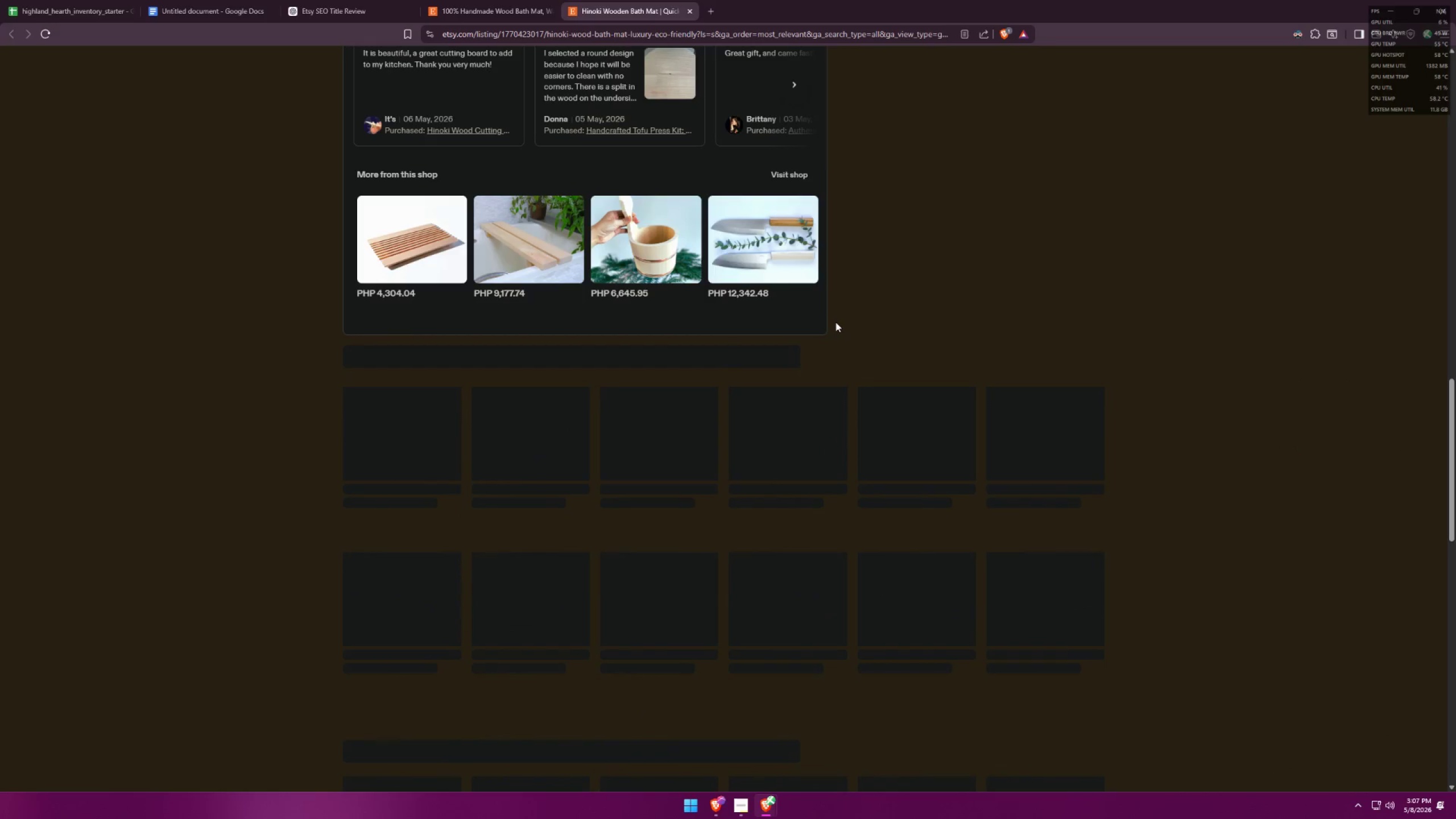 
key(Alt+AltLeft)
 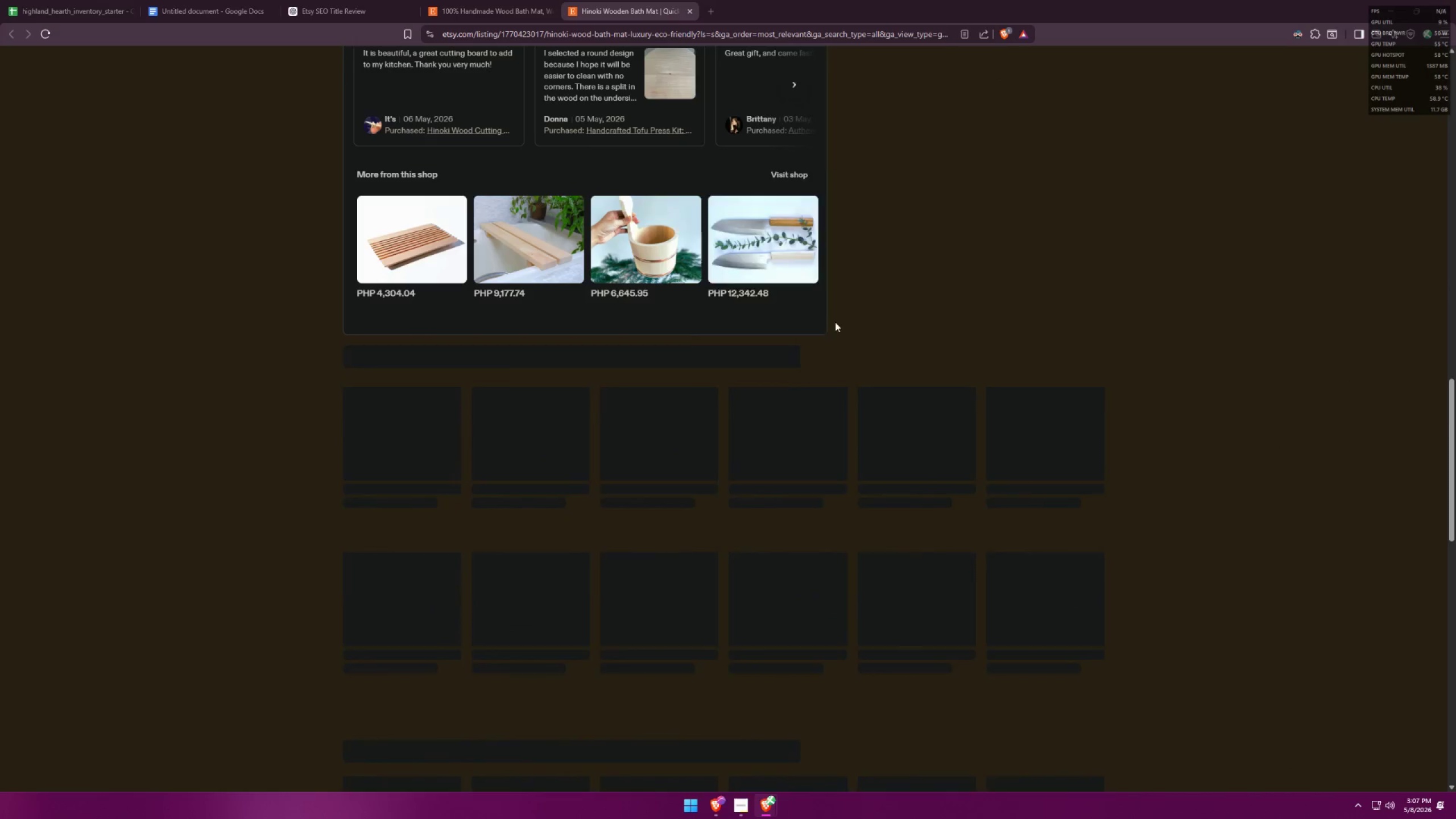 
key(Alt+Tab)
 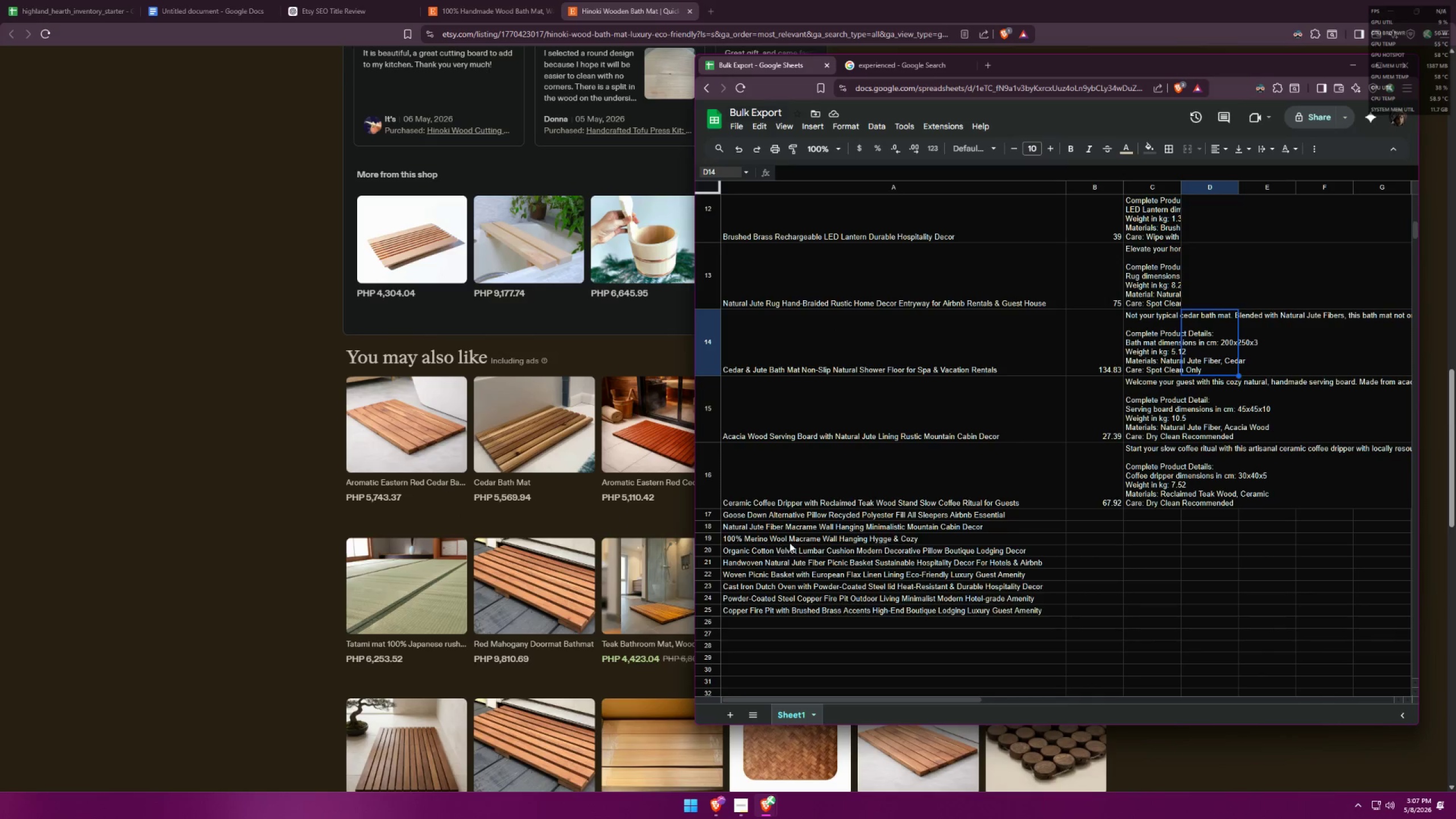 
key(Alt+AltLeft)
 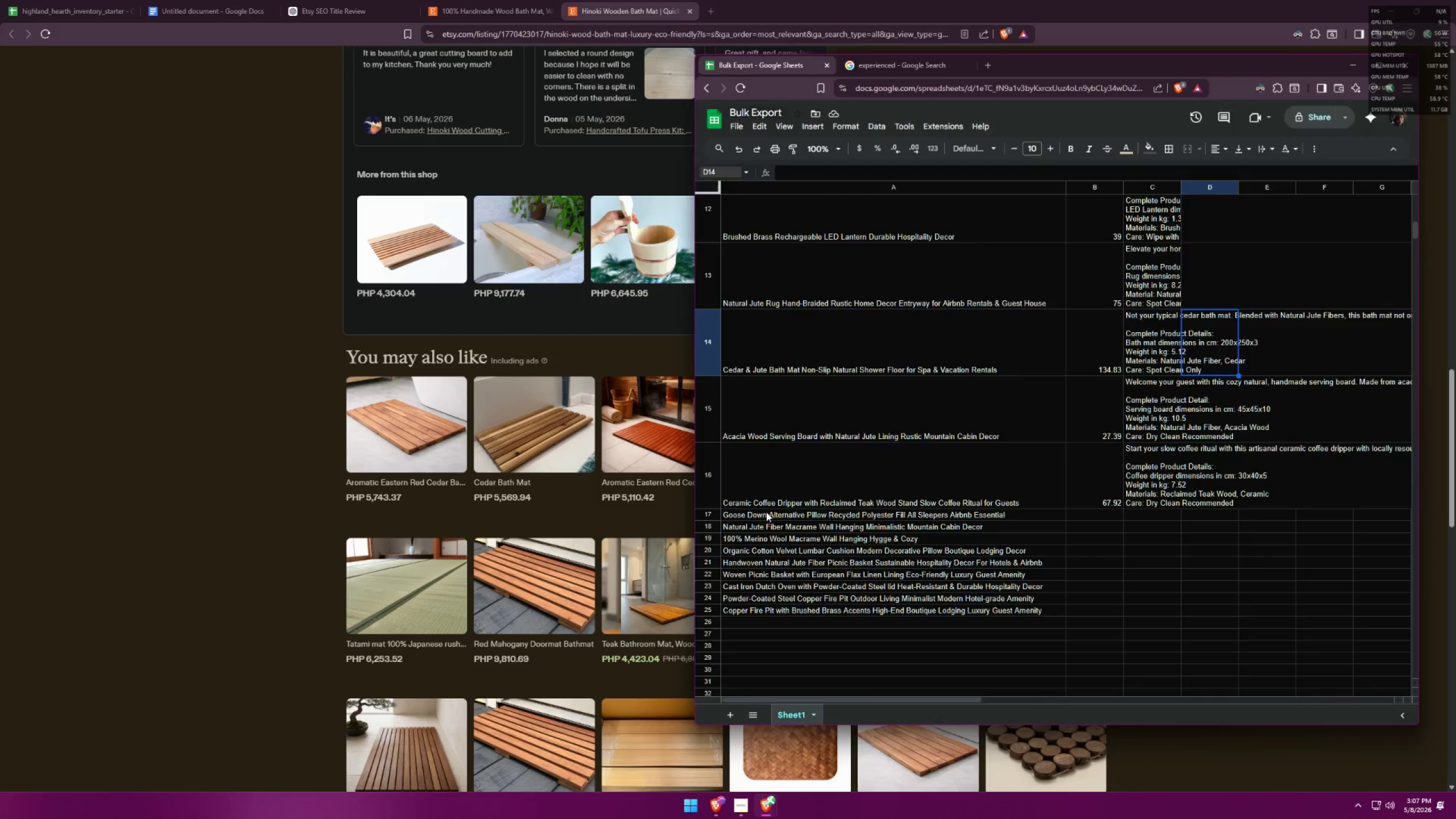 
key(Alt+Tab)
 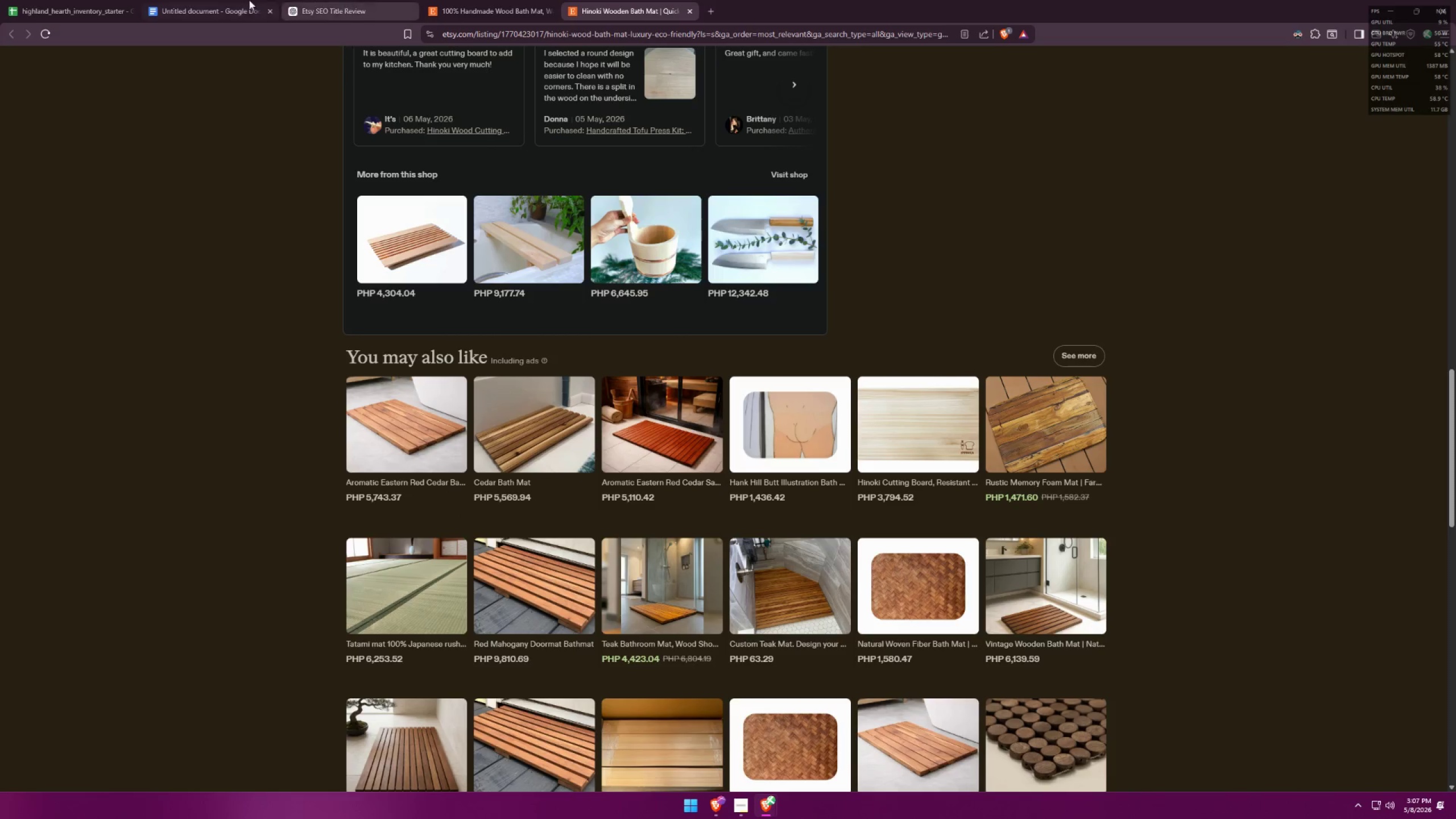 
left_click([228, 0])
 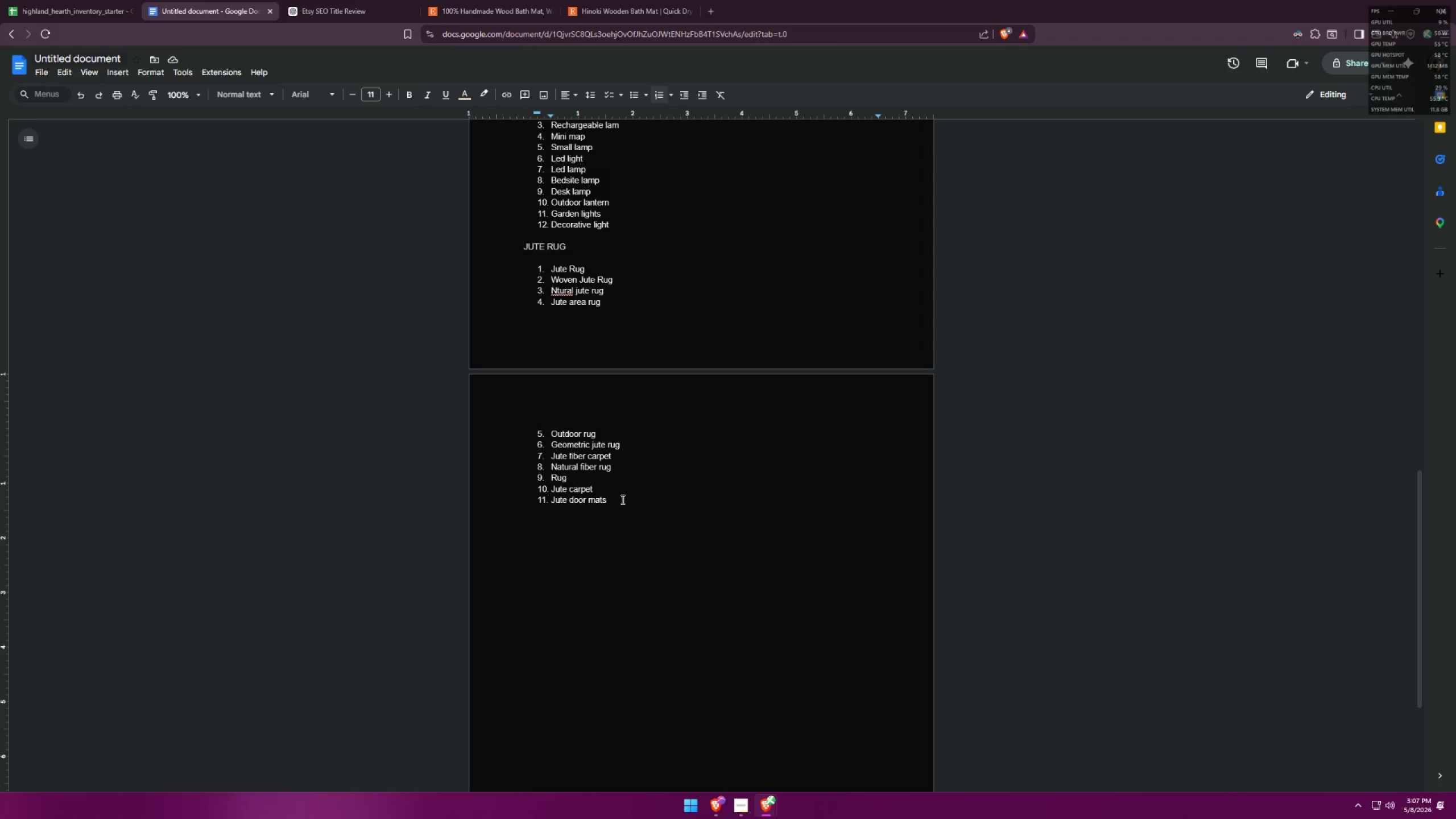 
left_click([638, 506])
 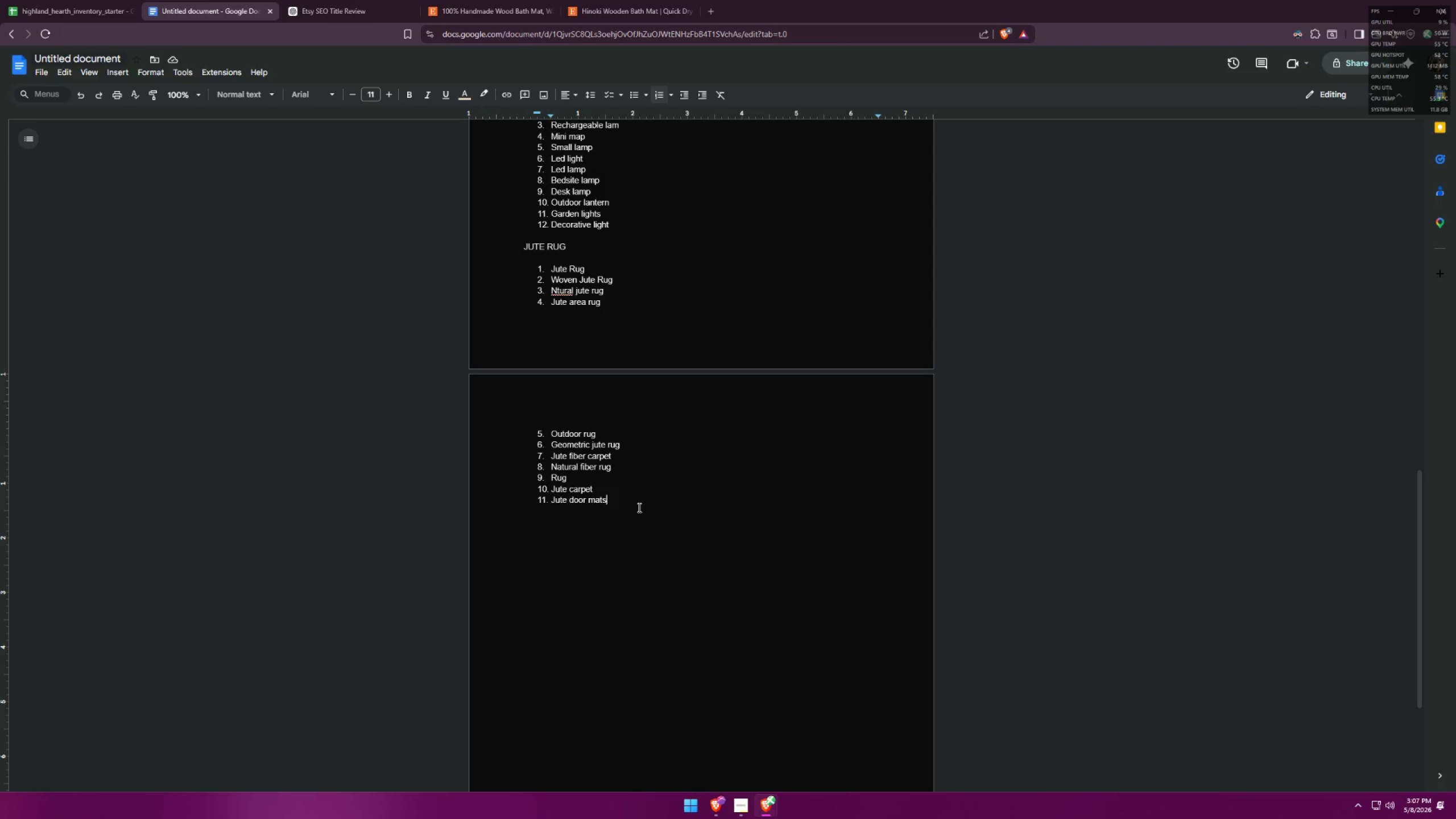 
key(Enter)
 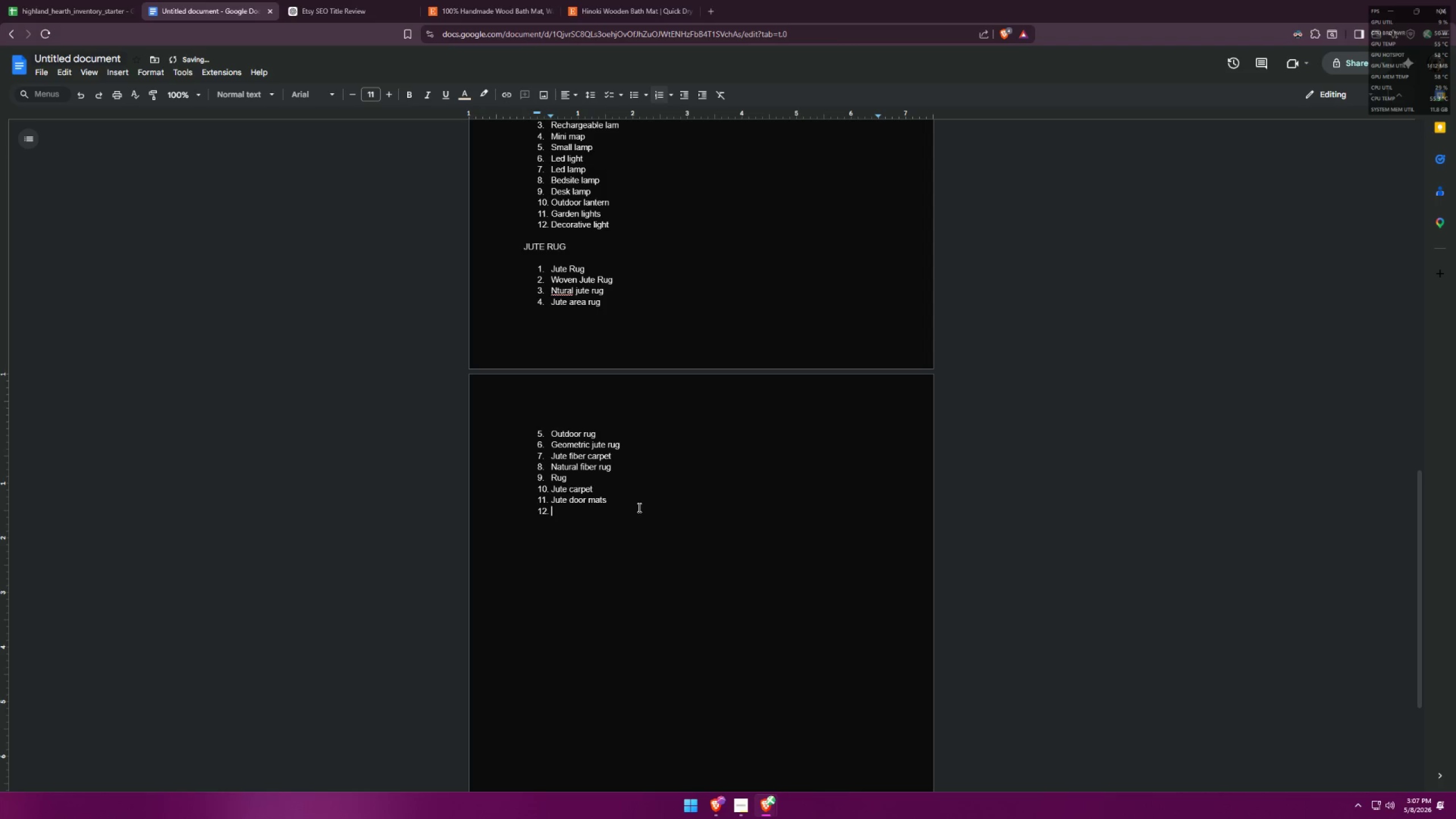 
key(Enter)
 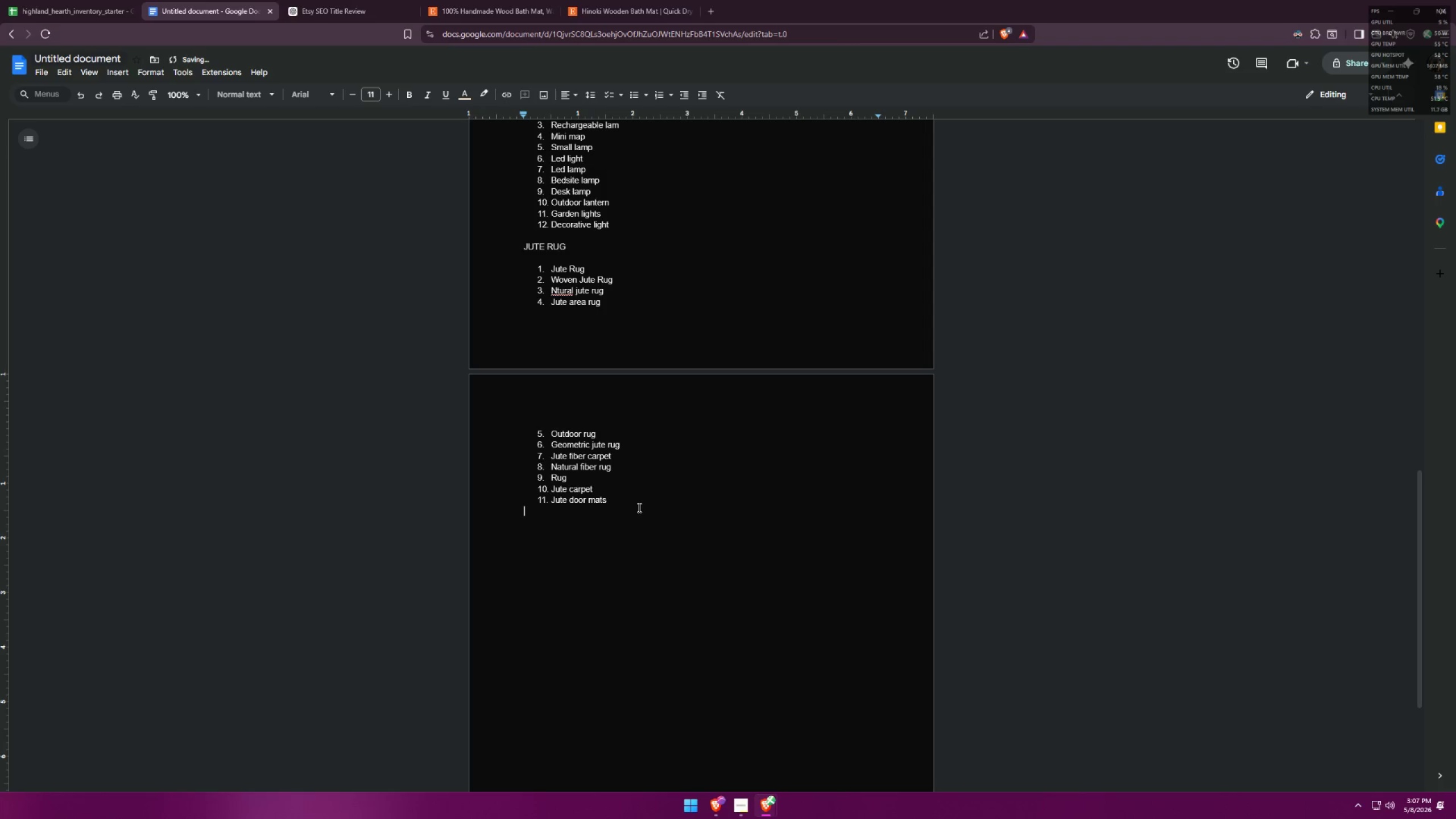 
key(Enter)
 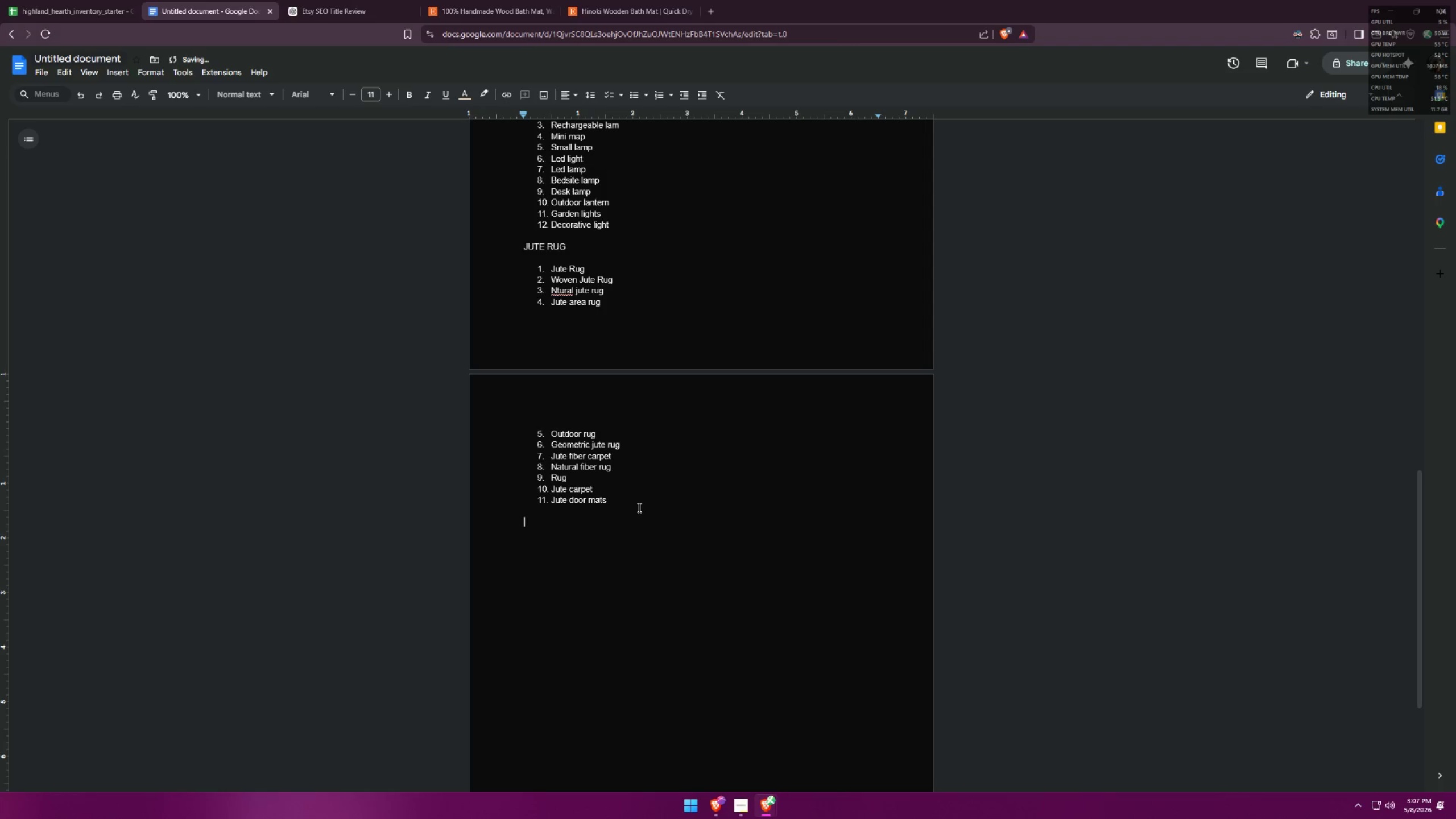 
type(Bath math)
 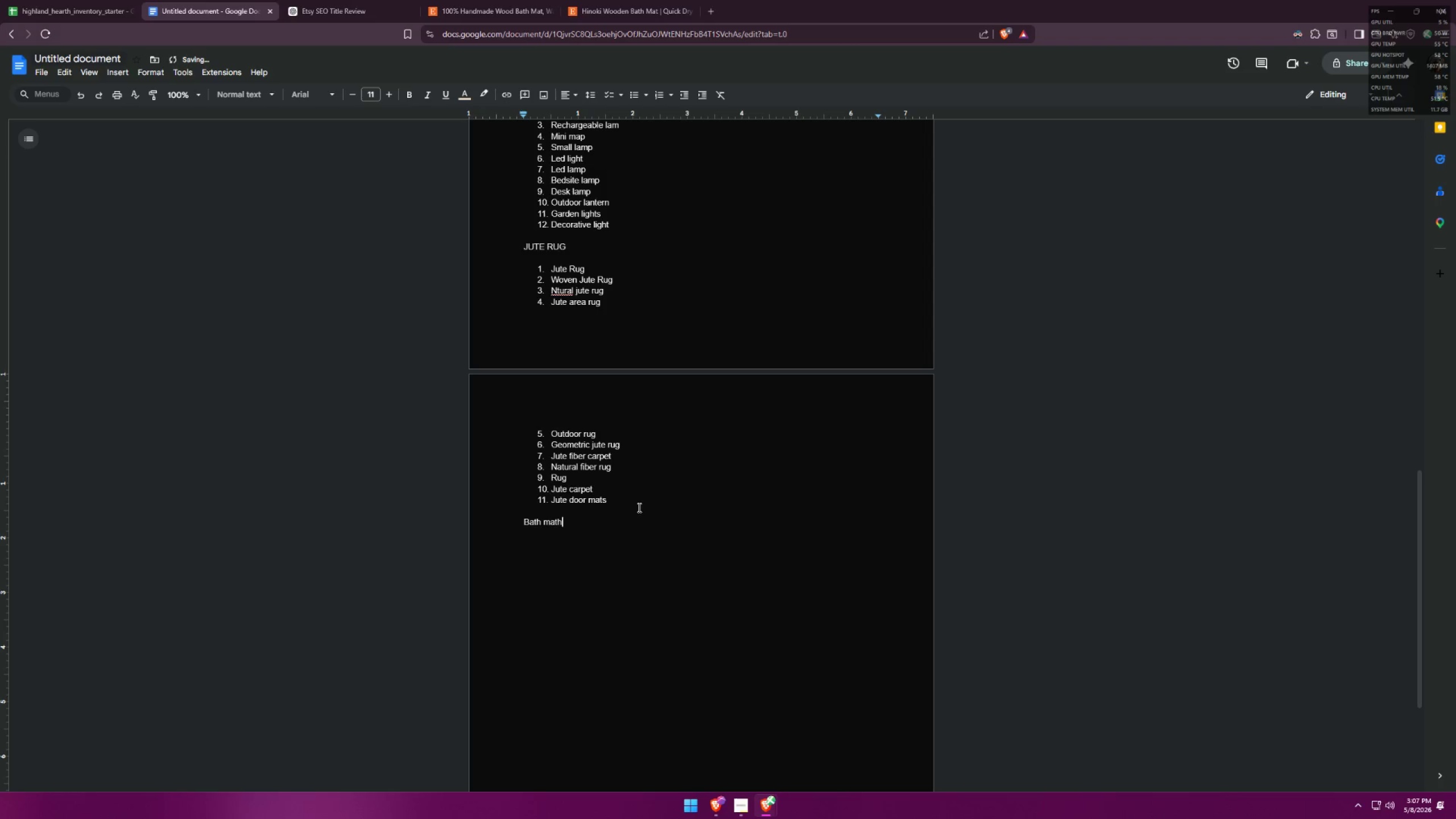 
key(Enter)
 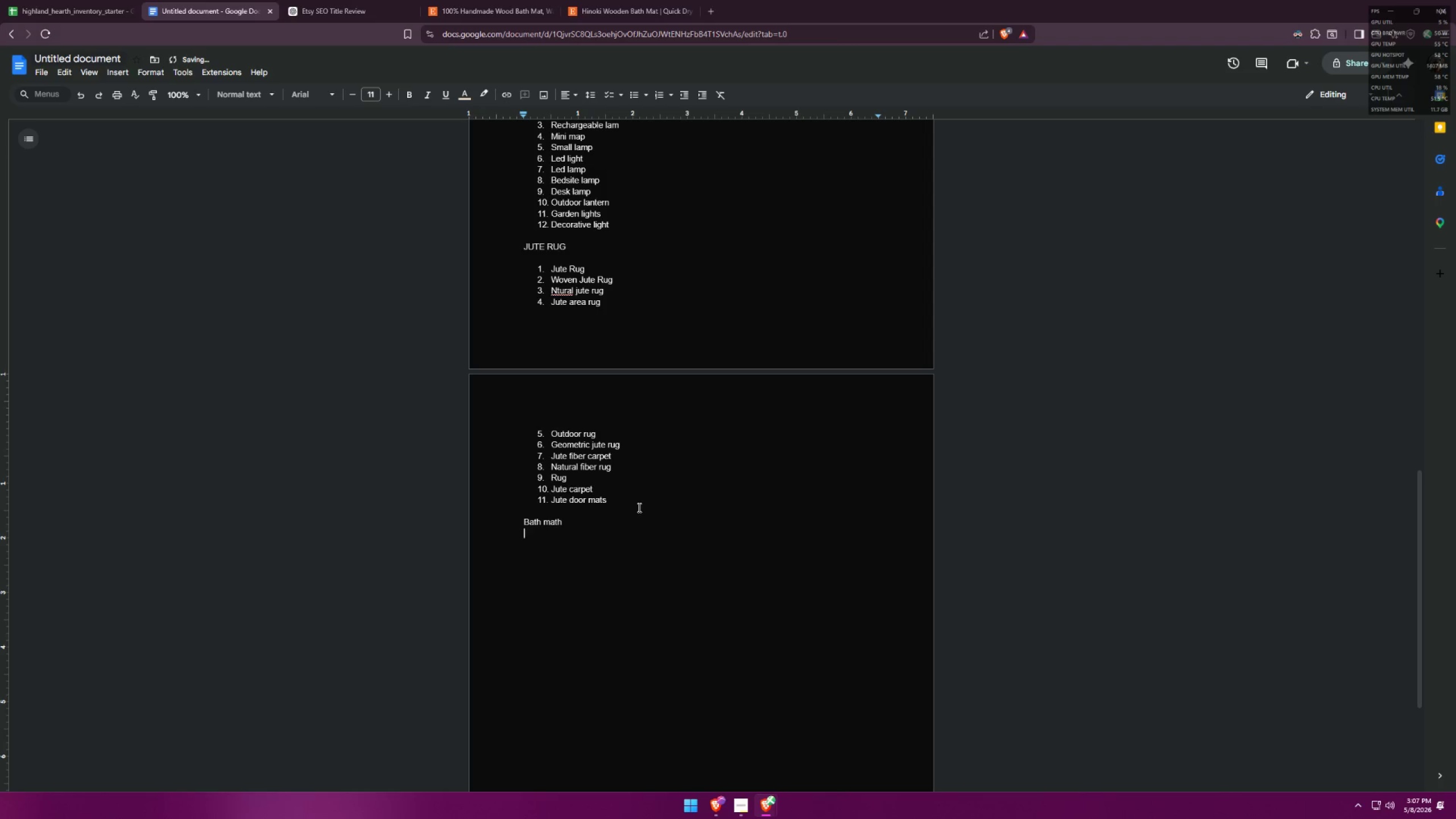 
key(Enter)
 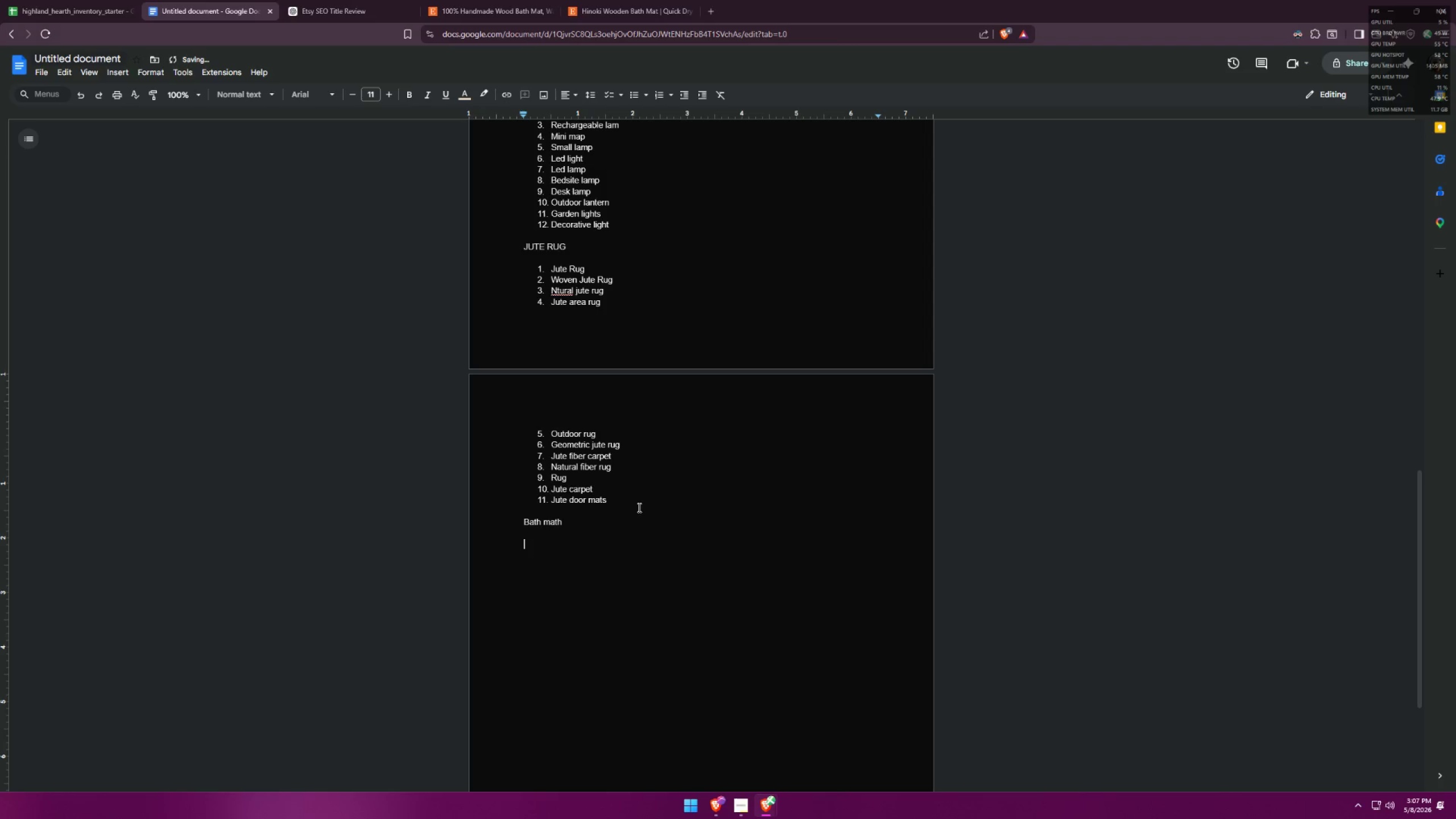 
key(1)
 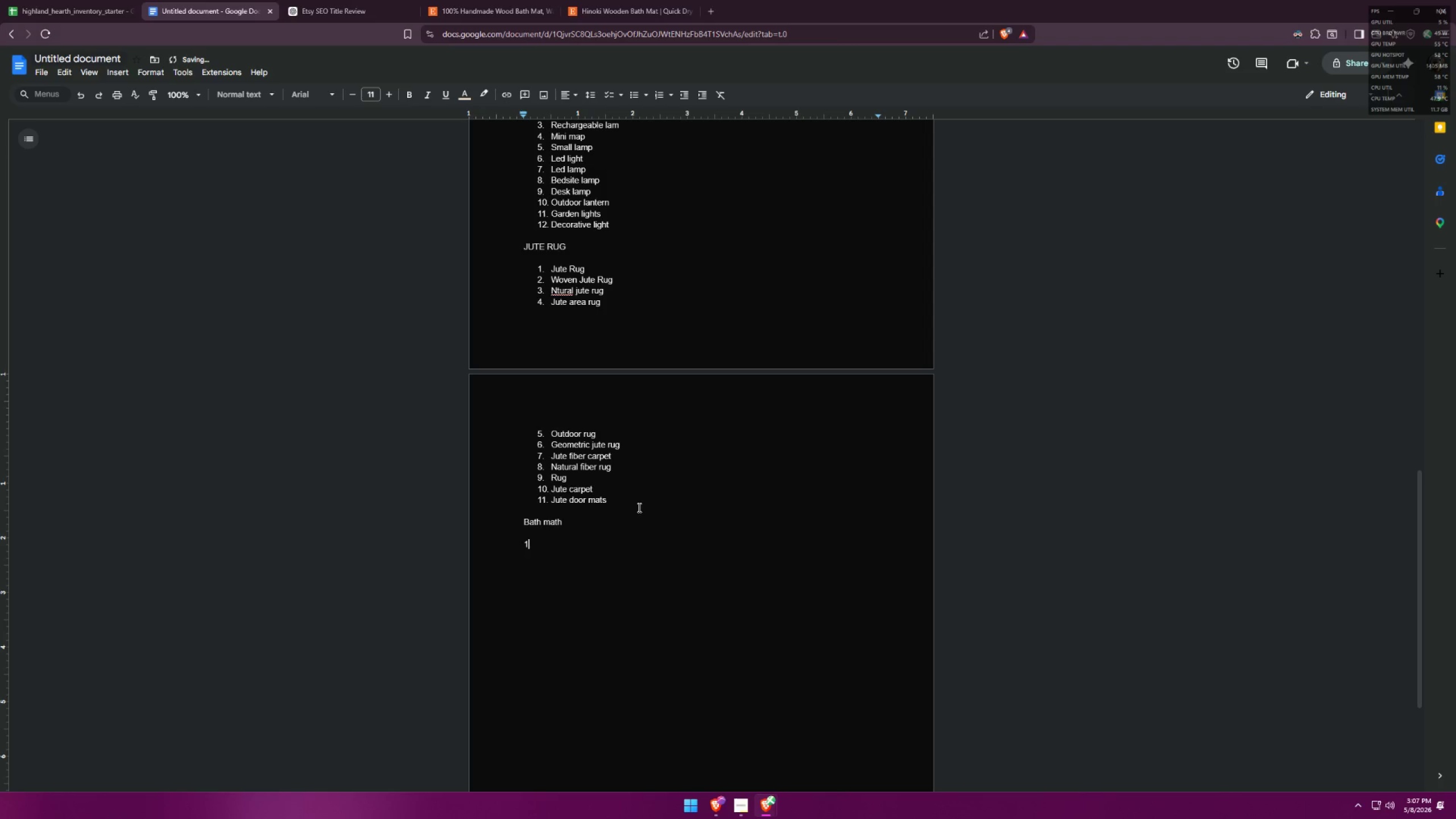 
key(Period)
 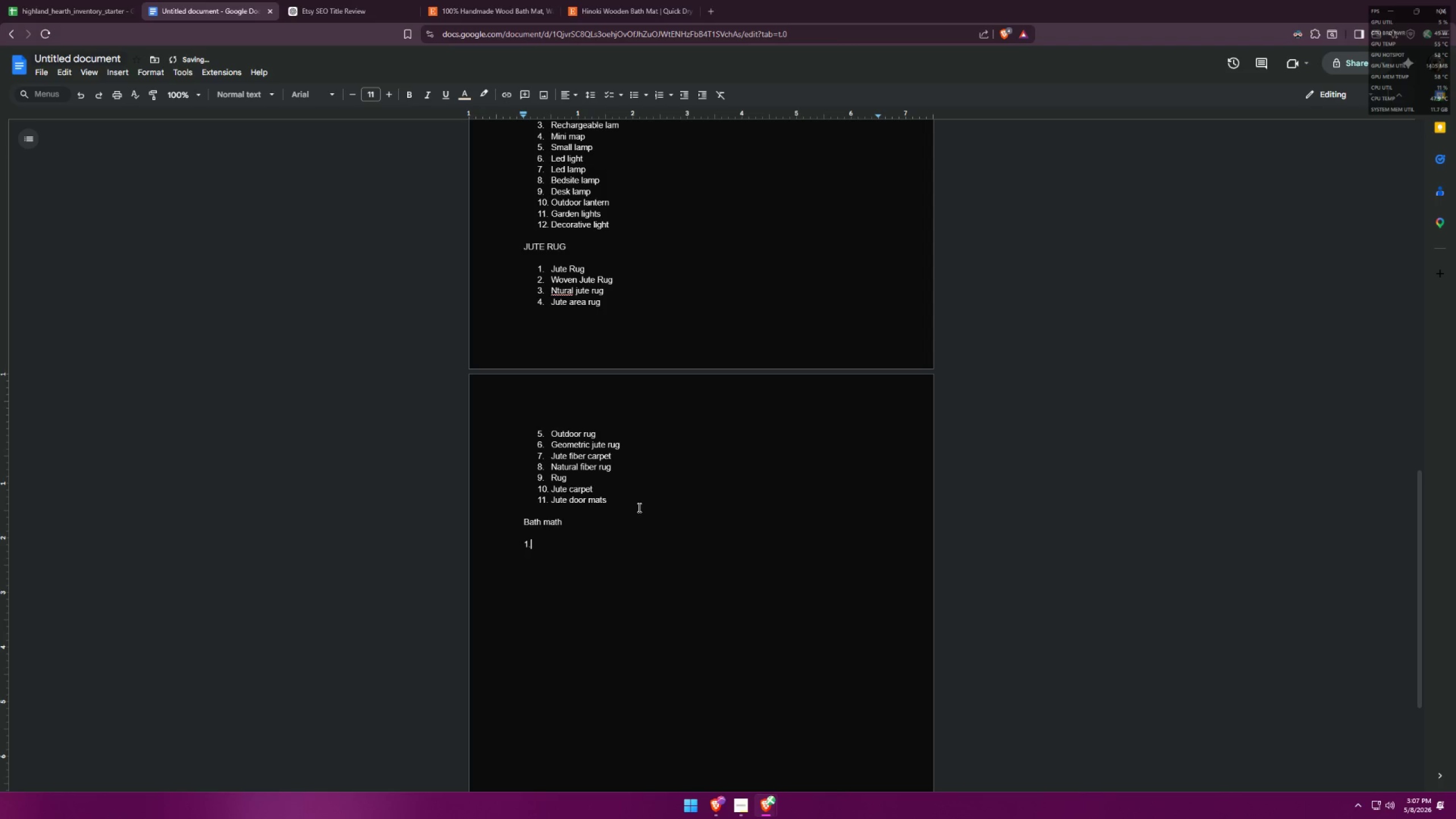 
key(Space)
 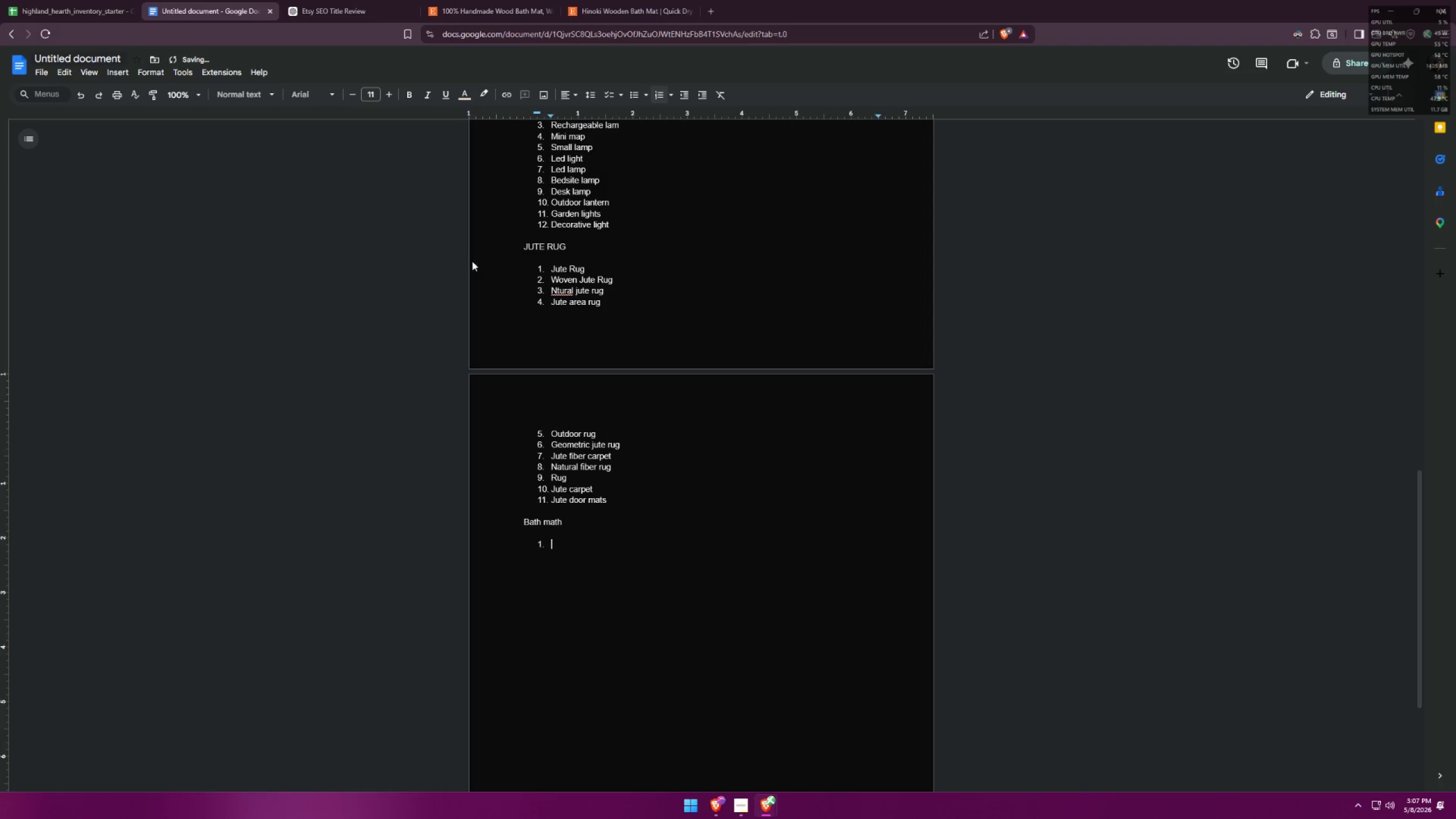 
left_click([507, 0])
 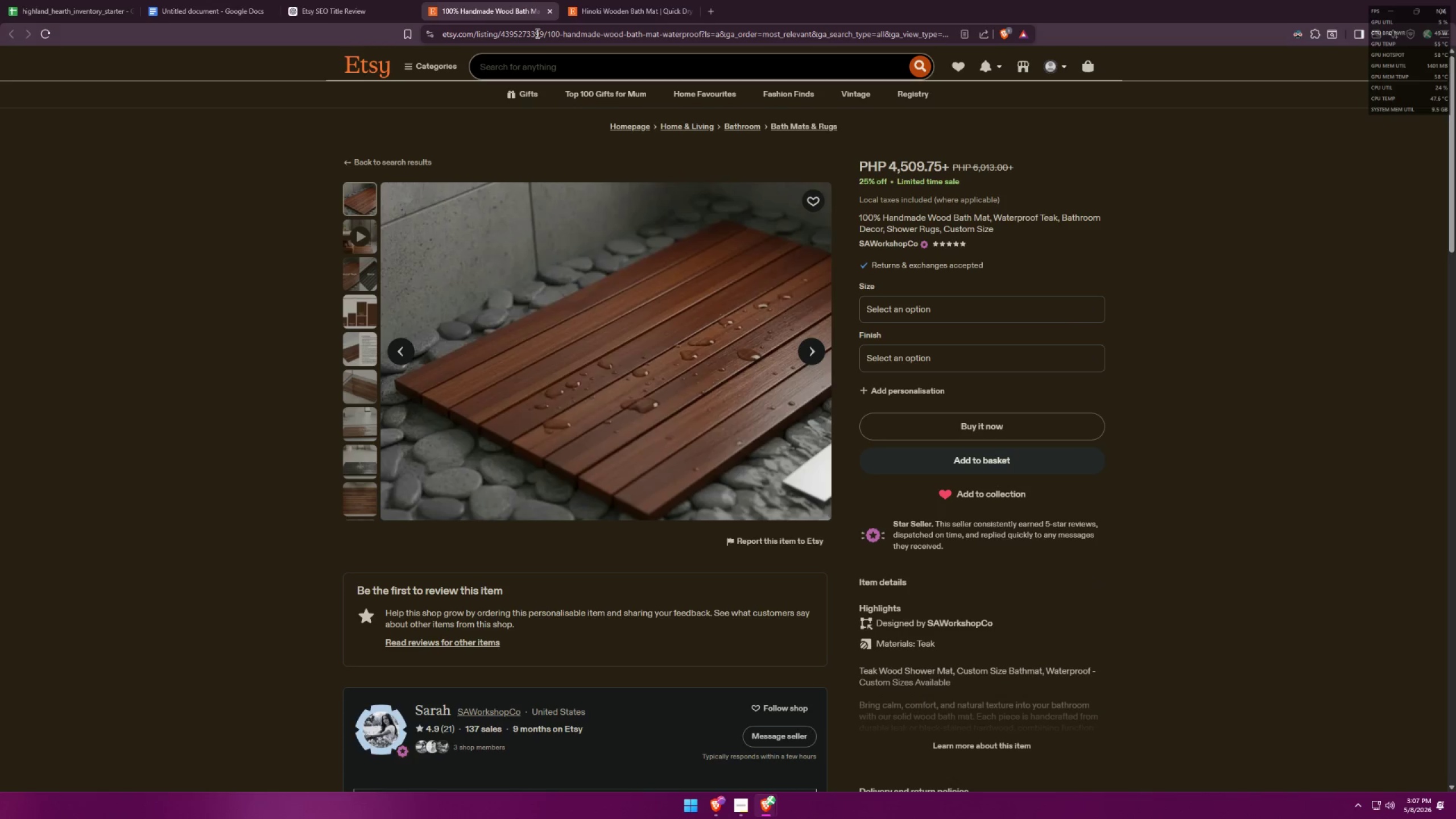 
hold_key(key=AltLeft, duration=0.61)
 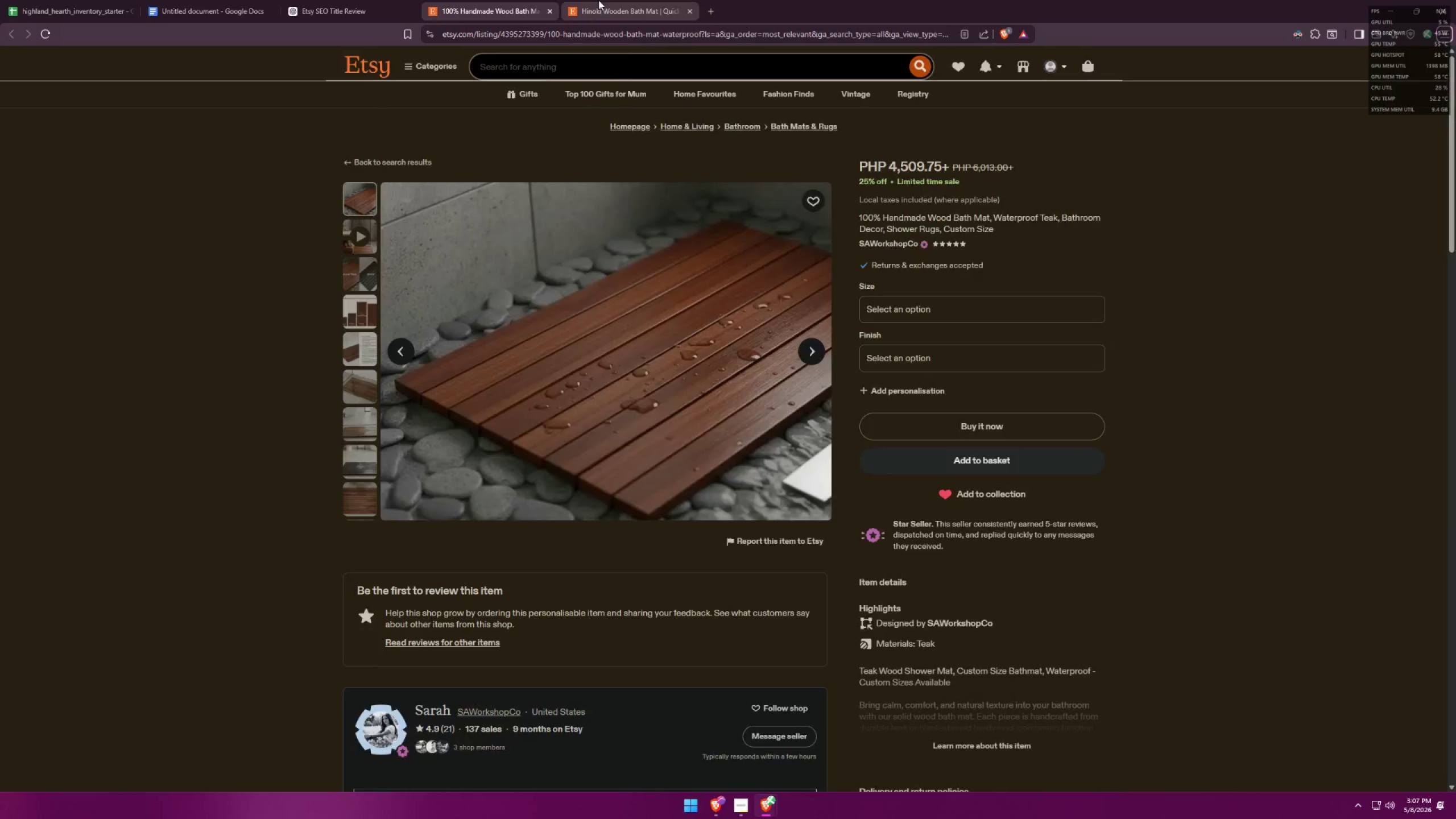 
left_click([598, 0])
 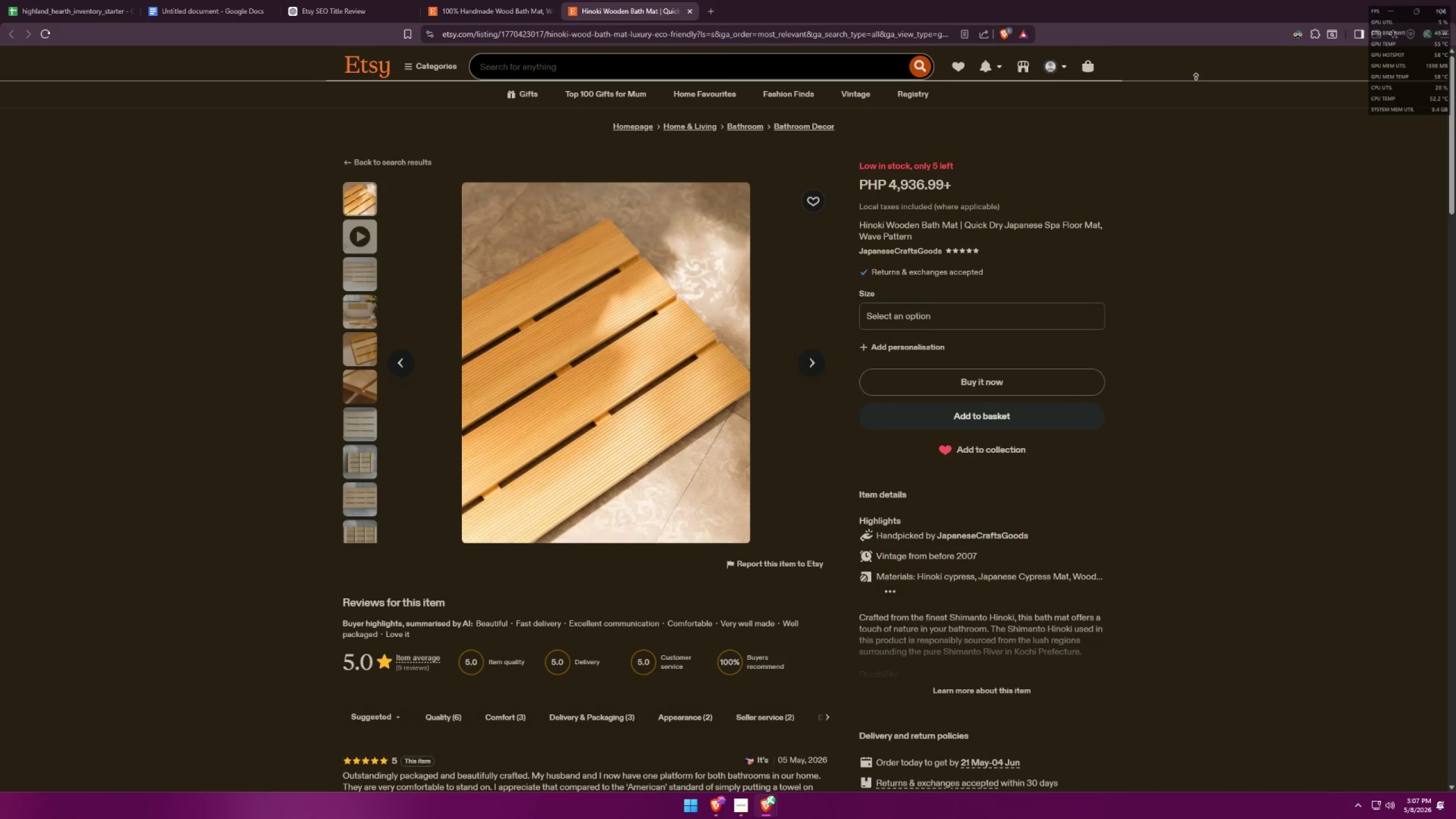 
key(Alt+AltLeft)
 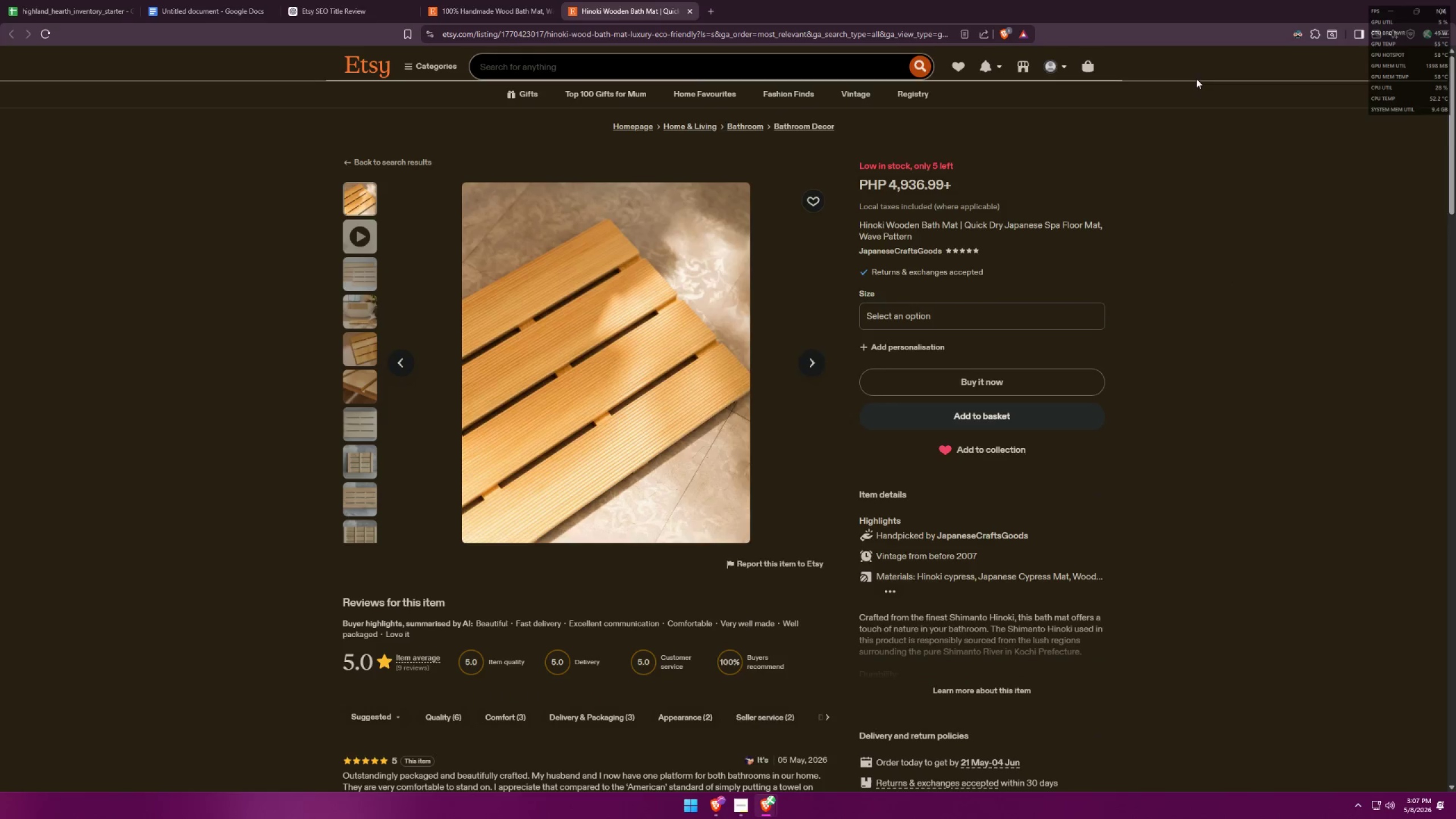 
key(Alt+Tab)
 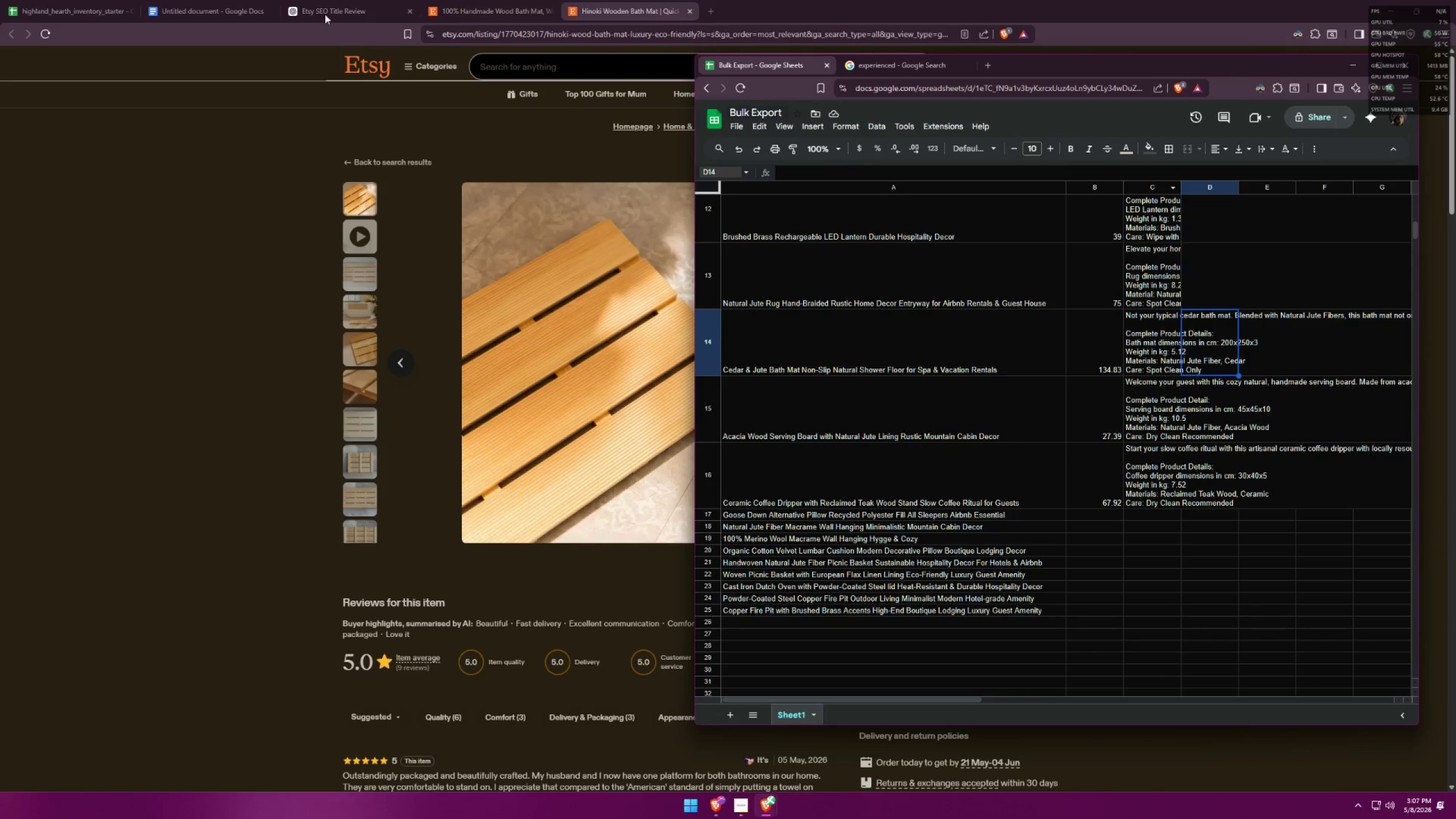 
left_click([67, 0])
 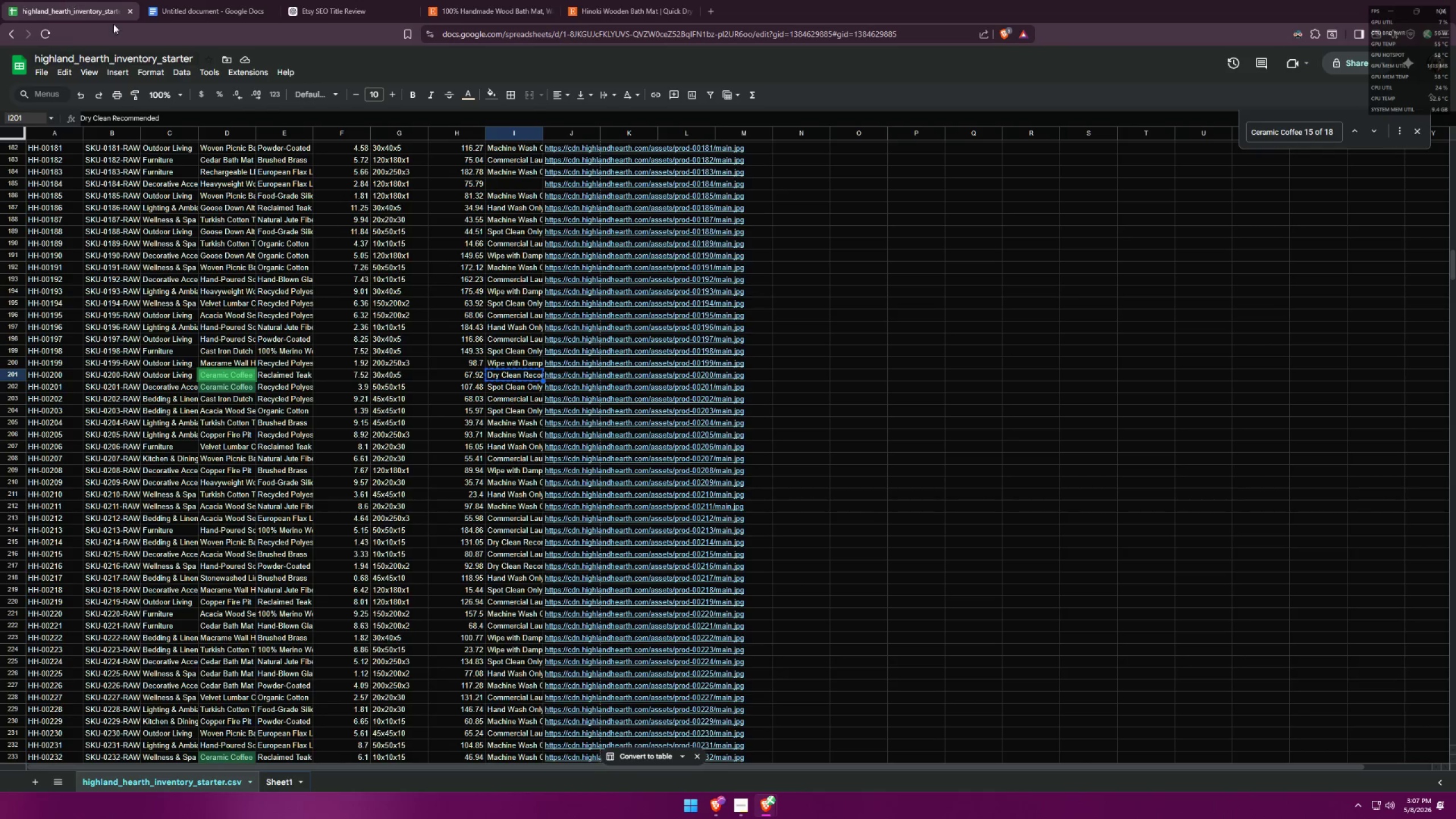 
left_click([199, 0])
 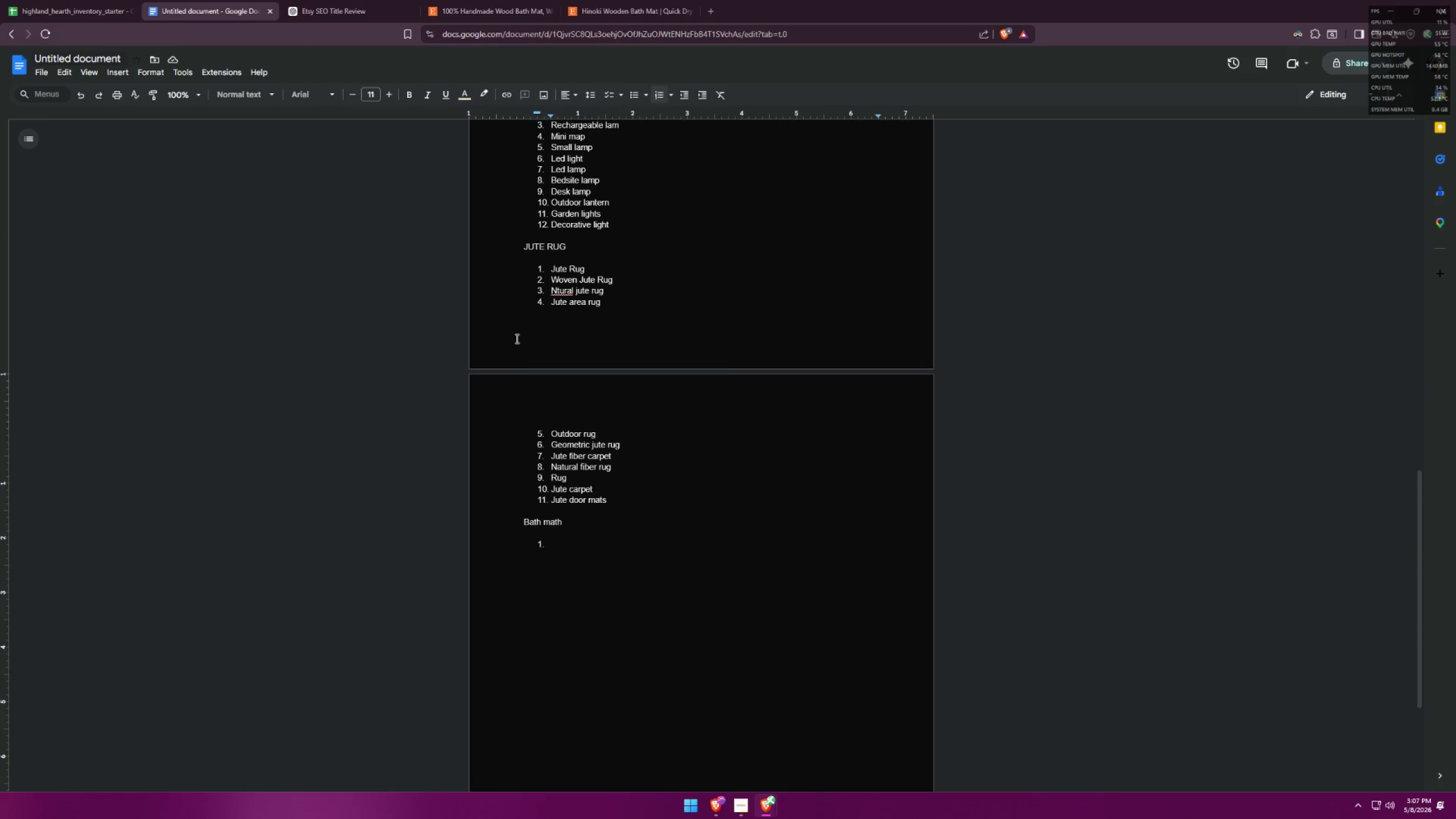 
type(bathroom decor)
 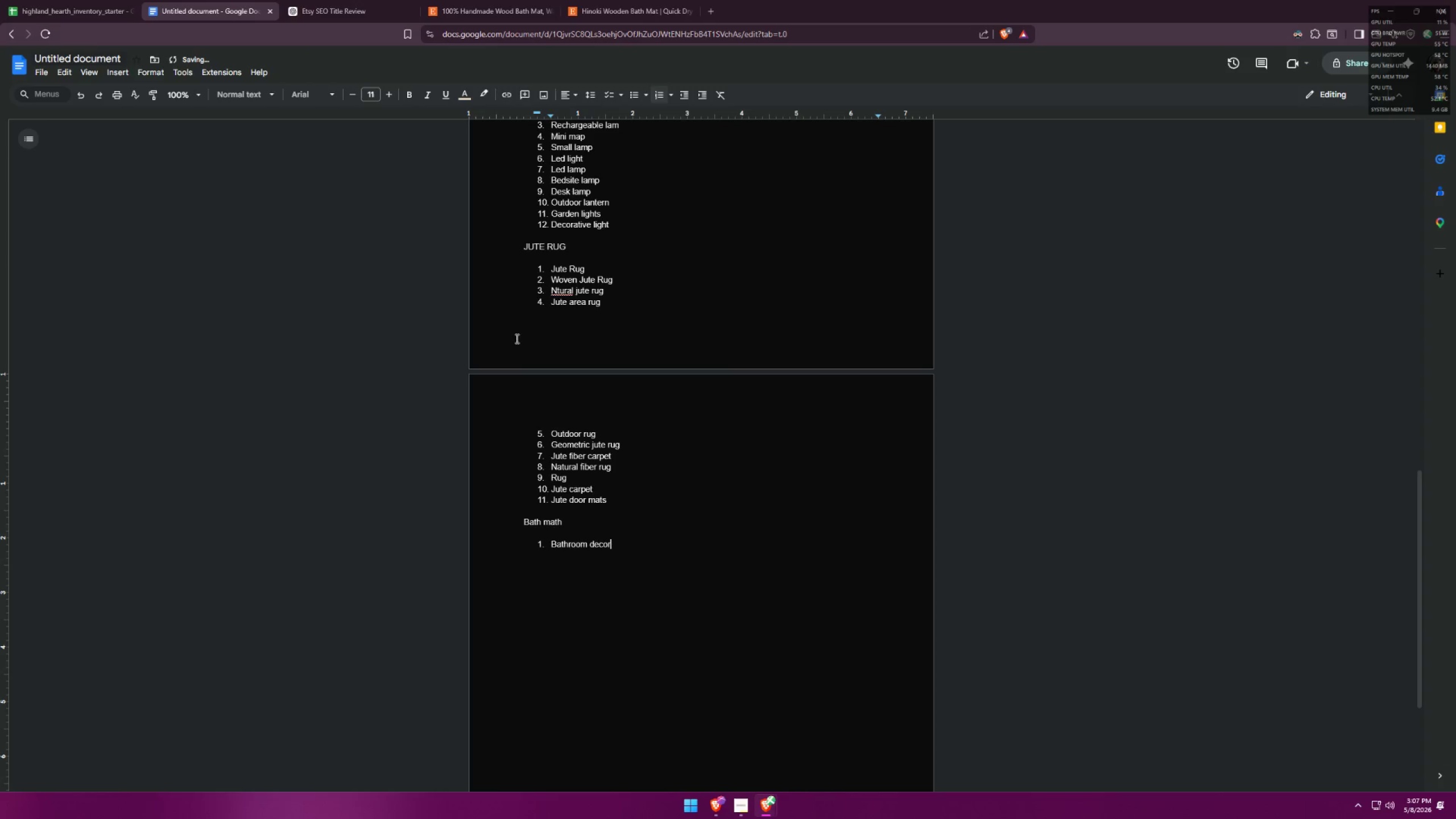 
key(Enter)
 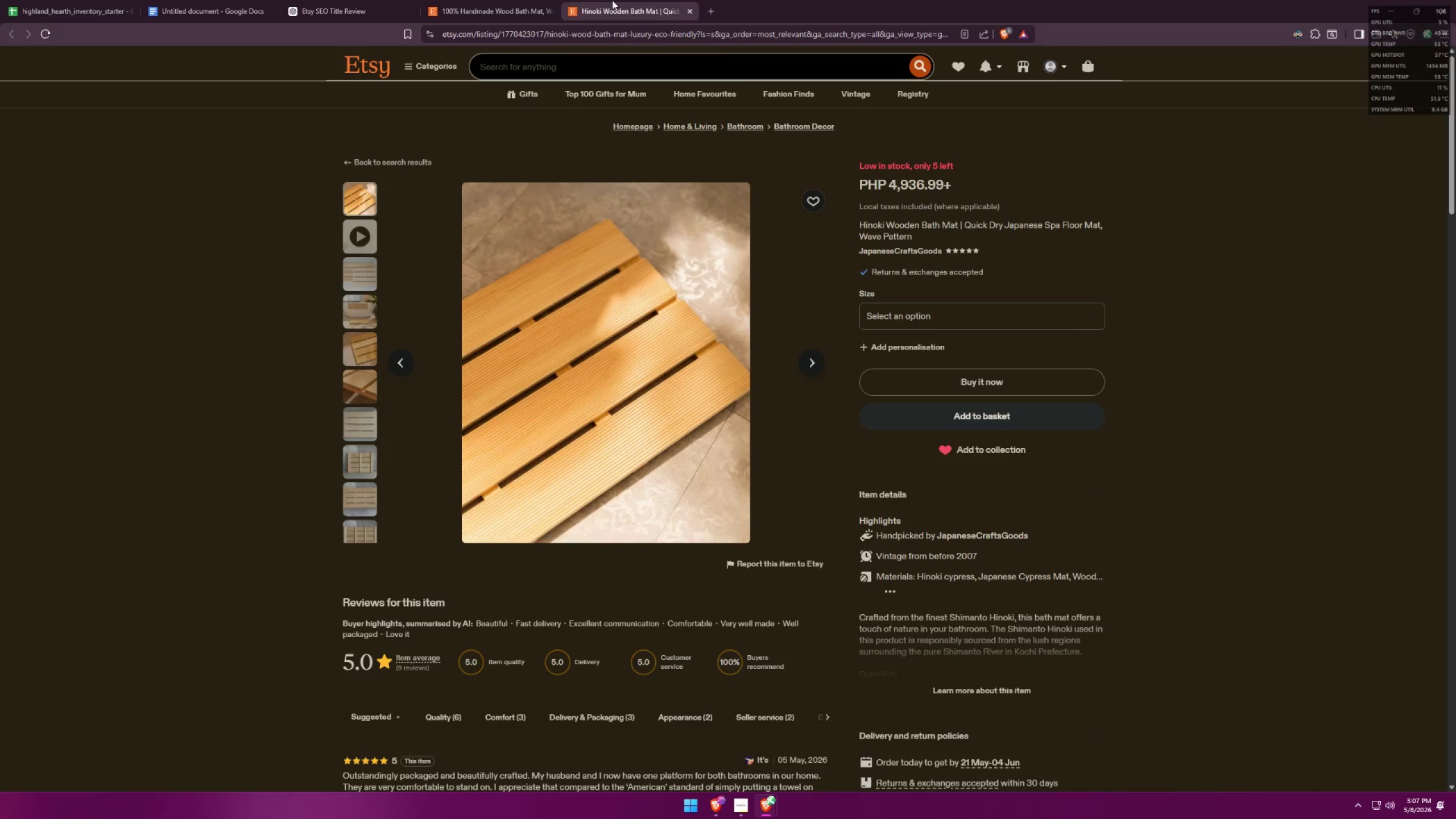 
scroll: coordinate [1053, 590], scroll_direction: down, amount: 45.0
 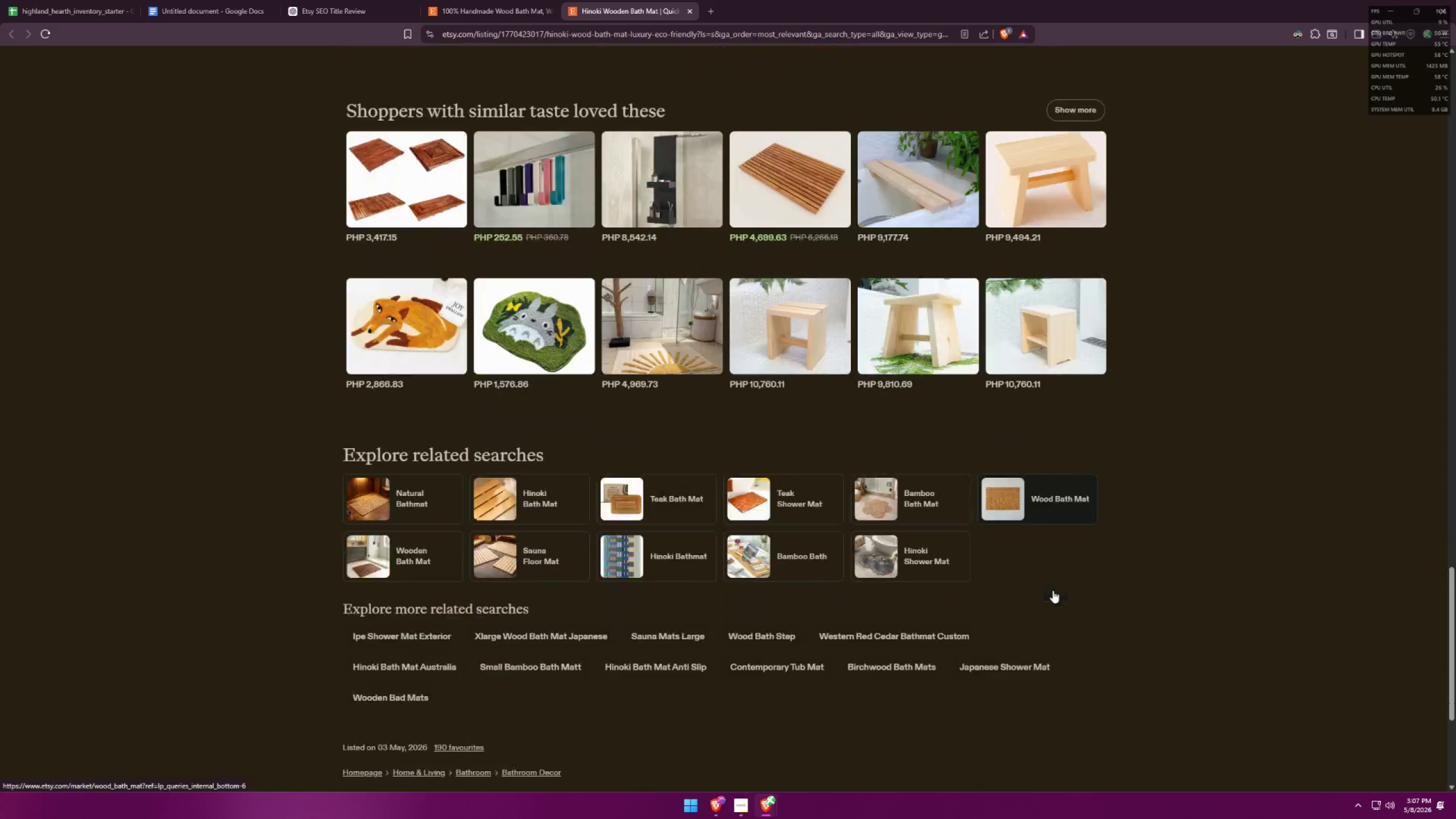 
mouse_move([1044, 578])
 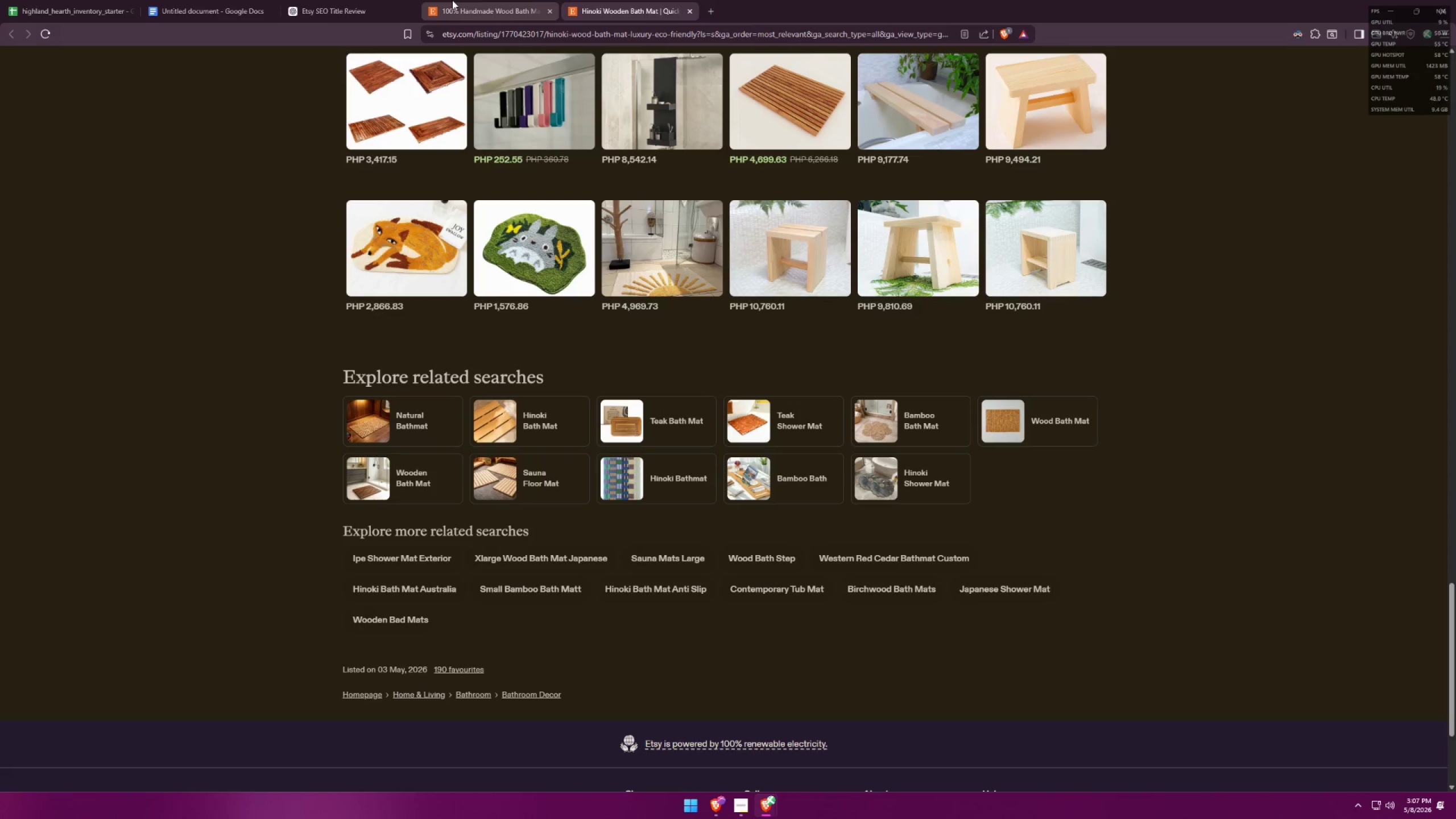 
left_click([479, 0])
 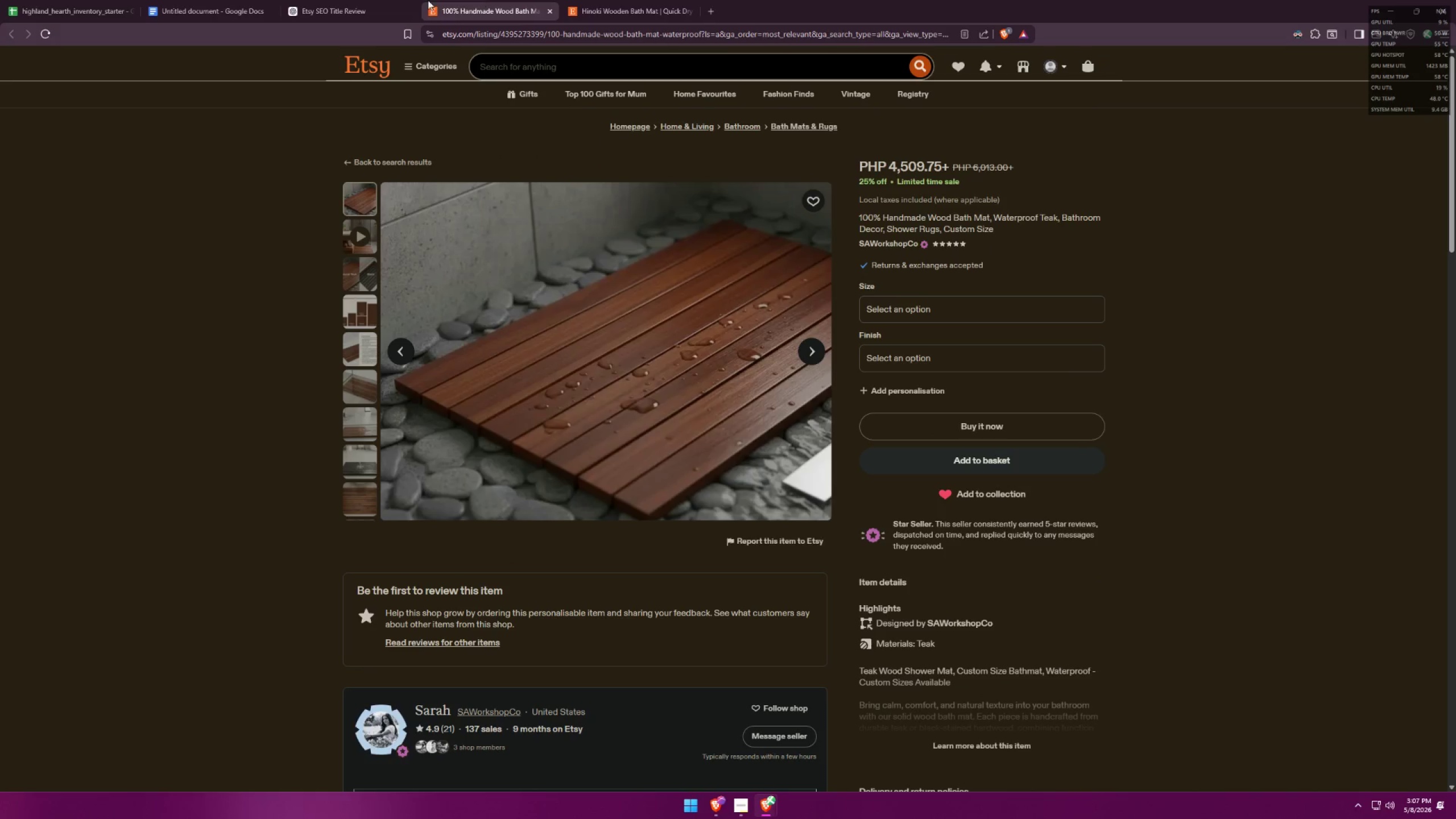 
left_click([285, 0])
 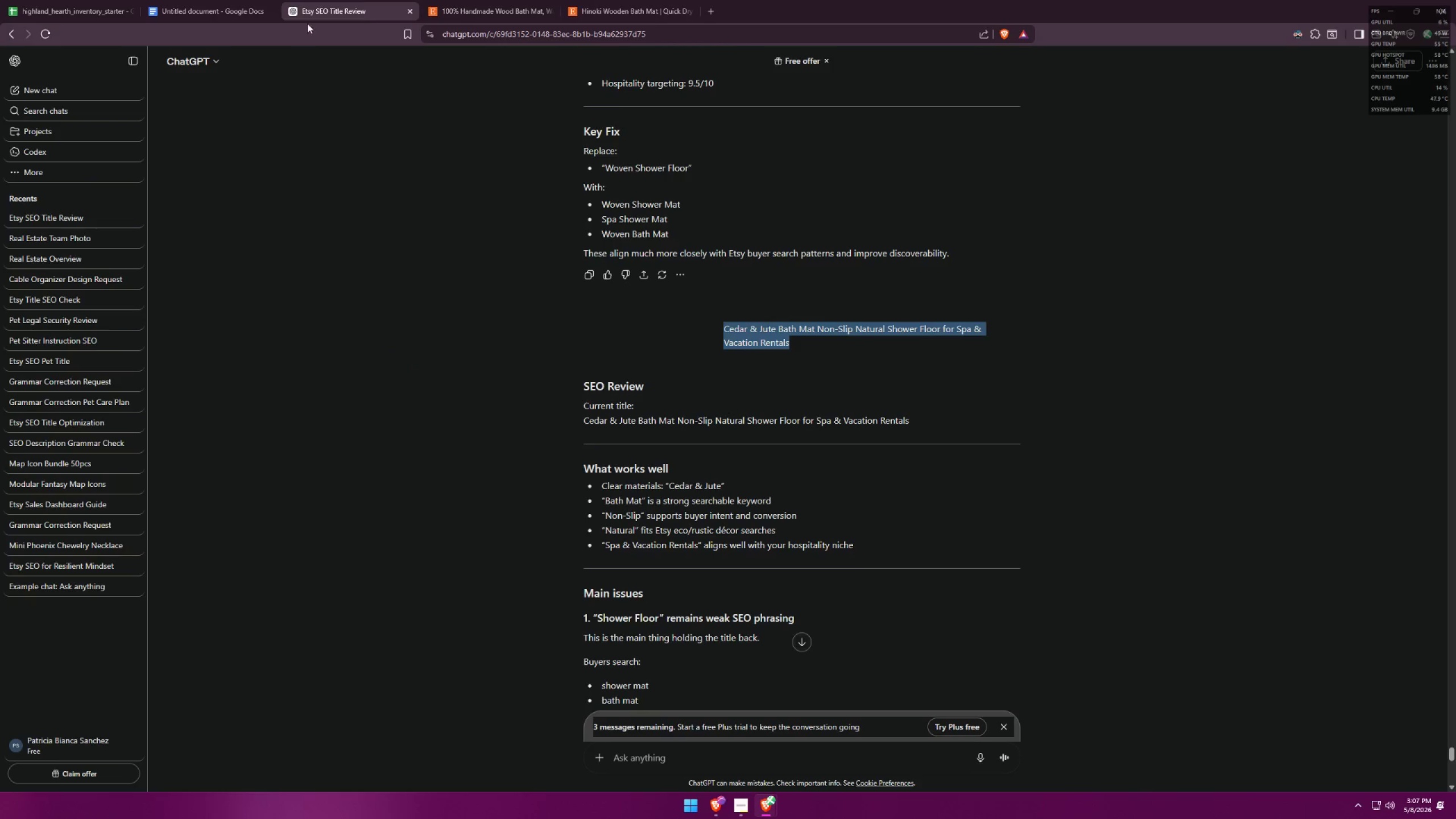 
left_click([185, 0])
 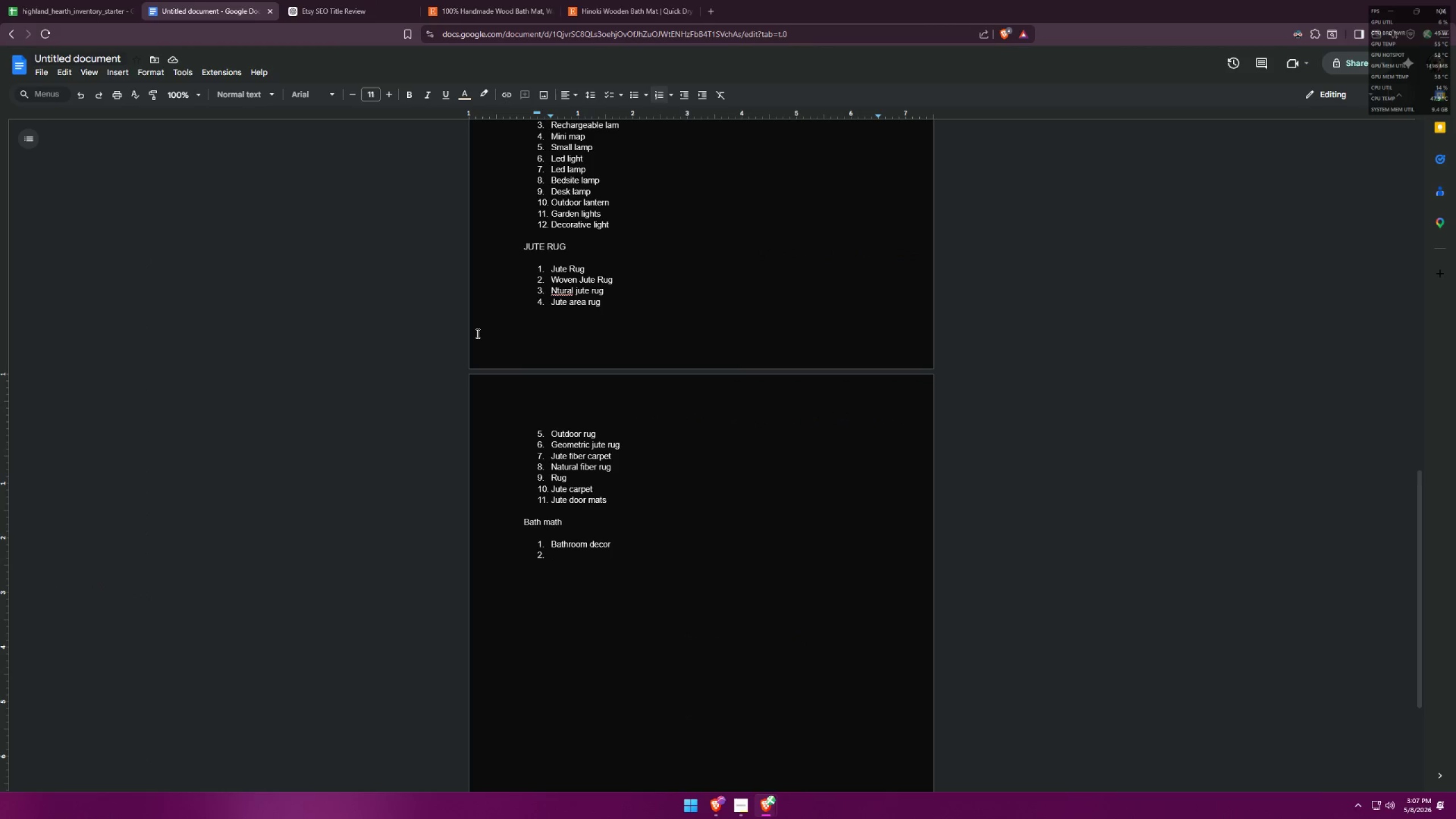 
type(natural bathmat)
 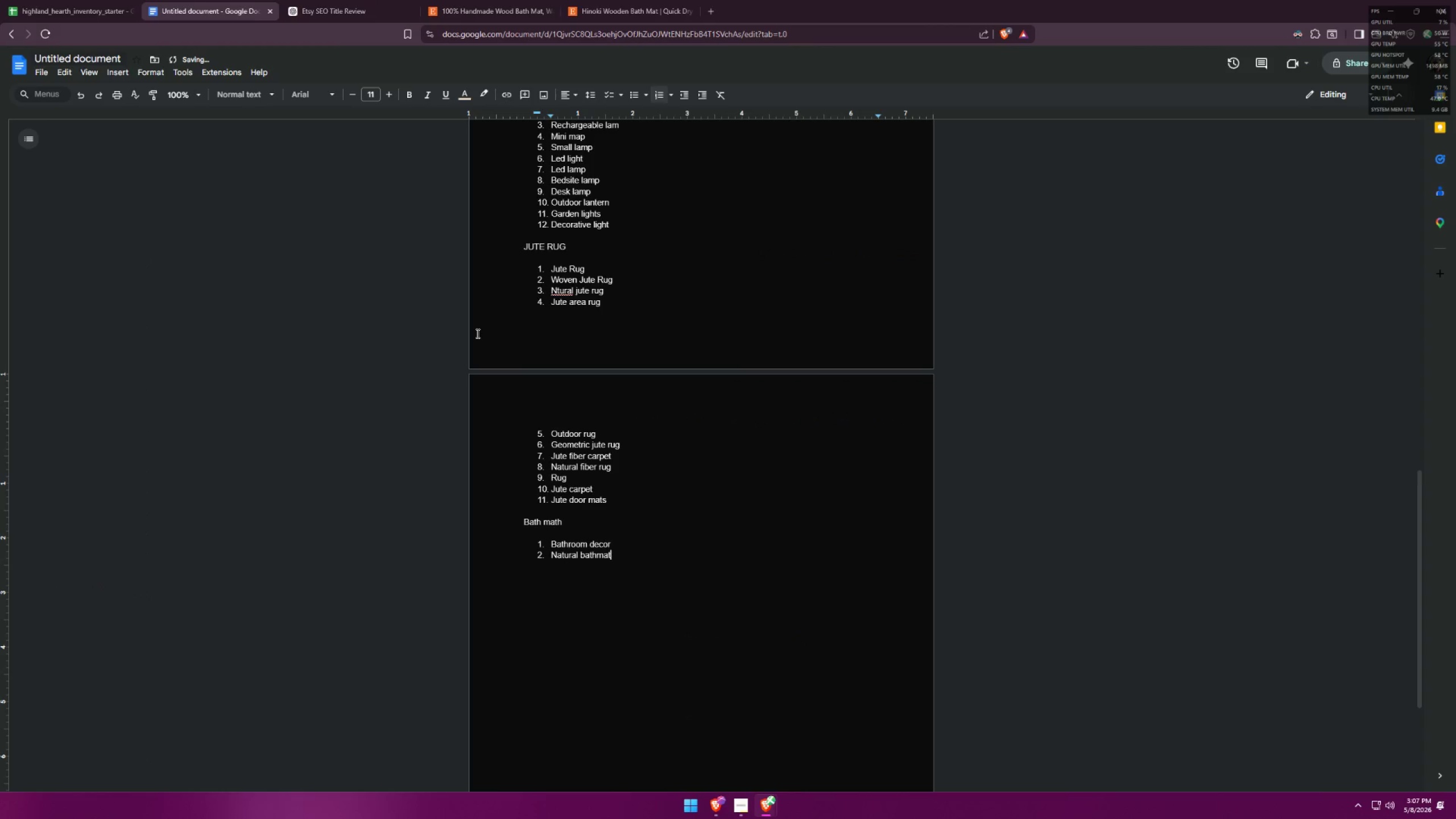 
key(Enter)
 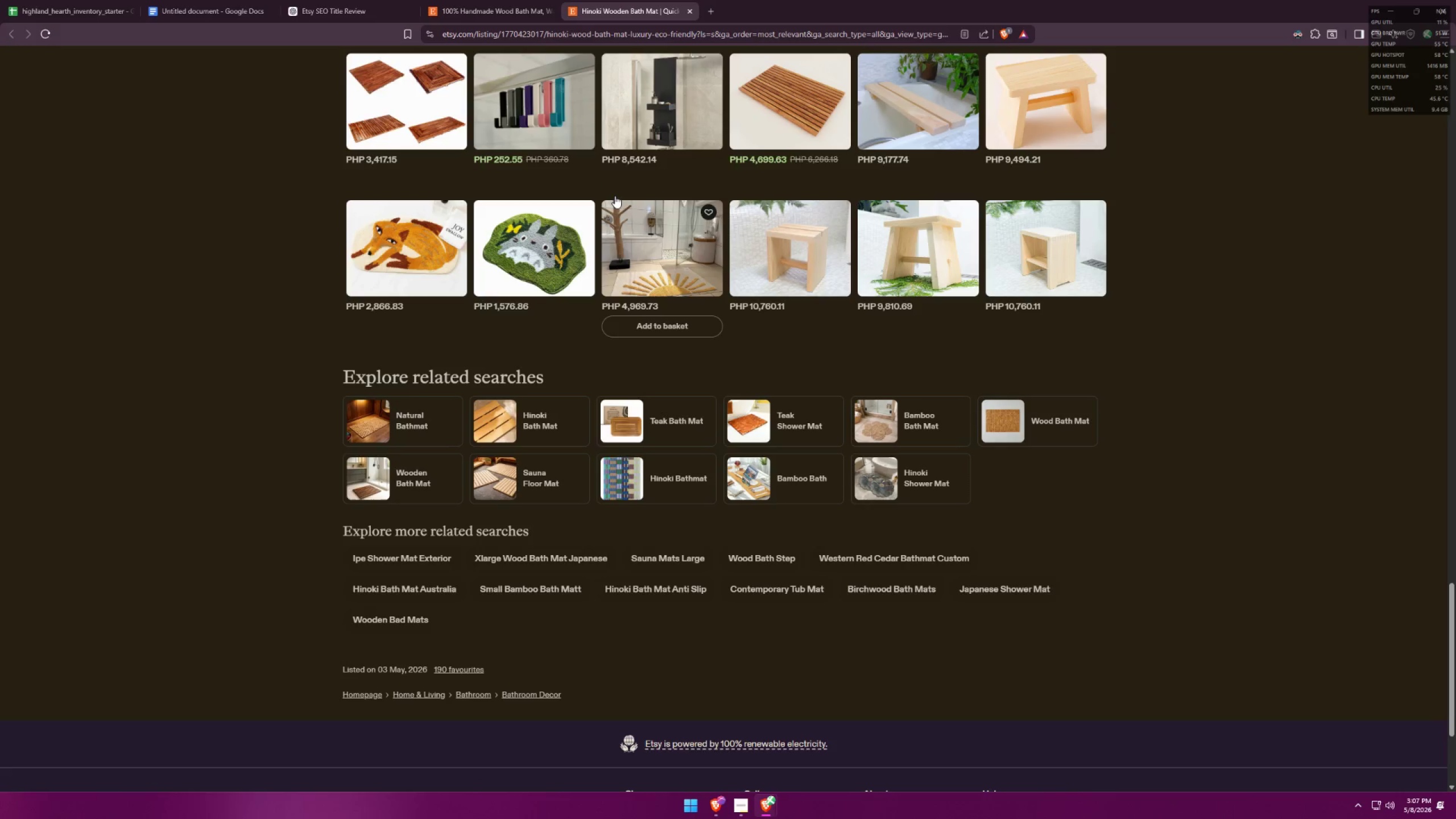 
left_click([191, 0])
 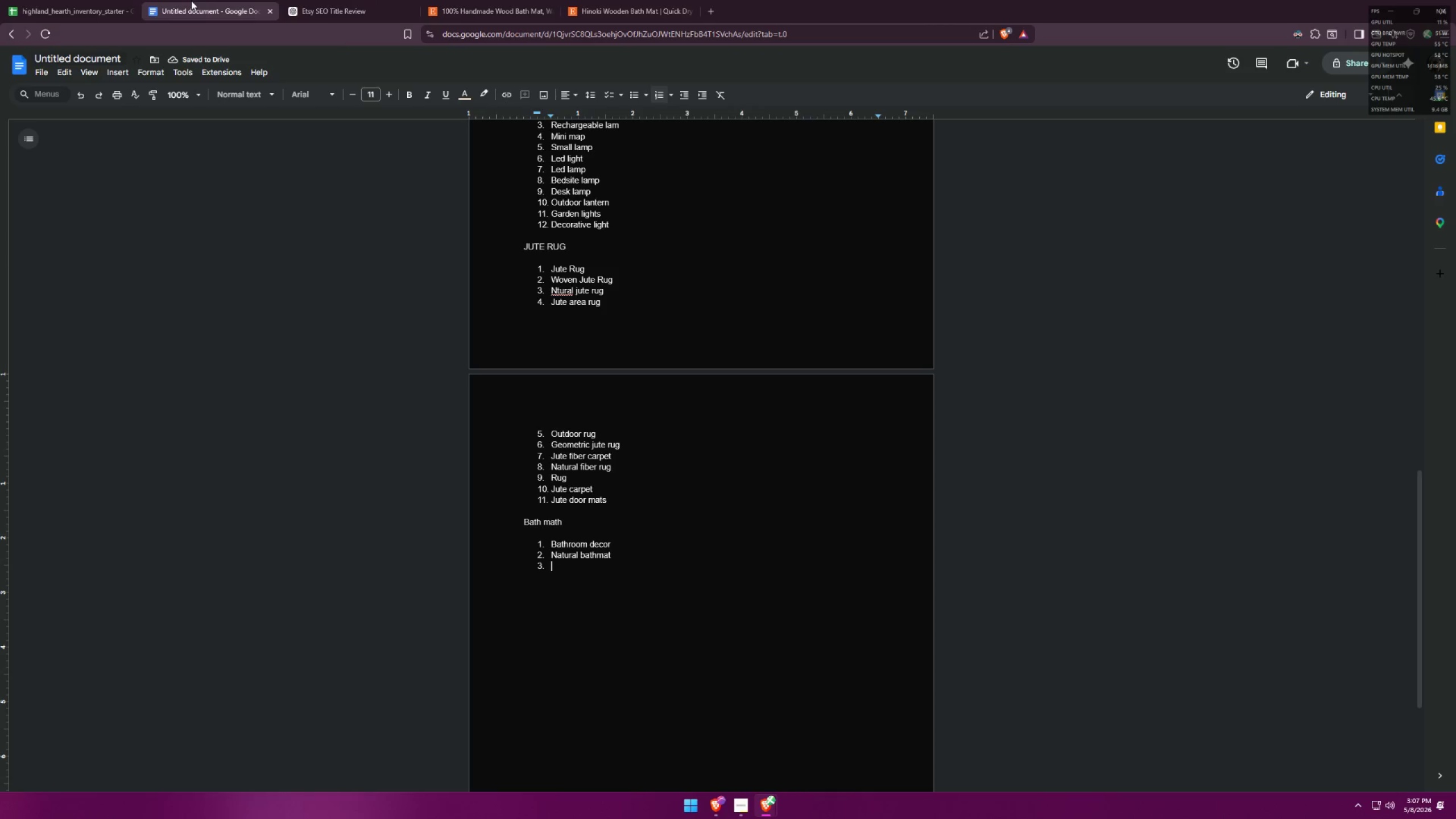 
type(teak bath mat)
 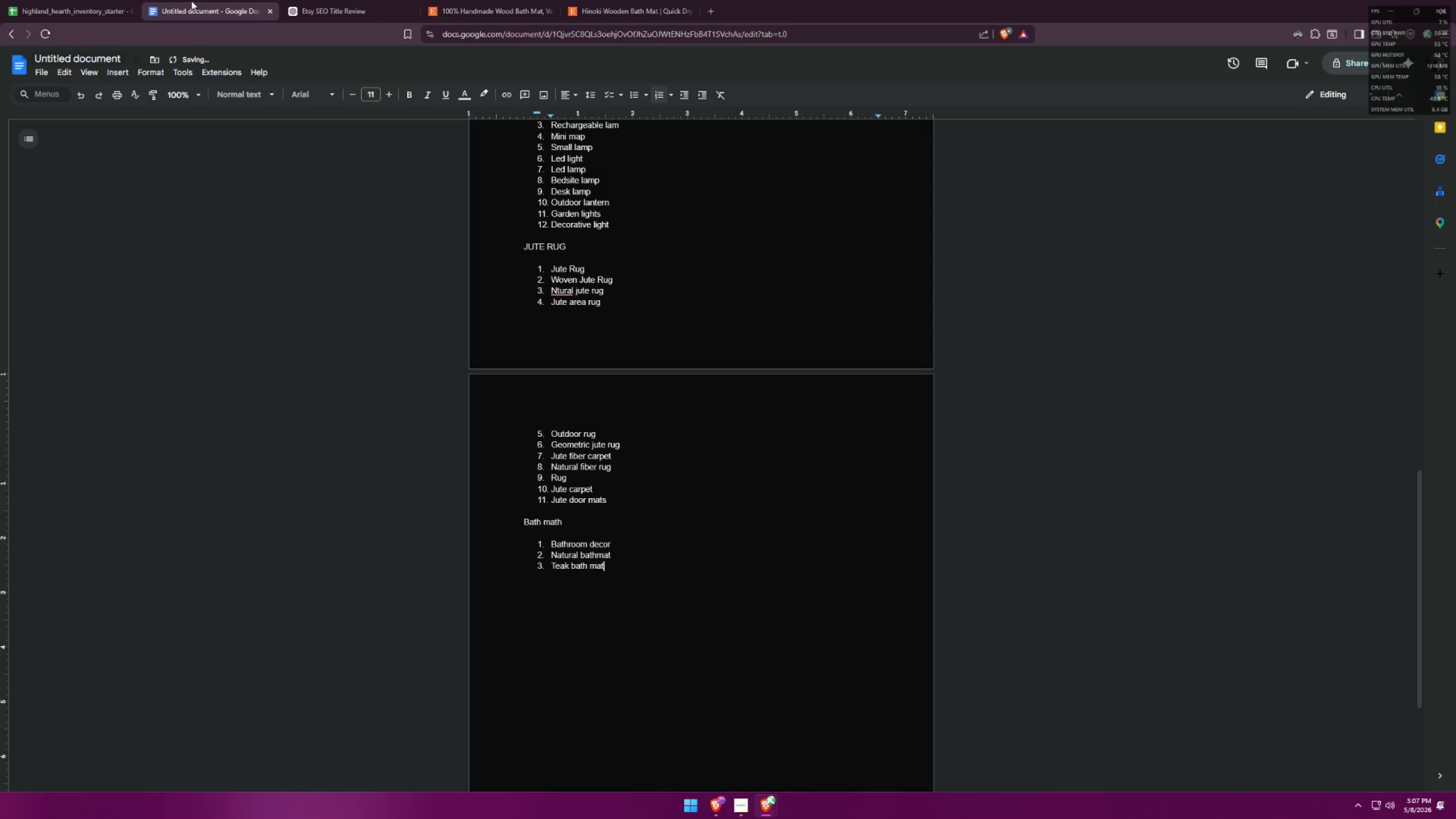 
key(Alt+AltLeft)
 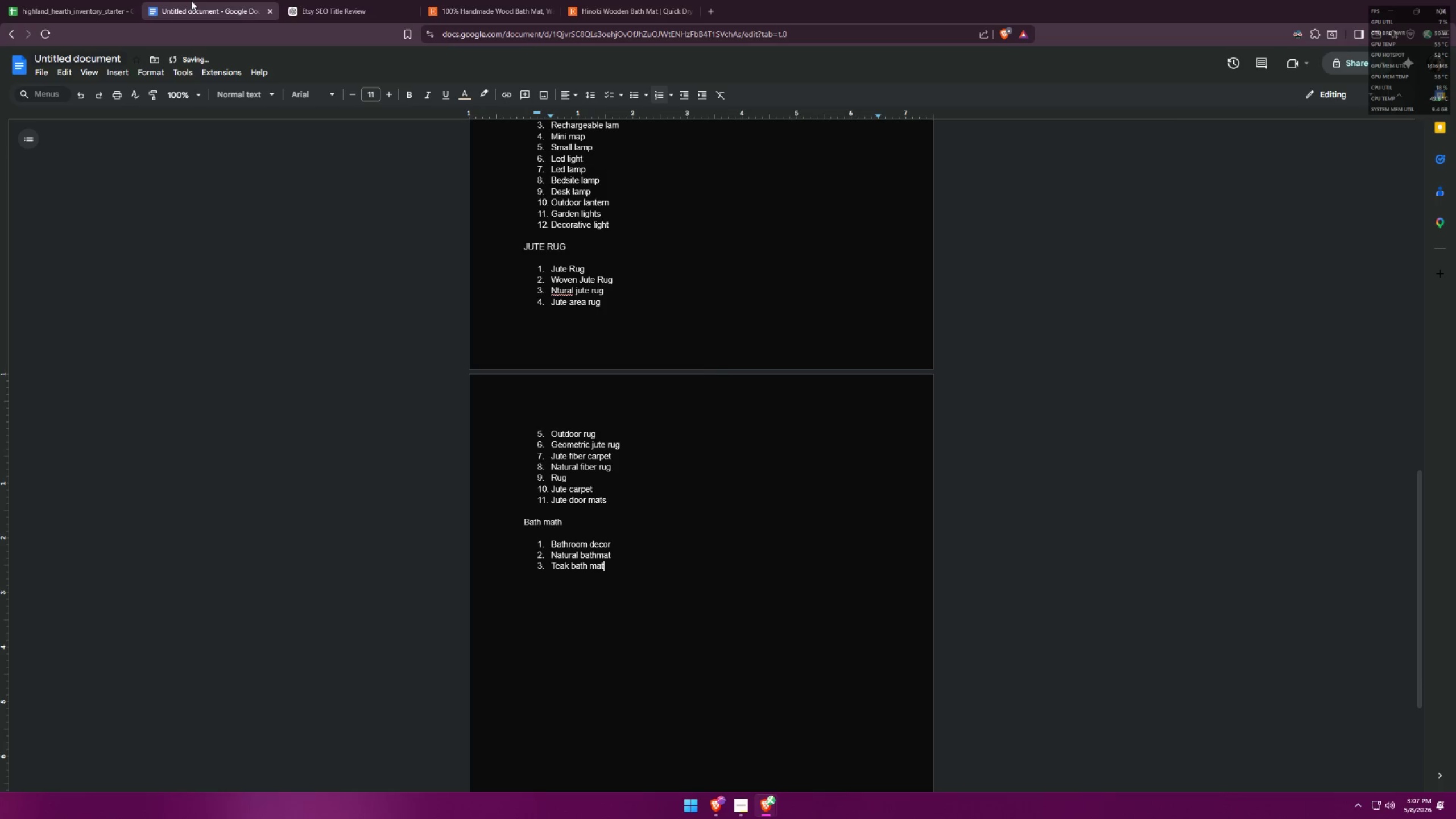 
key(Alt+Tab)
 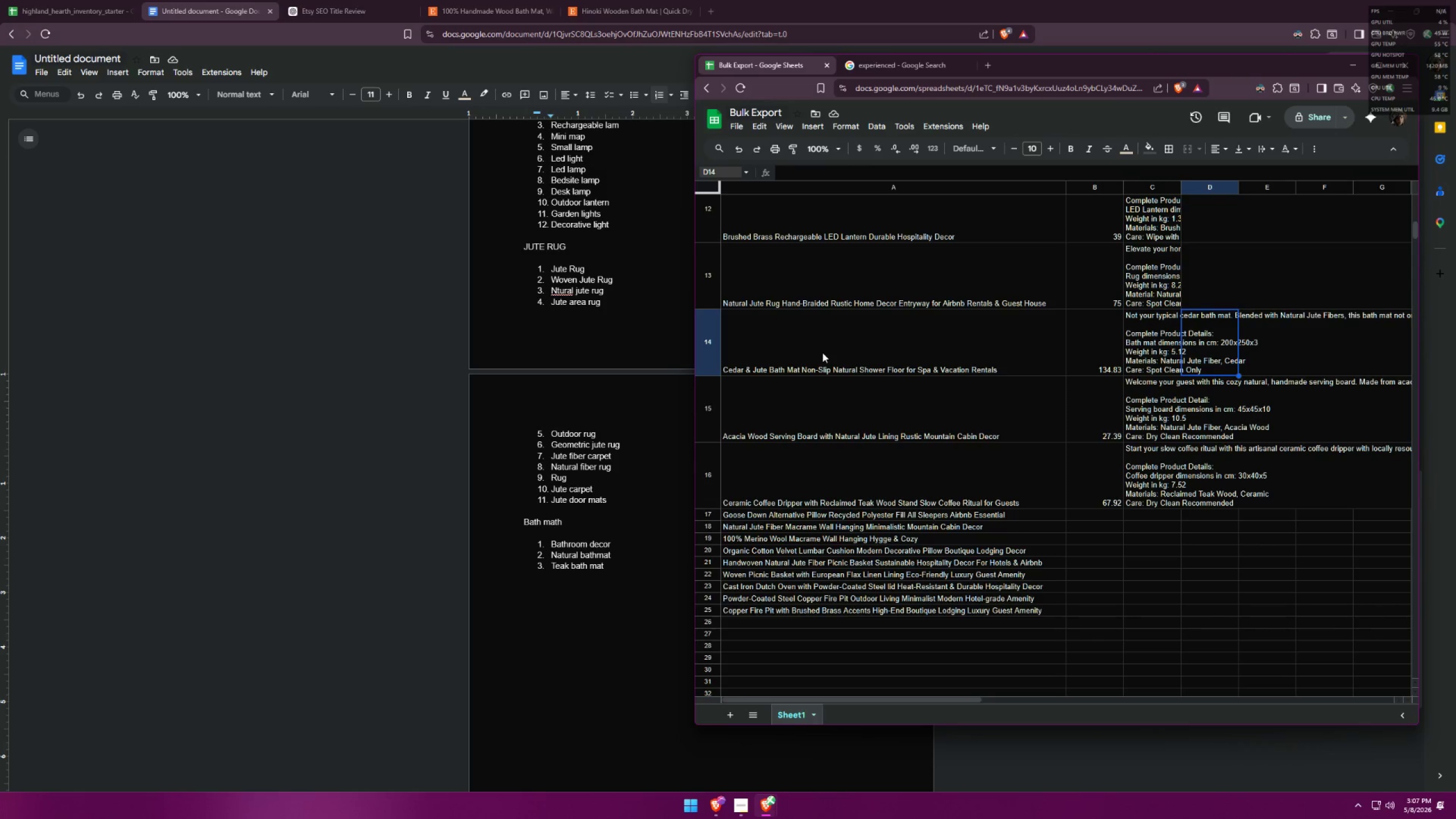 
wait(17.66)
 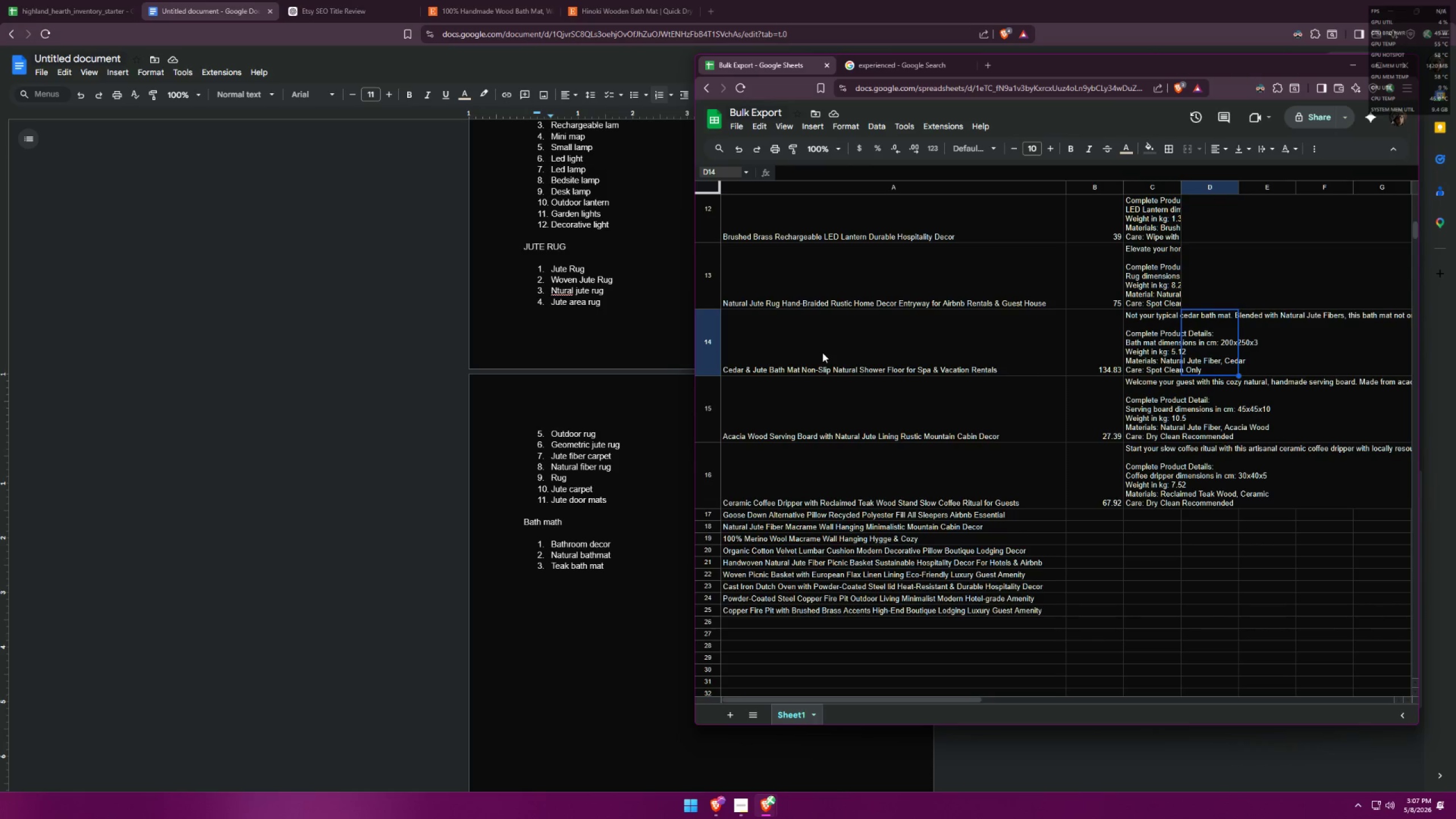 
left_click([614, 576])
 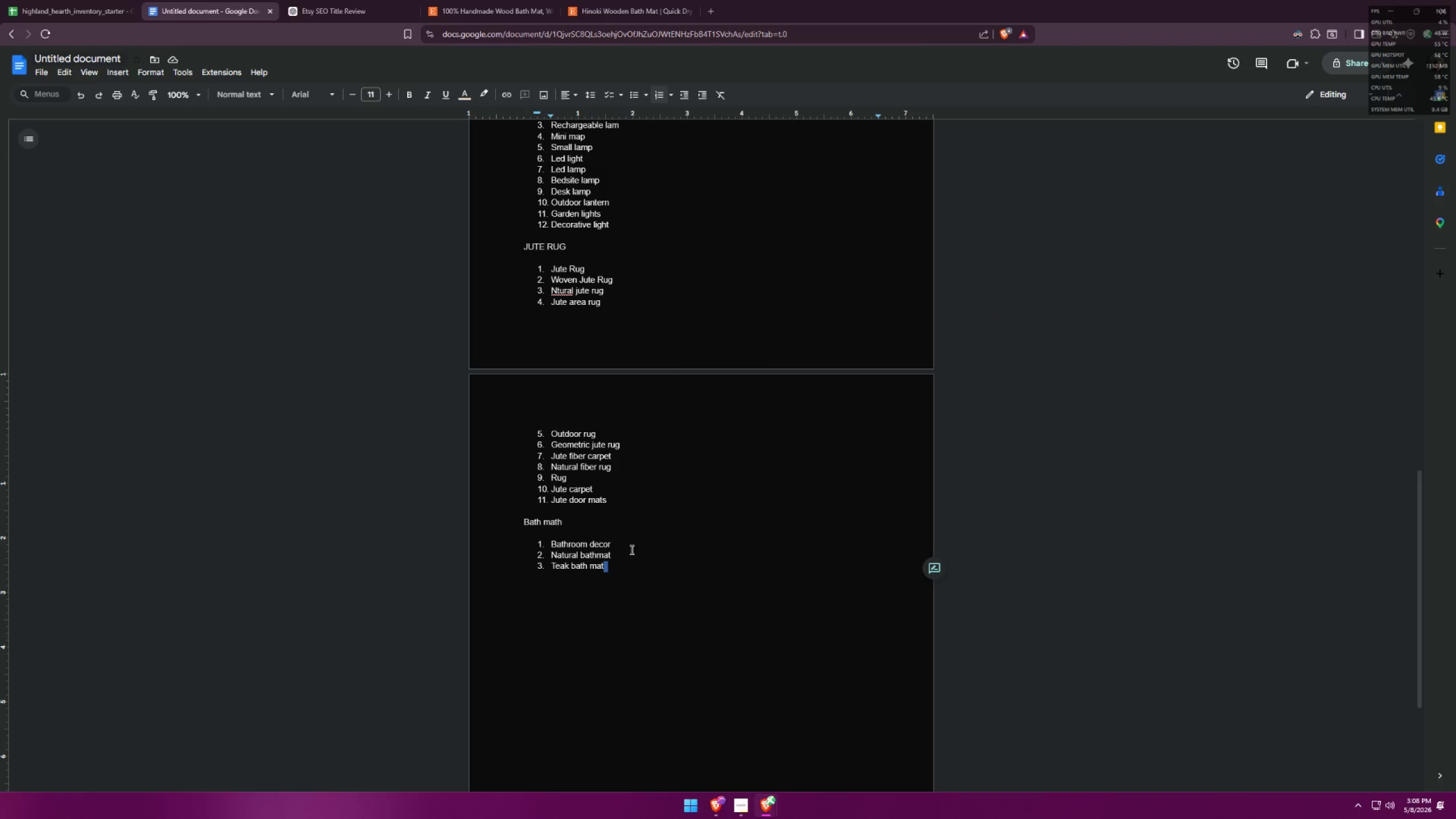 
left_click([622, 564])
 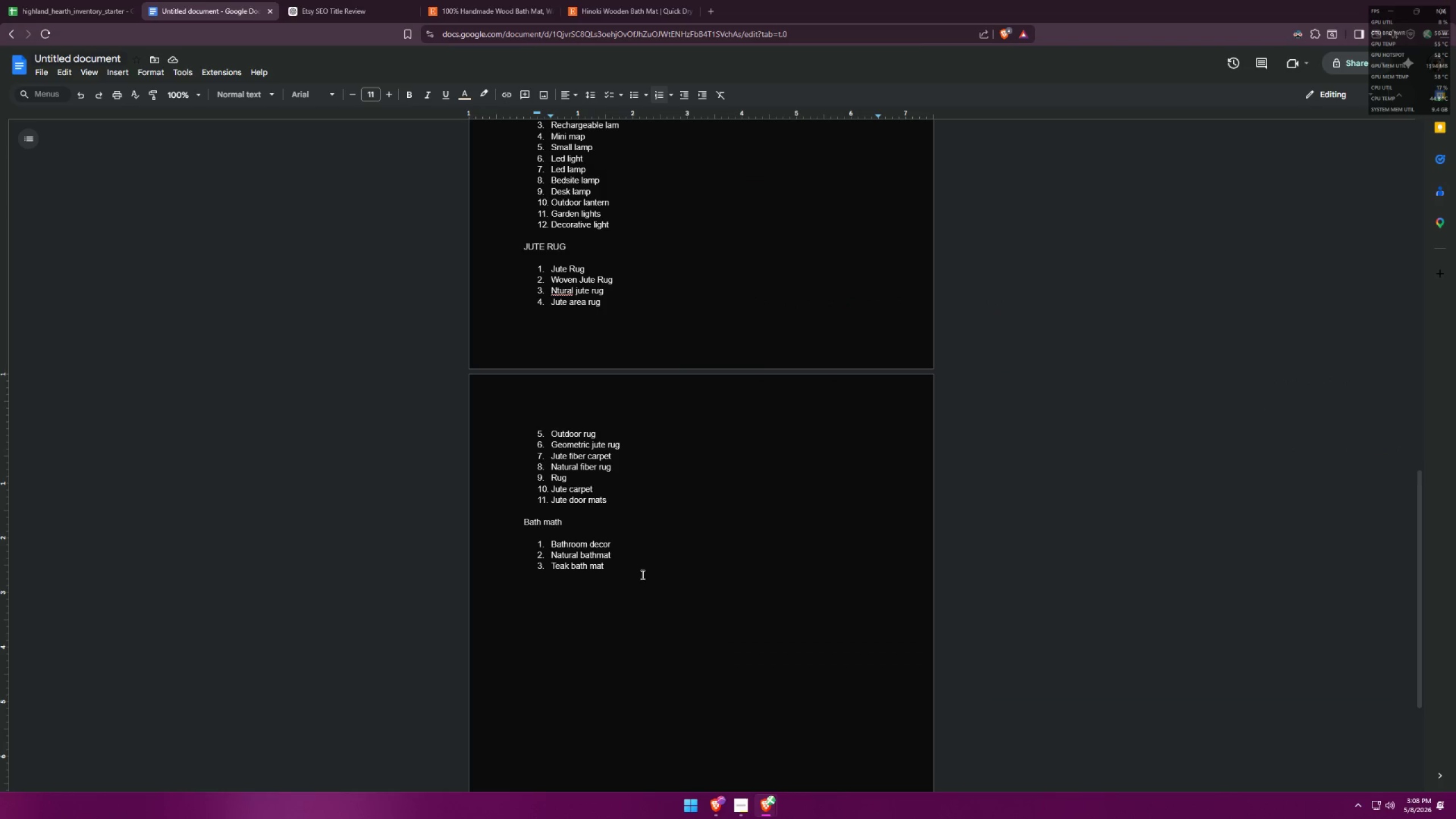 
left_click_drag(start_coordinate=[607, 567], to_coordinate=[552, 568])
 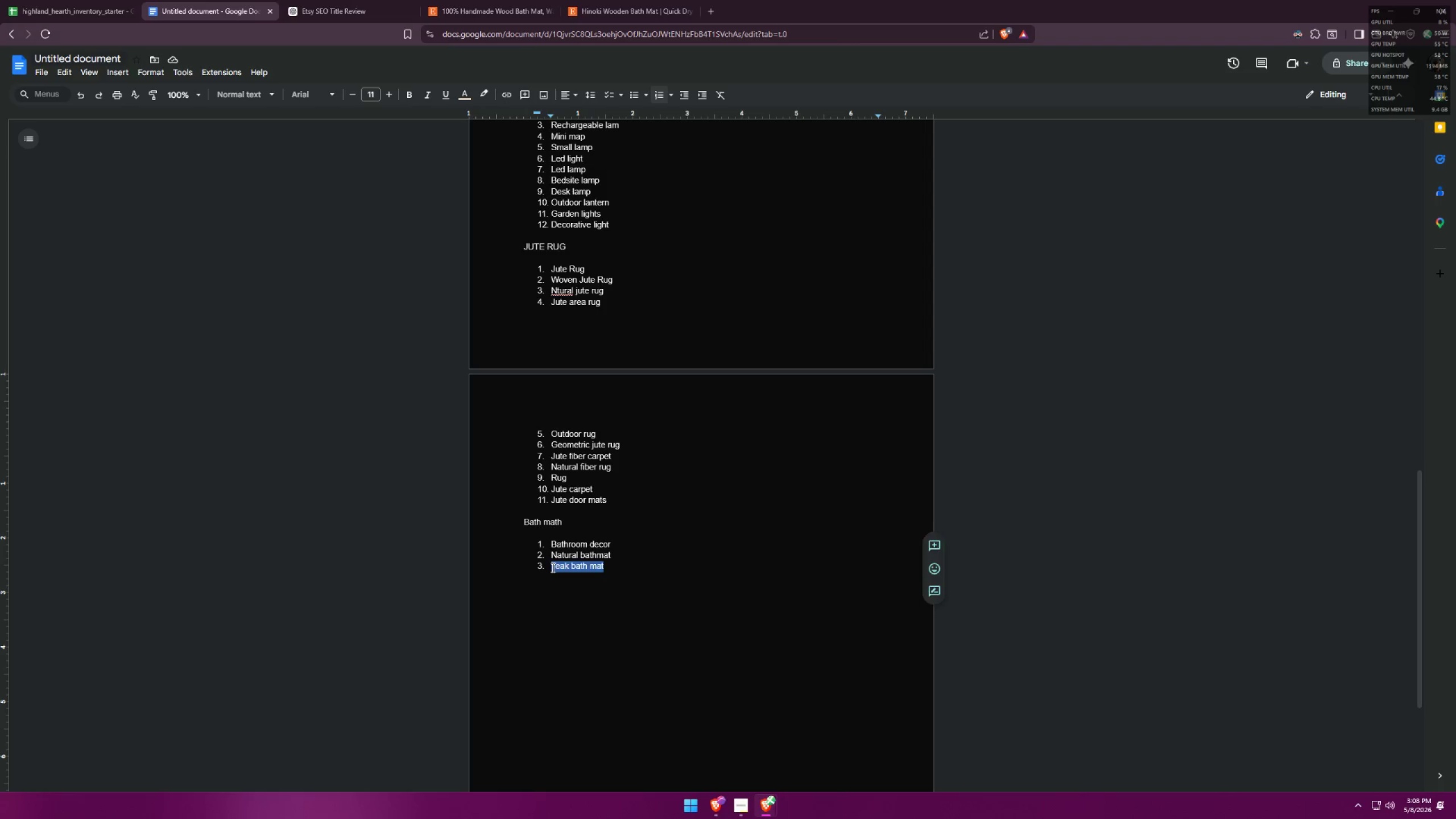 
key(Backspace)
 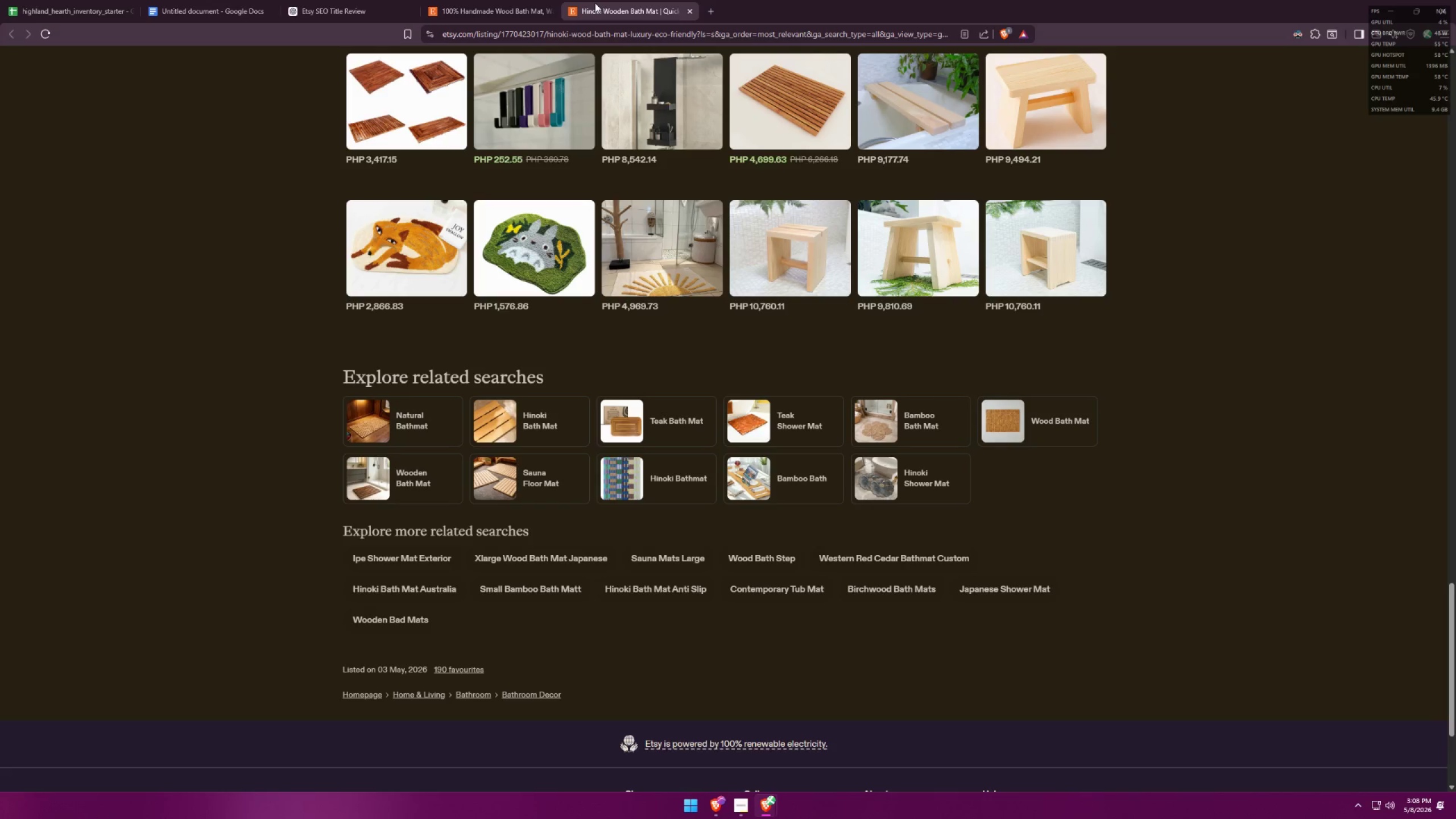 
wait(7.62)
 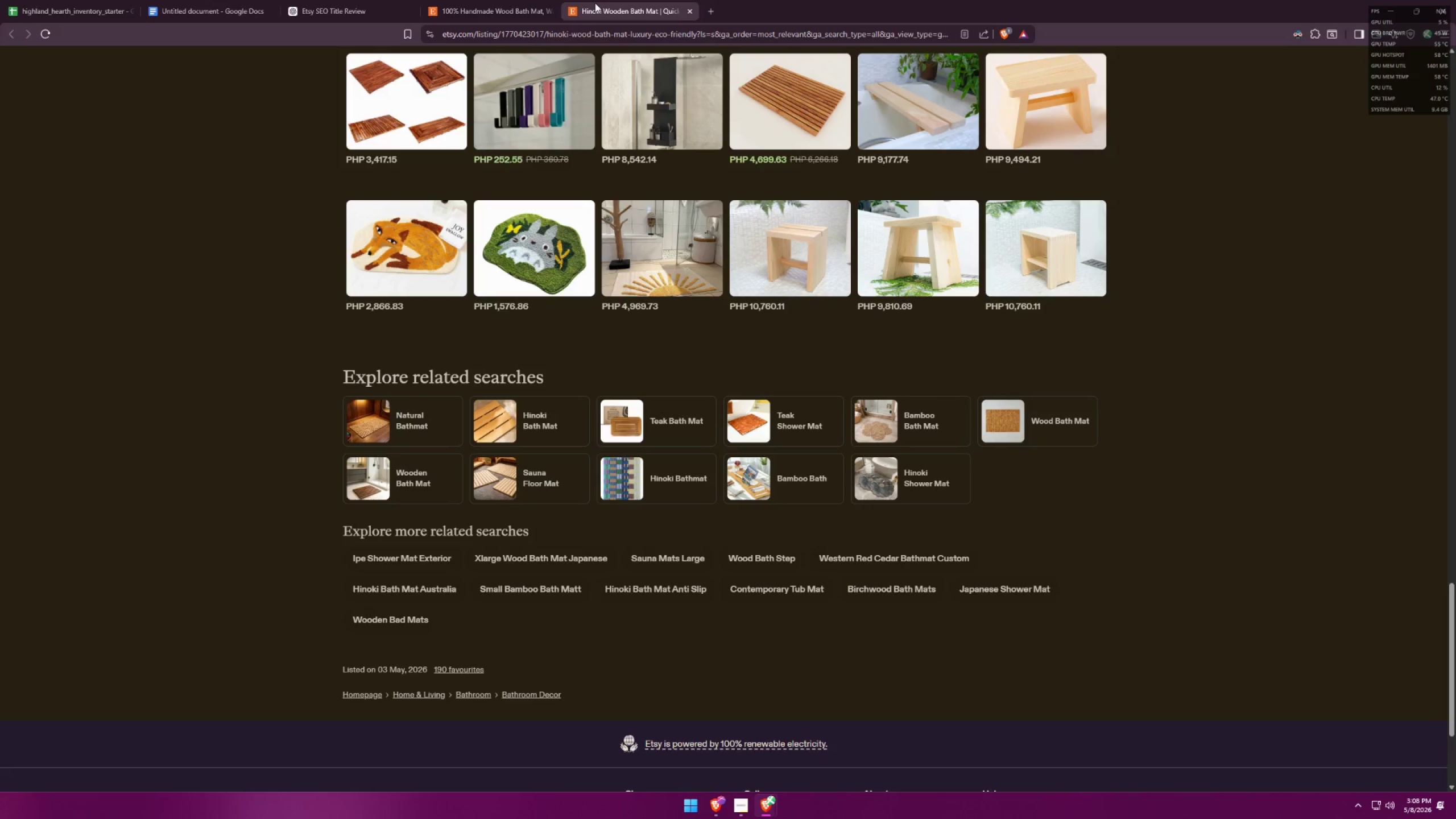 
left_click([54, 0])
 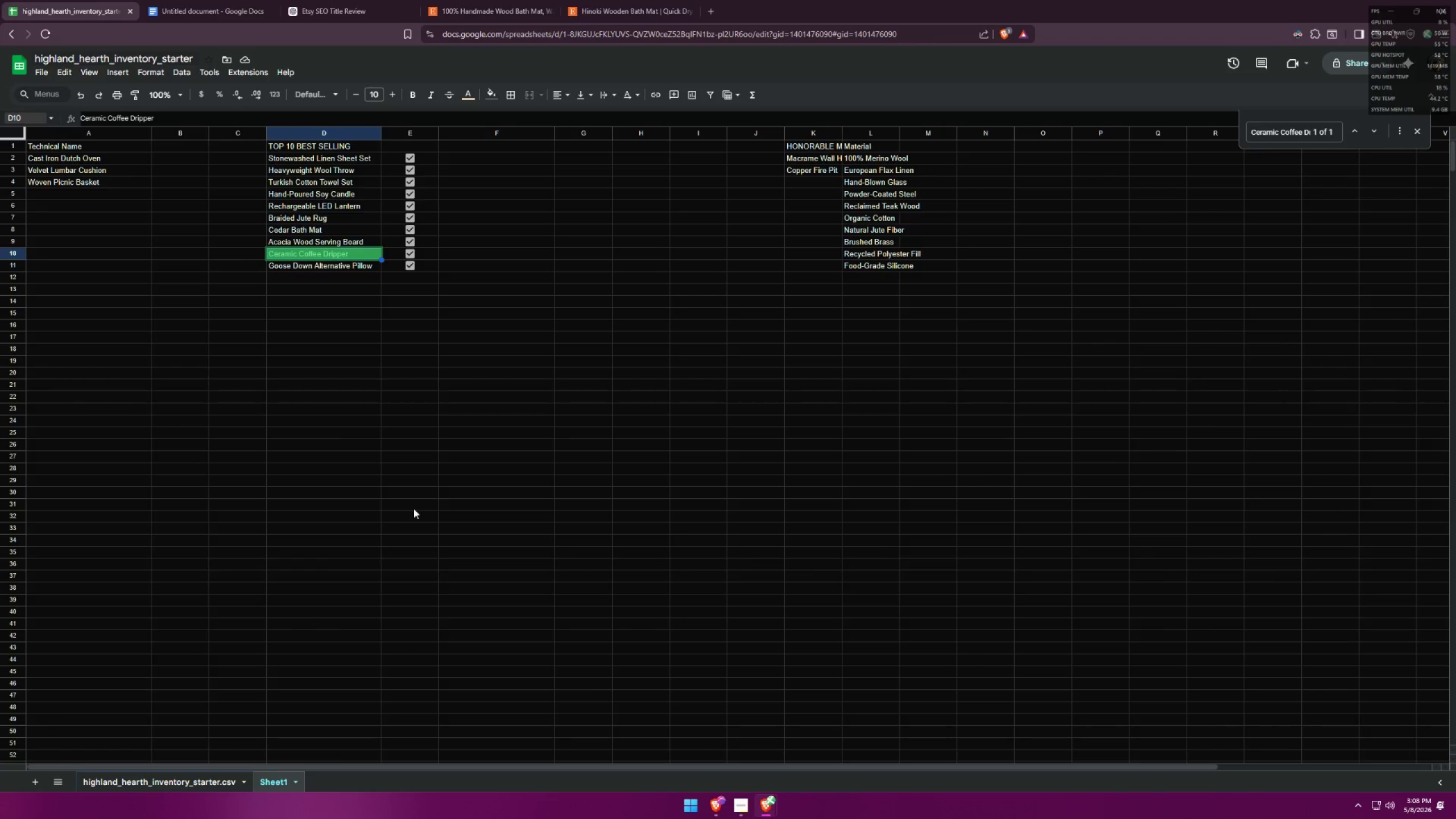 
left_click([310, 228])
 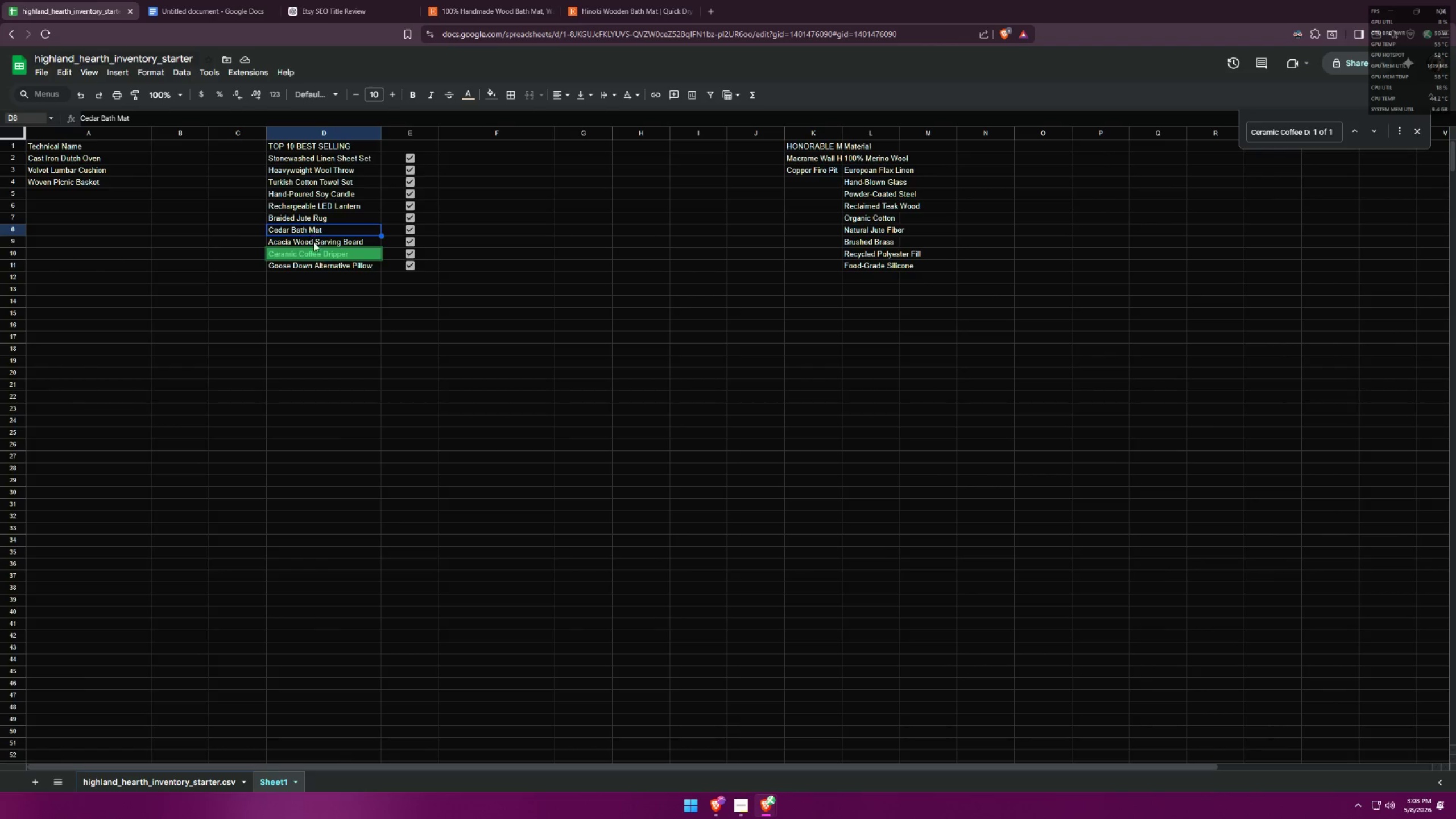 
key(Control+ControlLeft)
 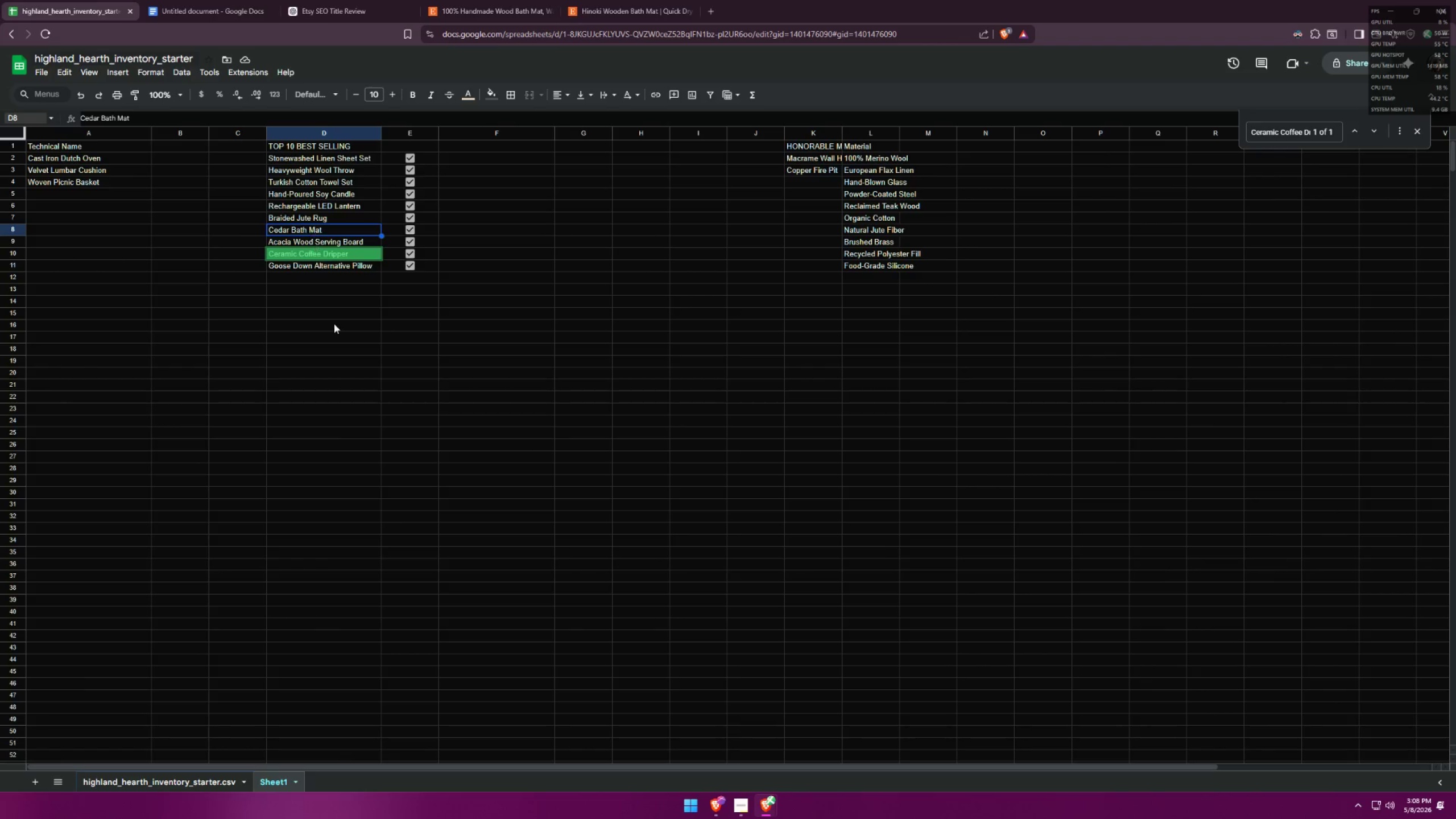 
key(Control+C)
 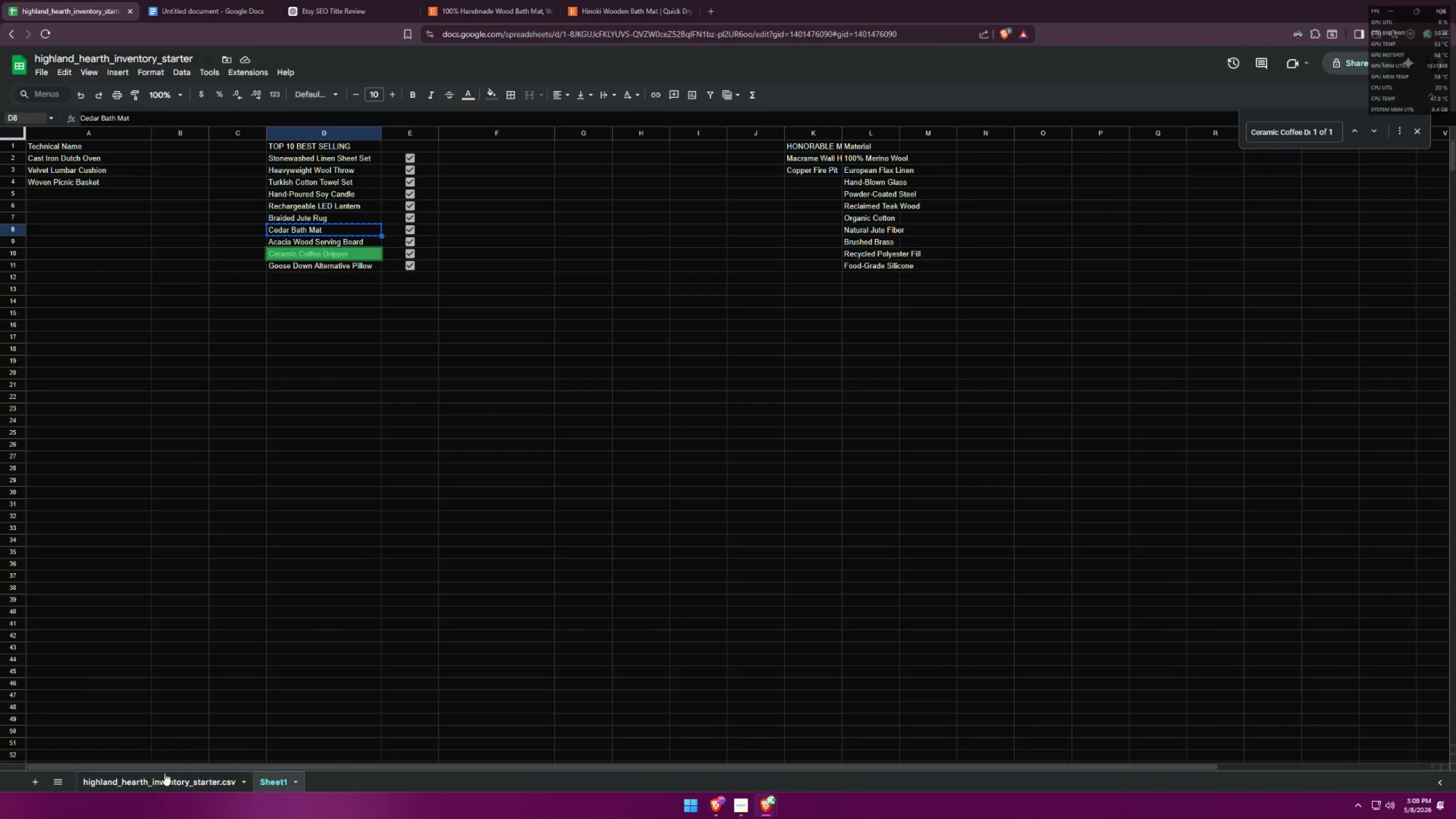 
left_click([159, 784])
 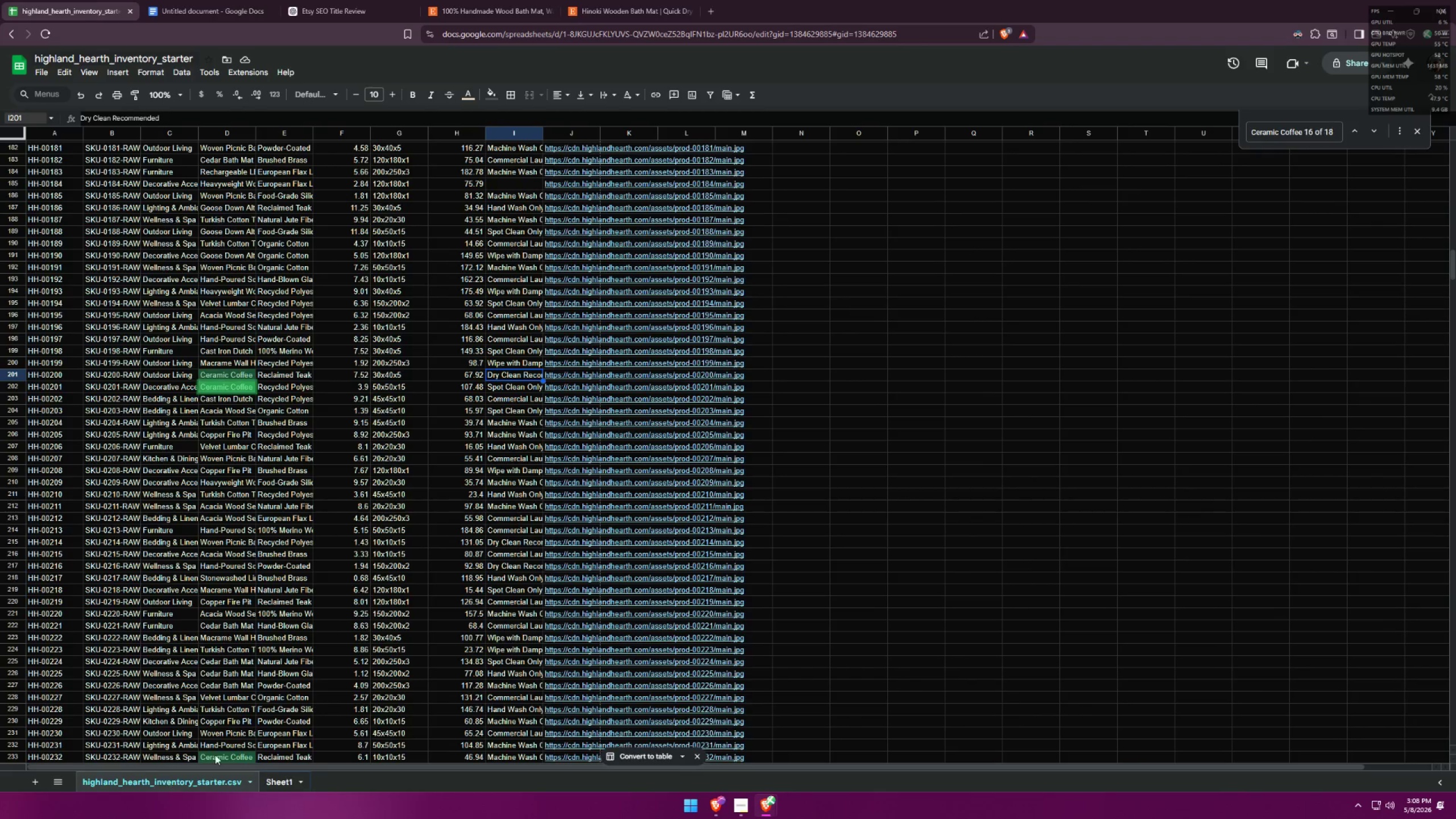 
key(Control+F)
 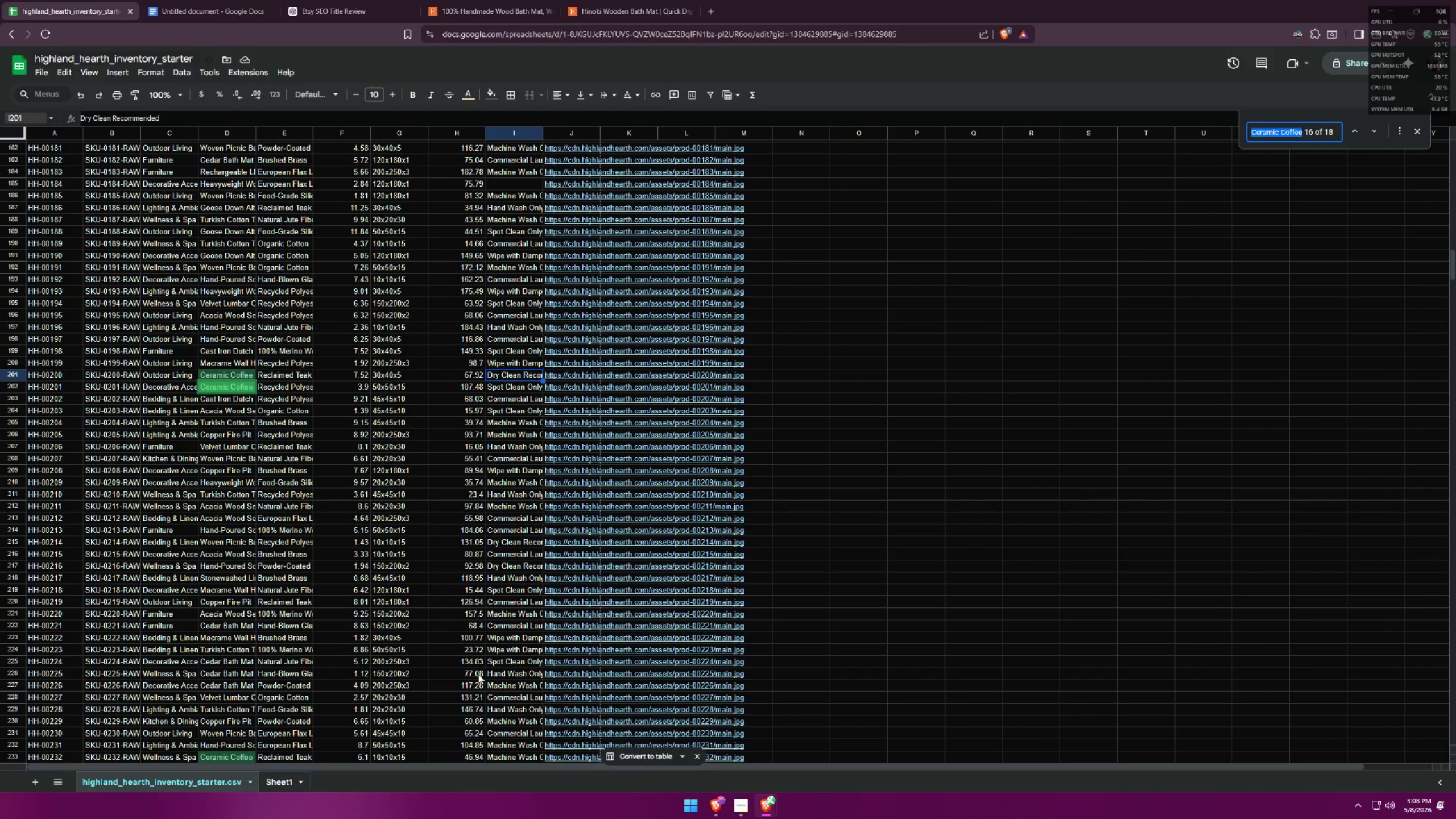 
key(Control+V)
 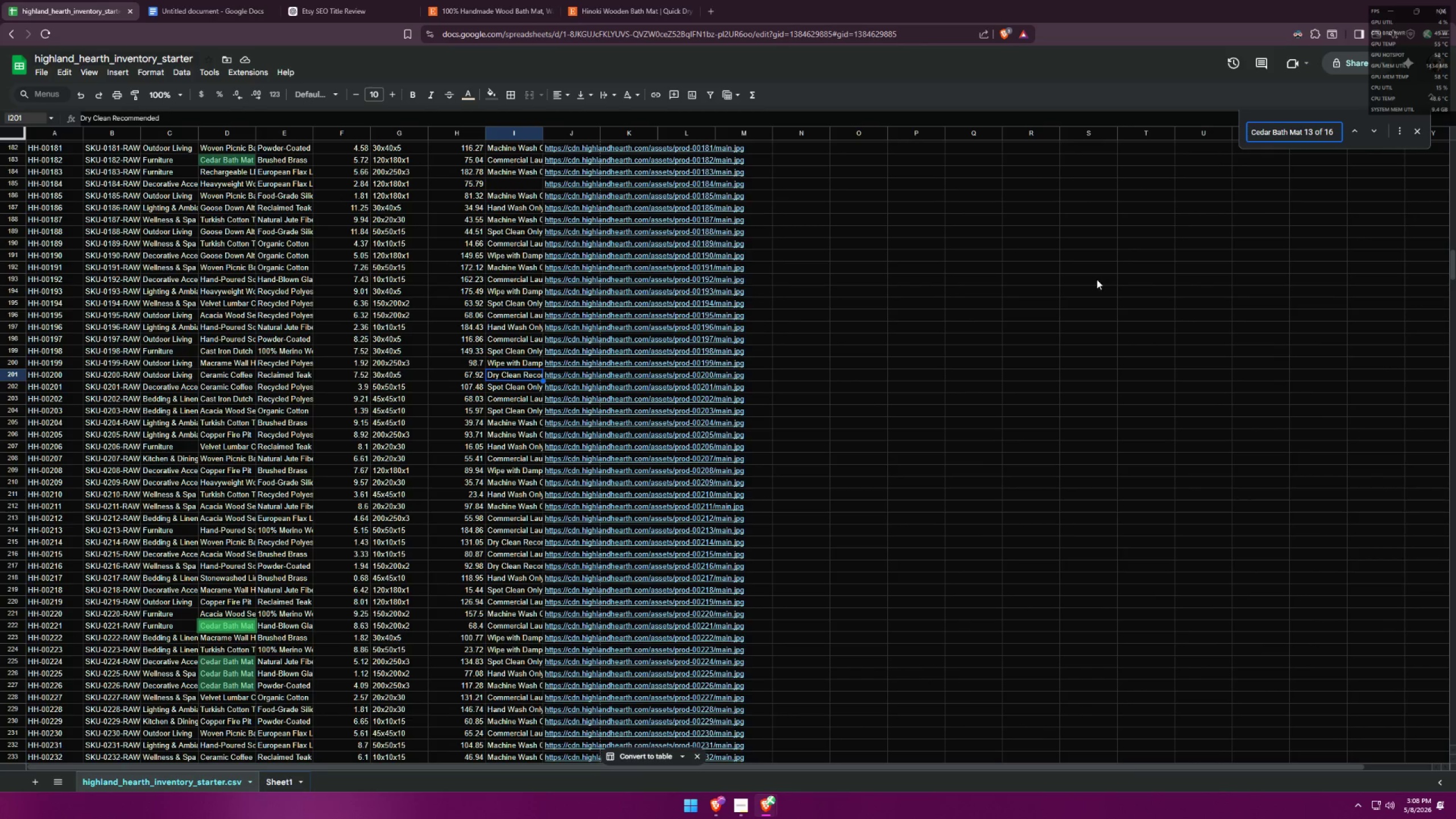 
double_click([1370, 134])
 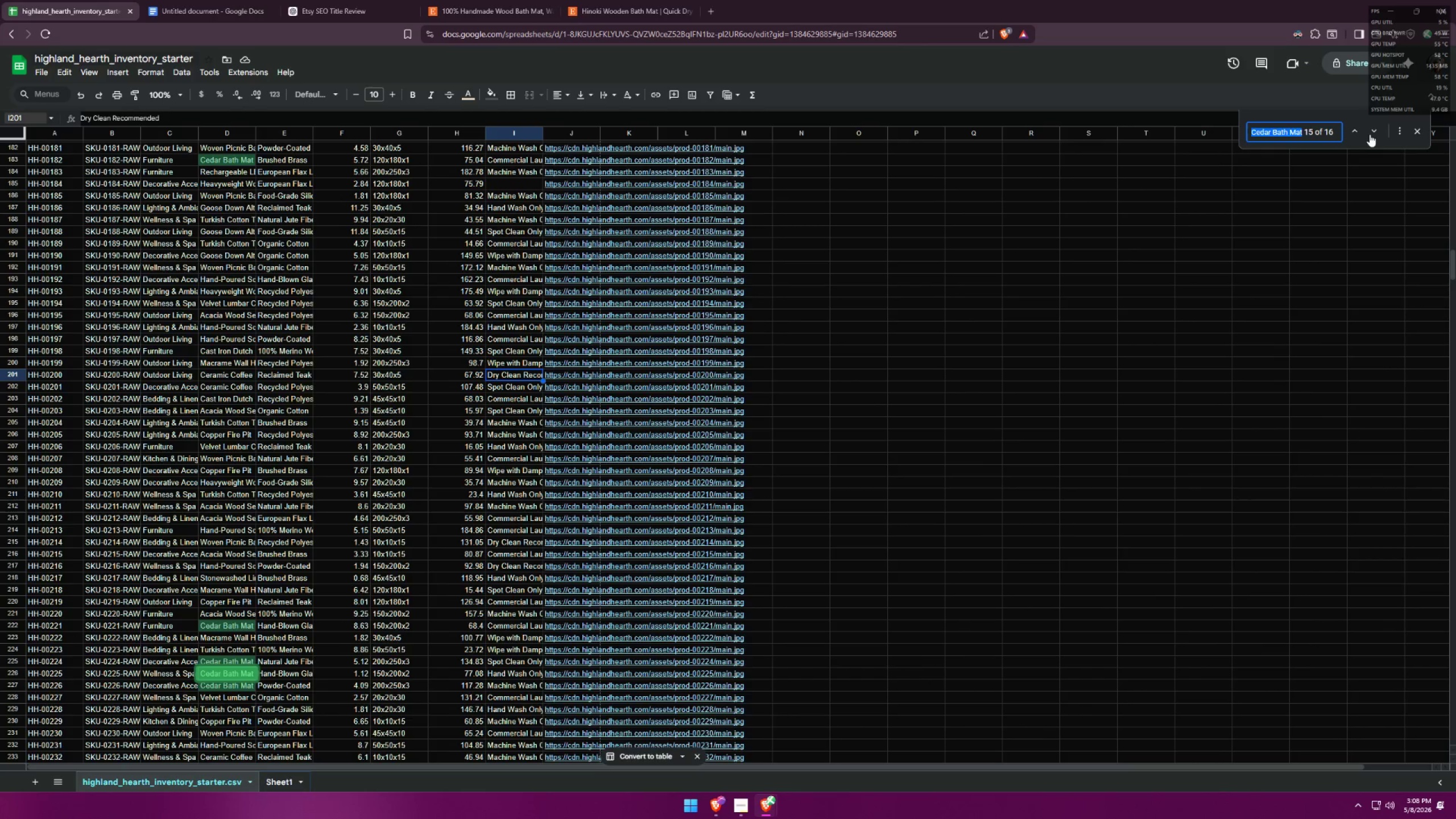 
triple_click([1370, 134])
 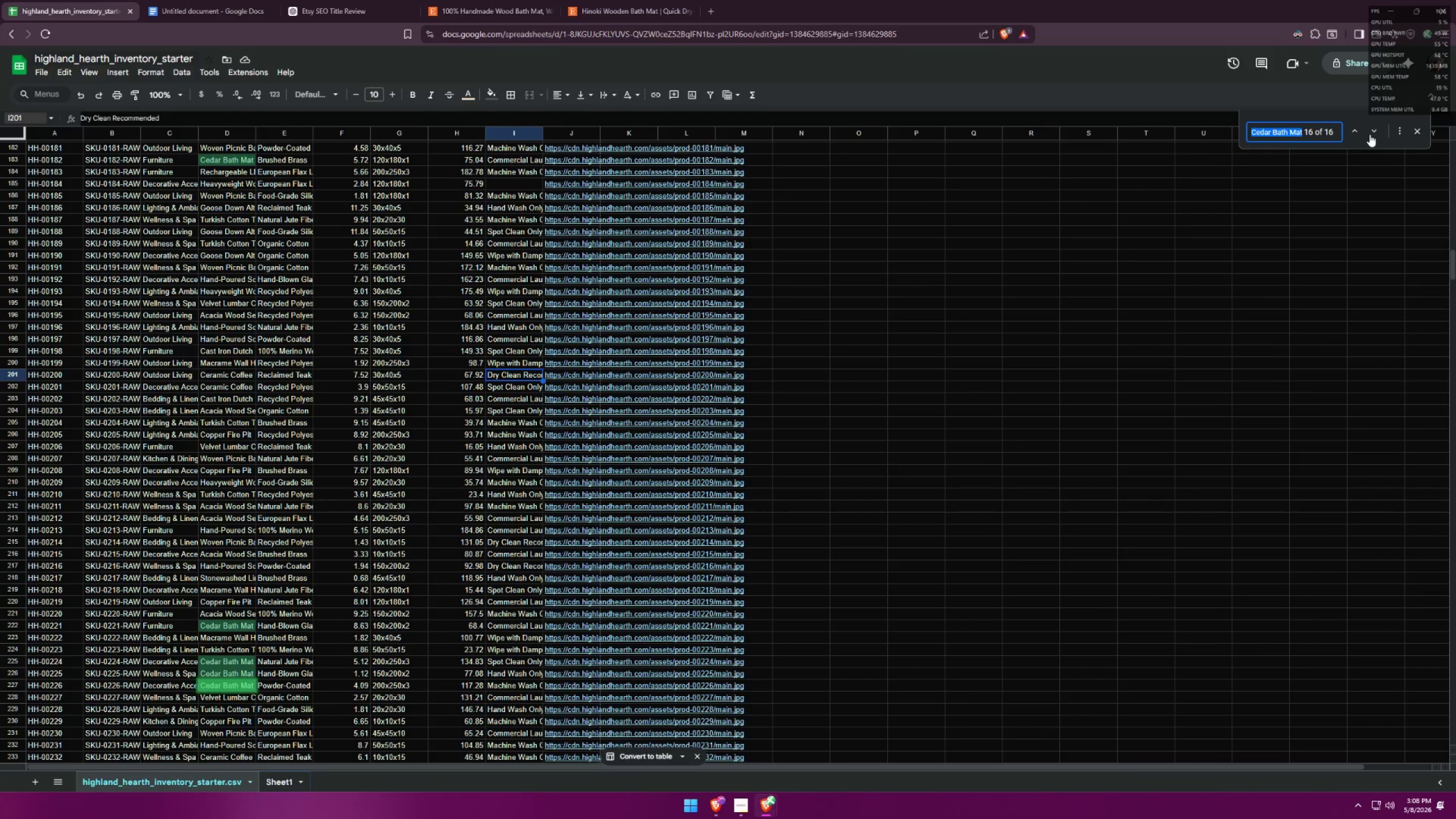 
triple_click([1370, 134])
 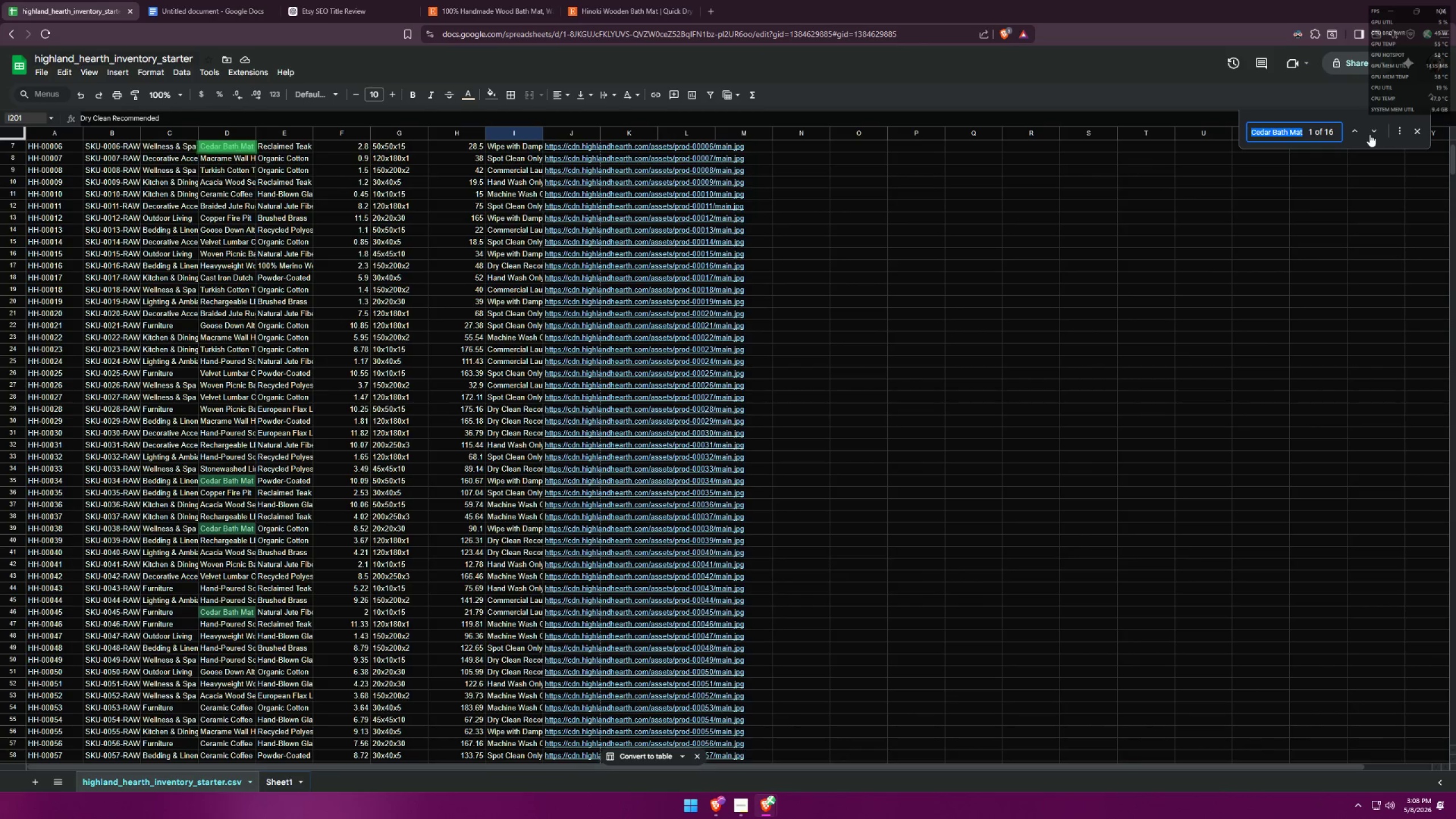 
triple_click([1370, 134])
 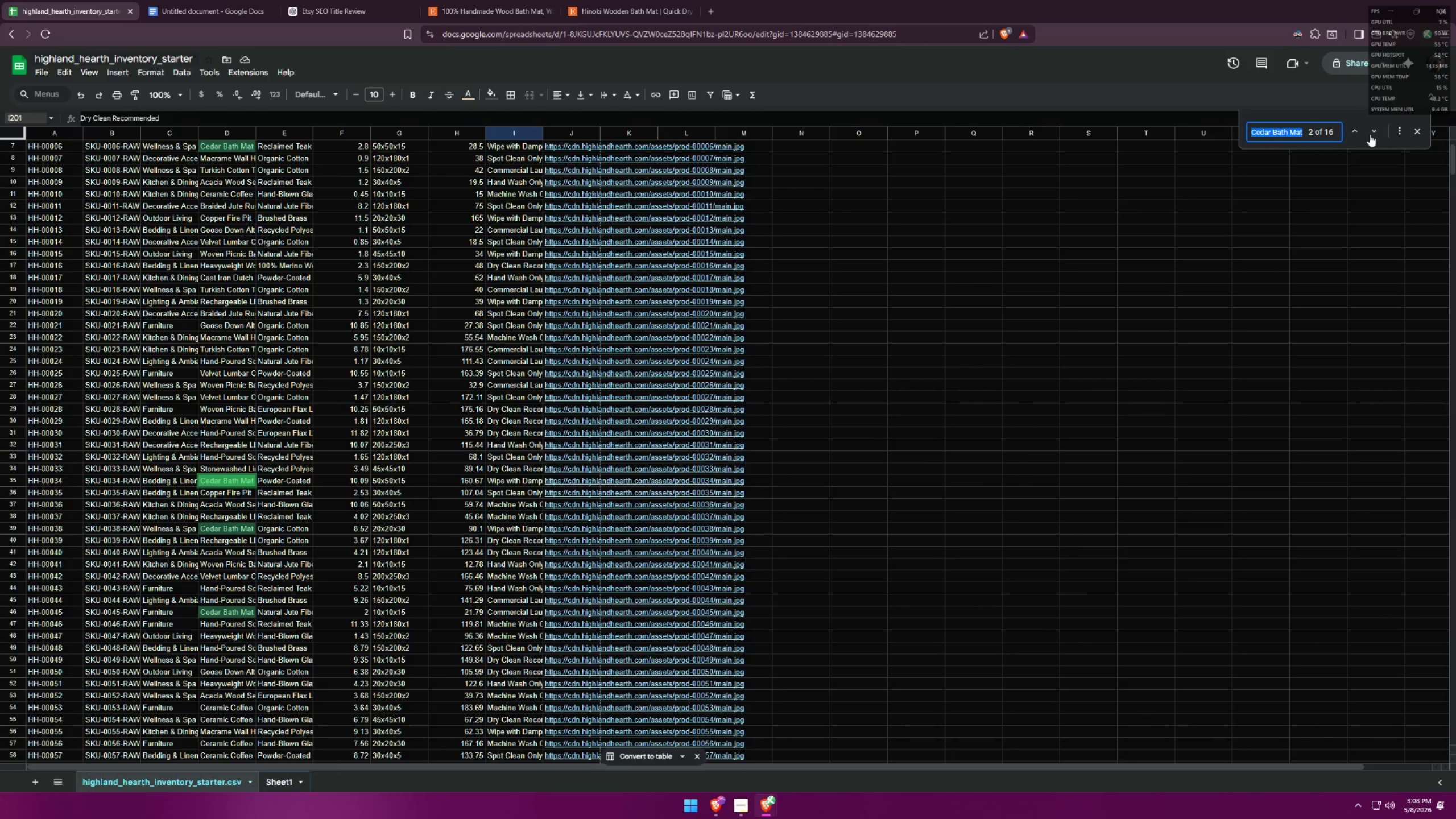 
double_click([1370, 134])
 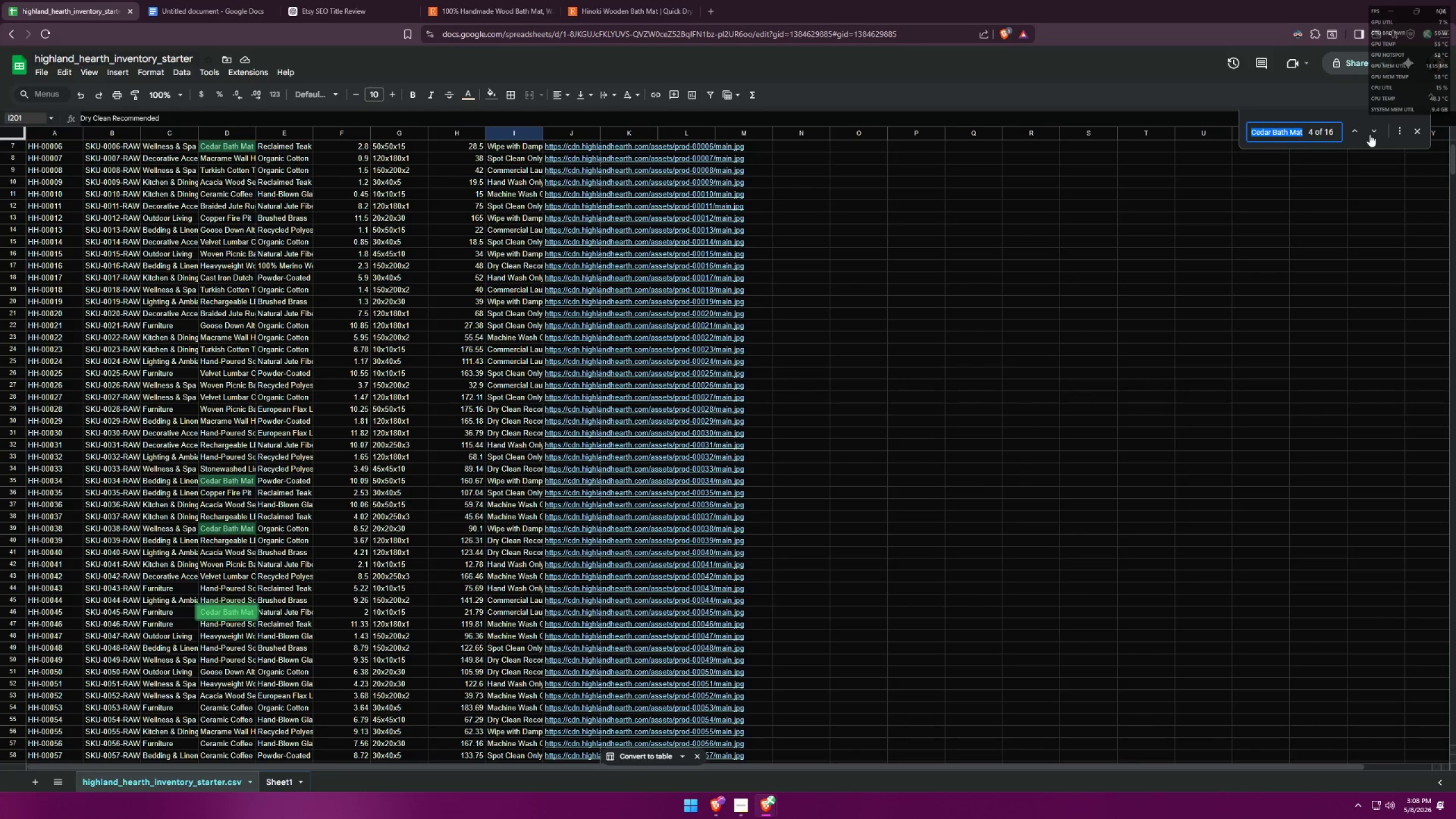 
triple_click([1370, 134])
 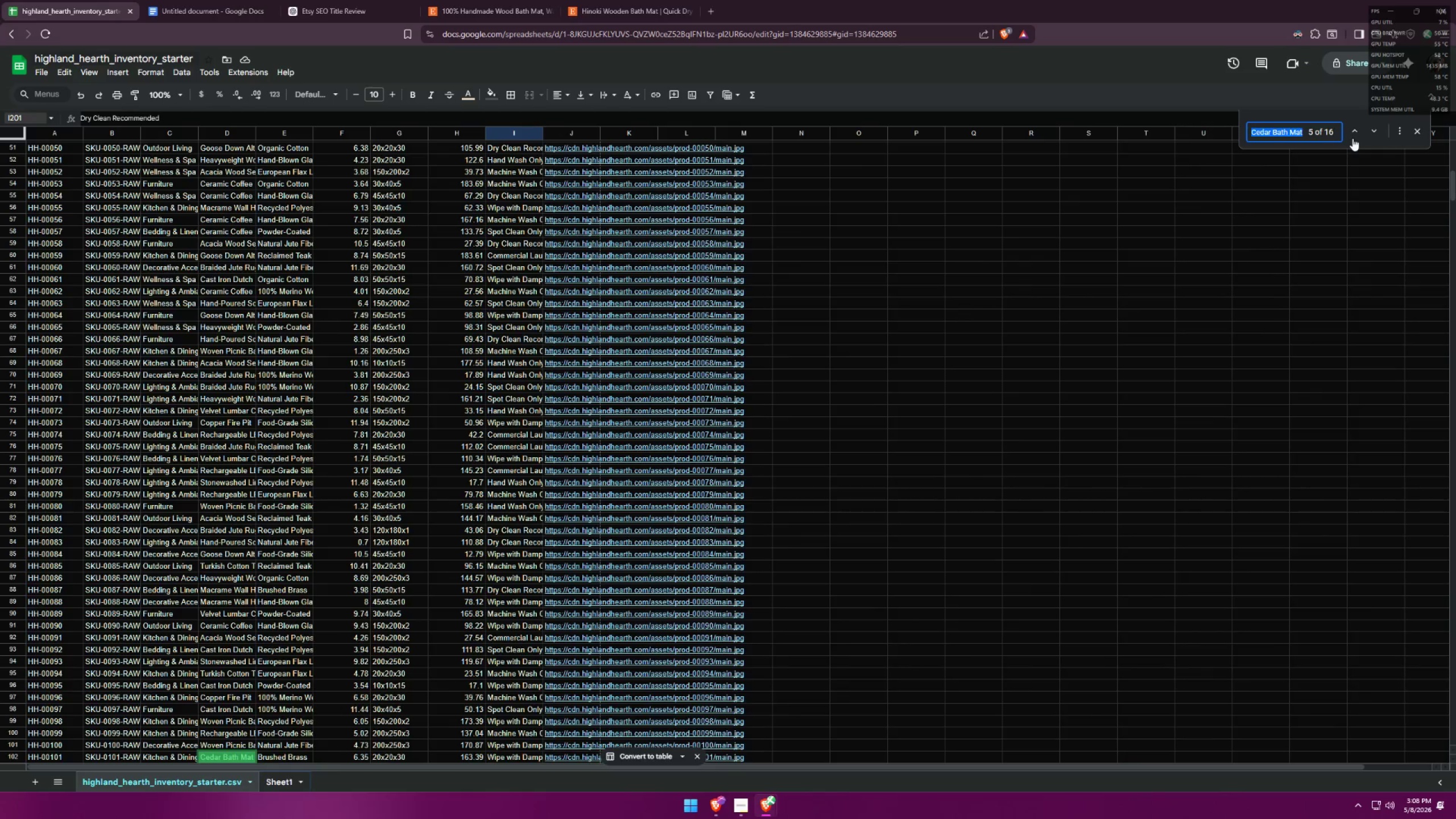 
left_click([1351, 131])
 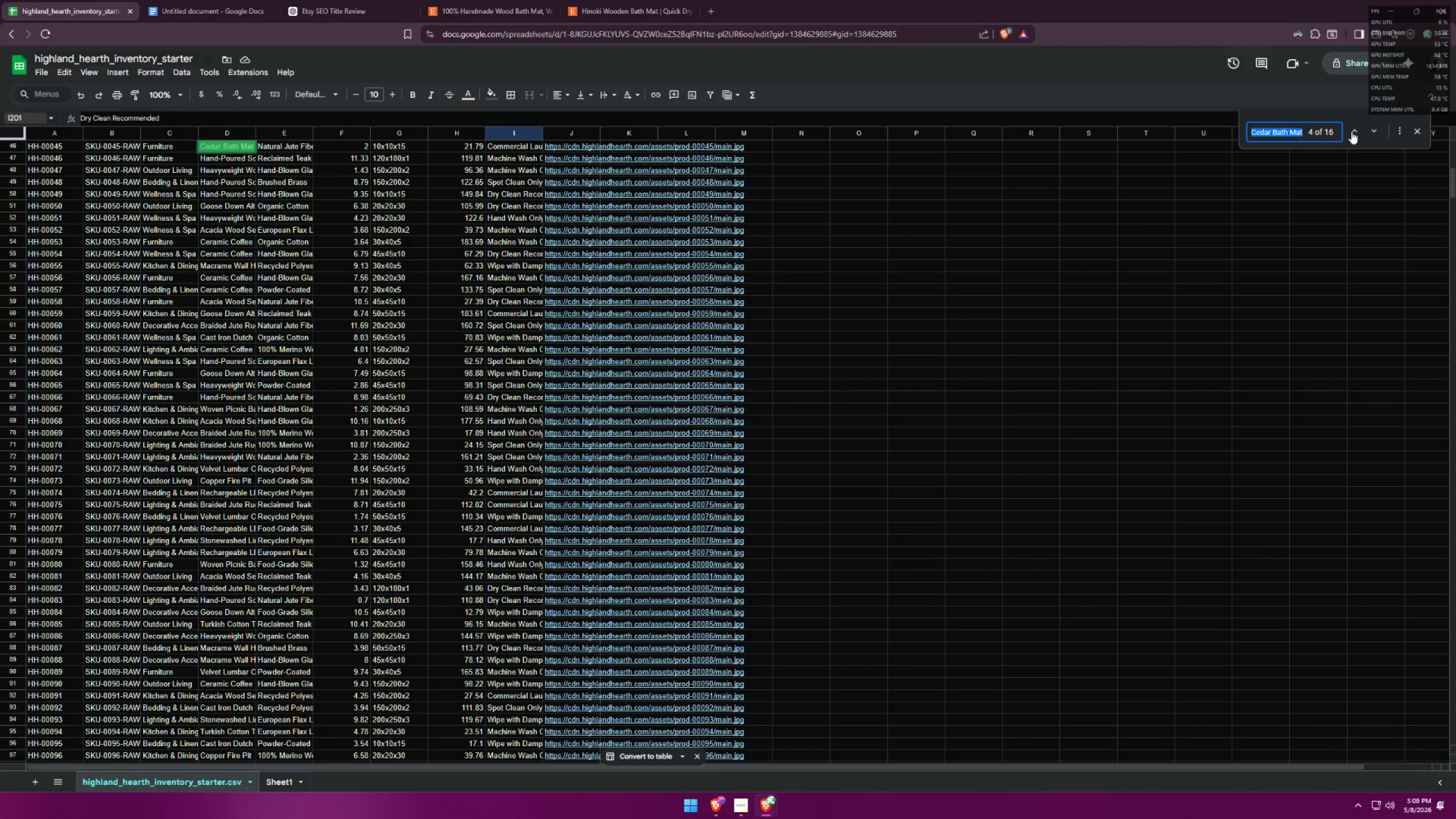 
left_click([1351, 131])
 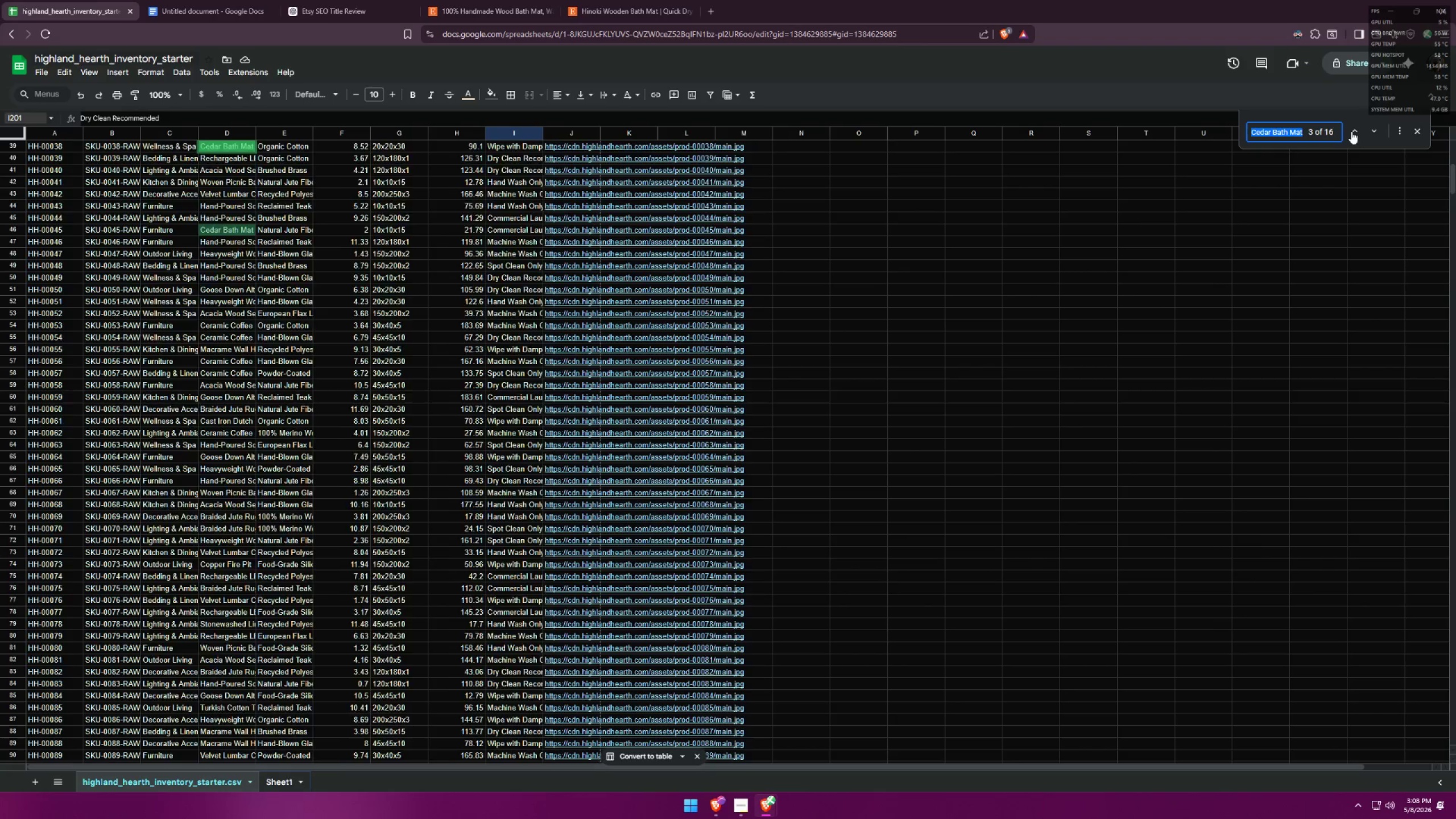 
double_click([1351, 131])
 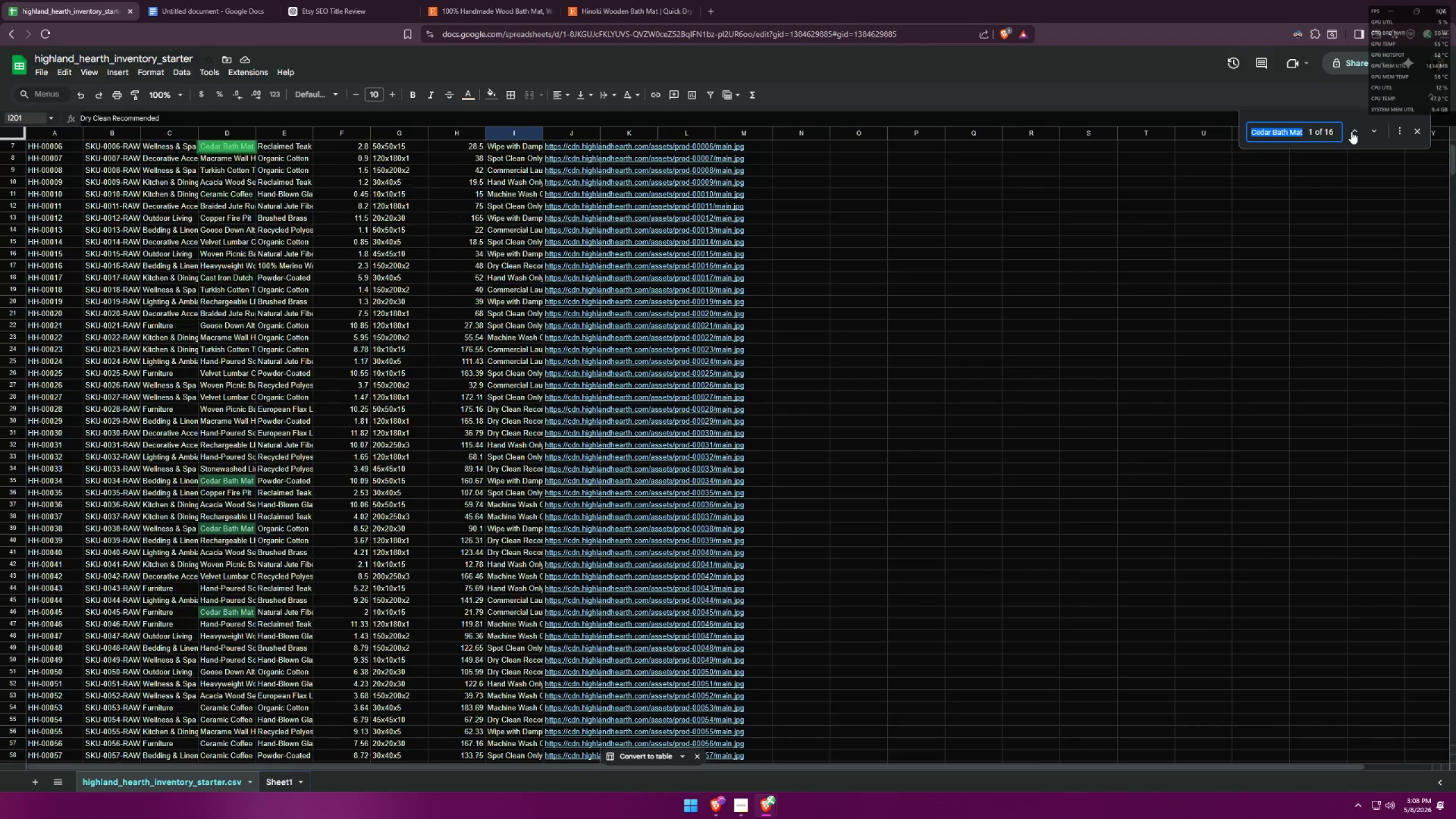 
triple_click([1351, 131])
 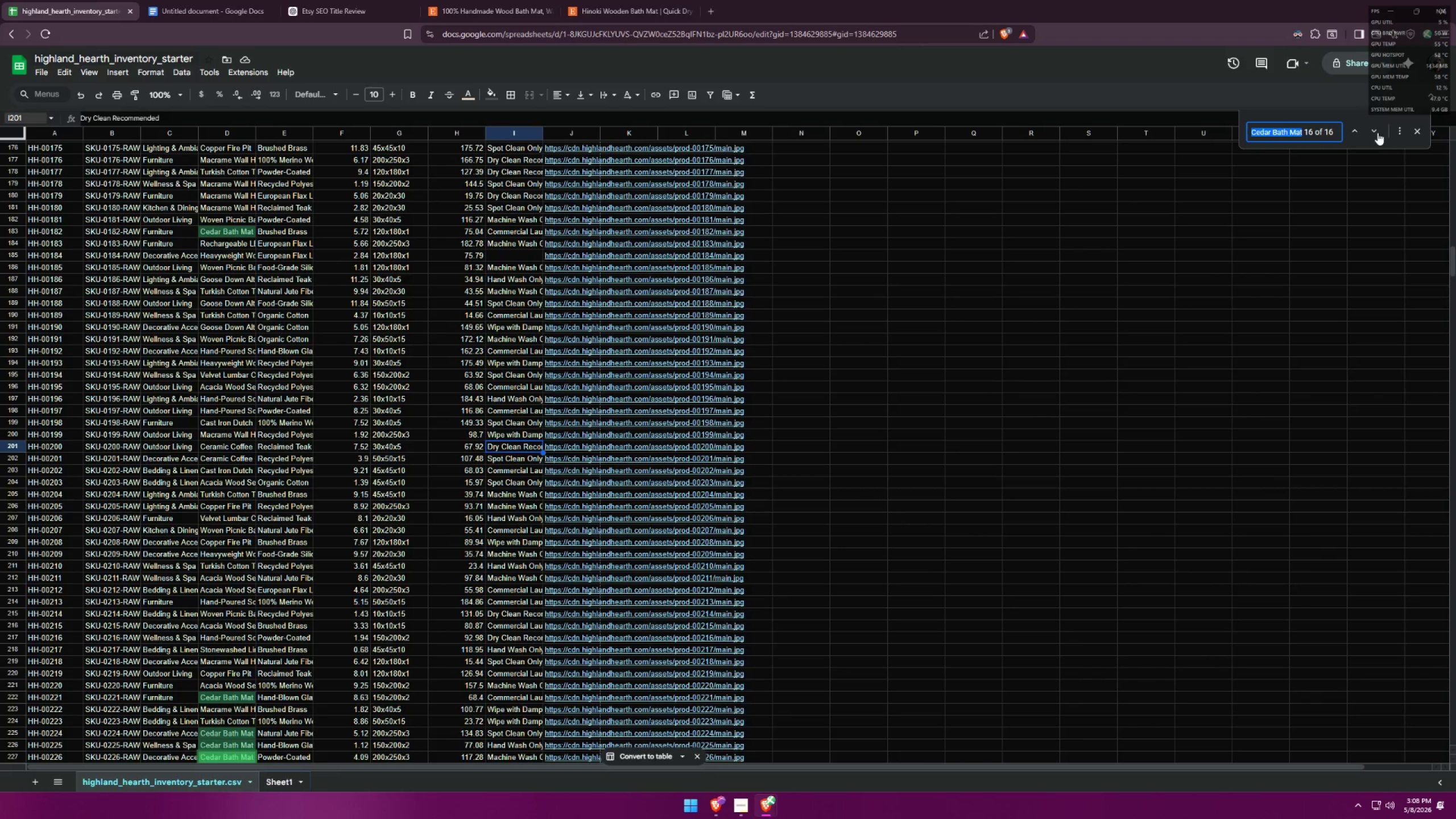 
left_click([1378, 132])
 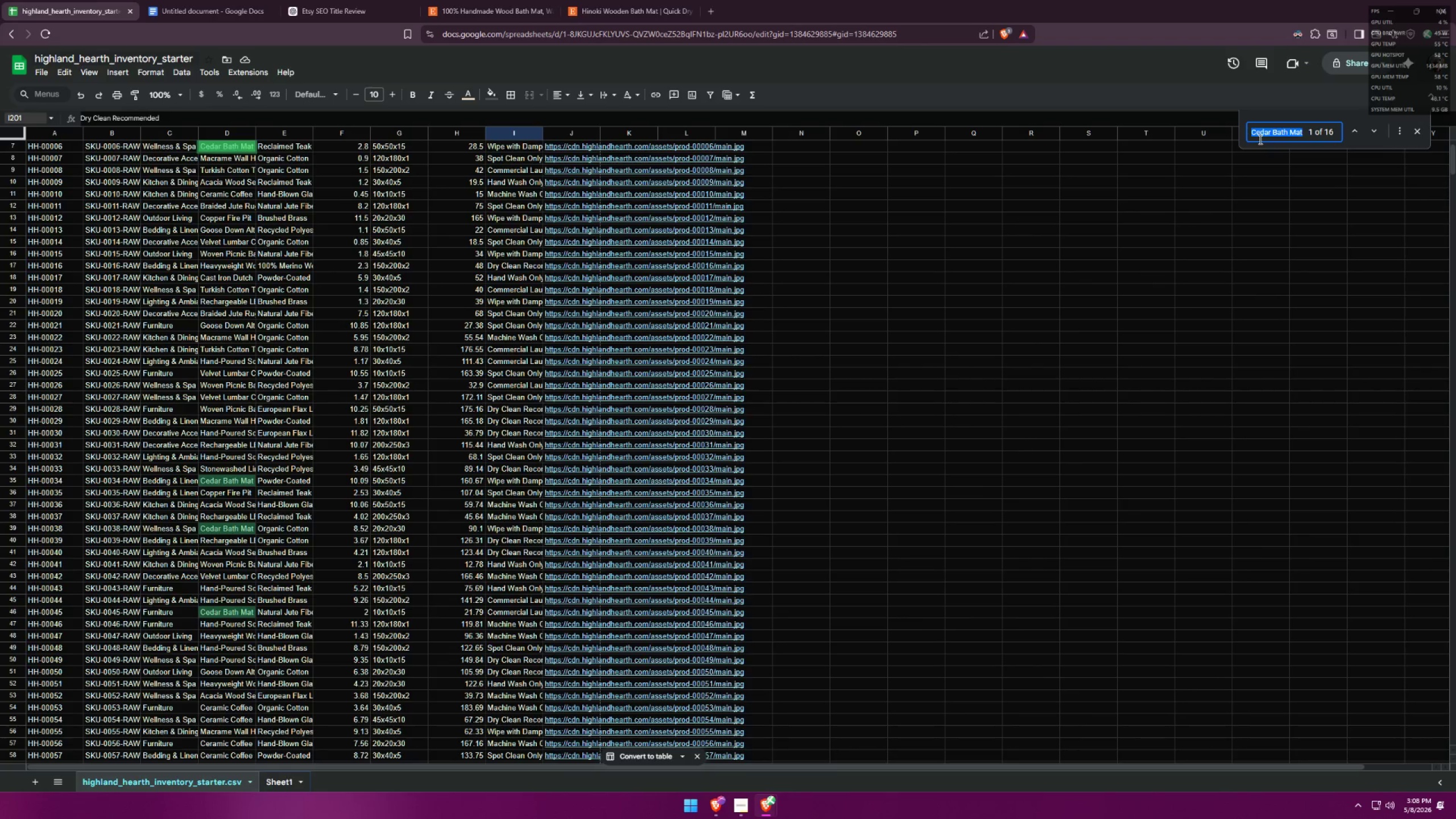 
wait(8.3)
 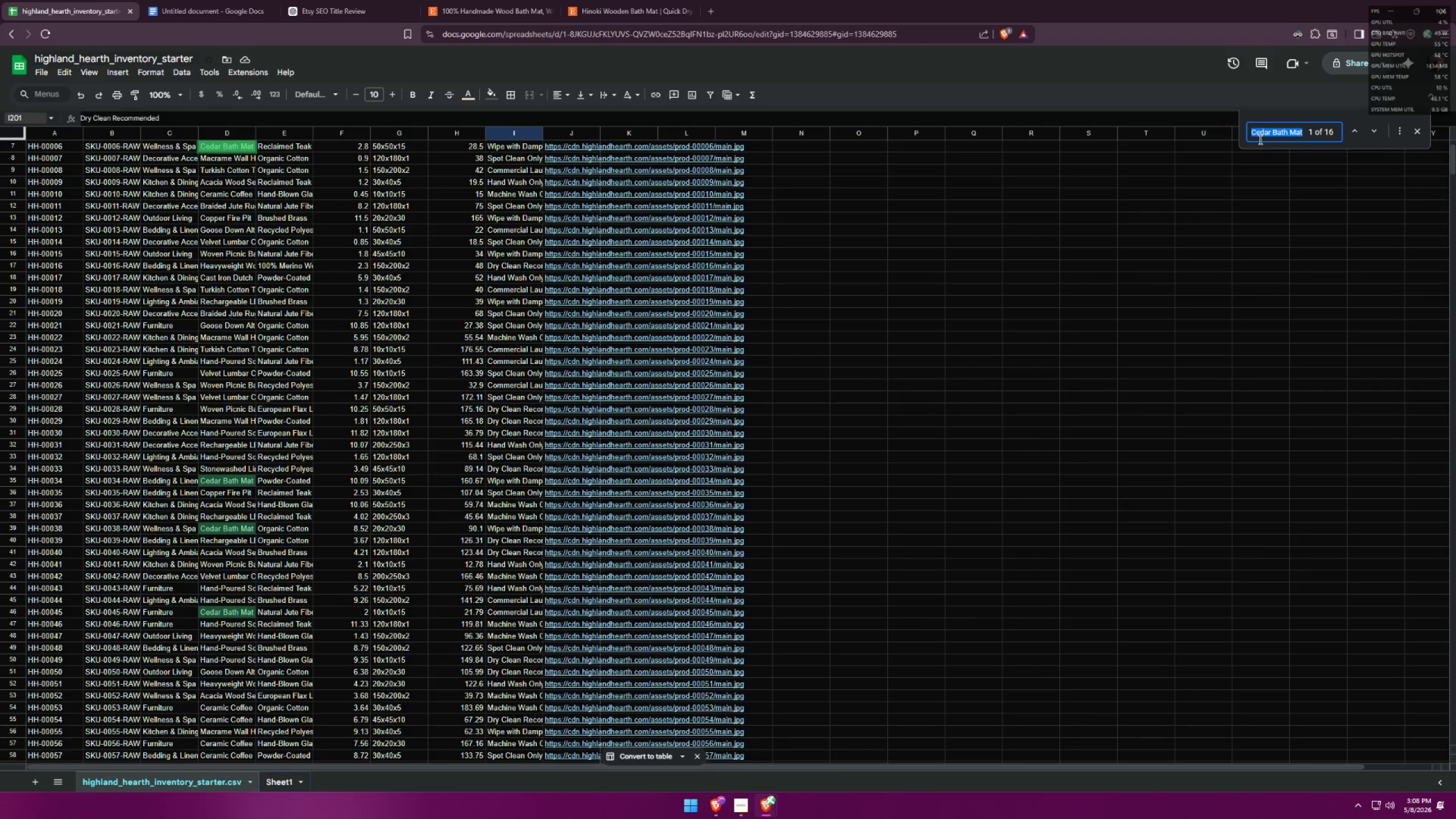 
key(Alt+AltLeft)
 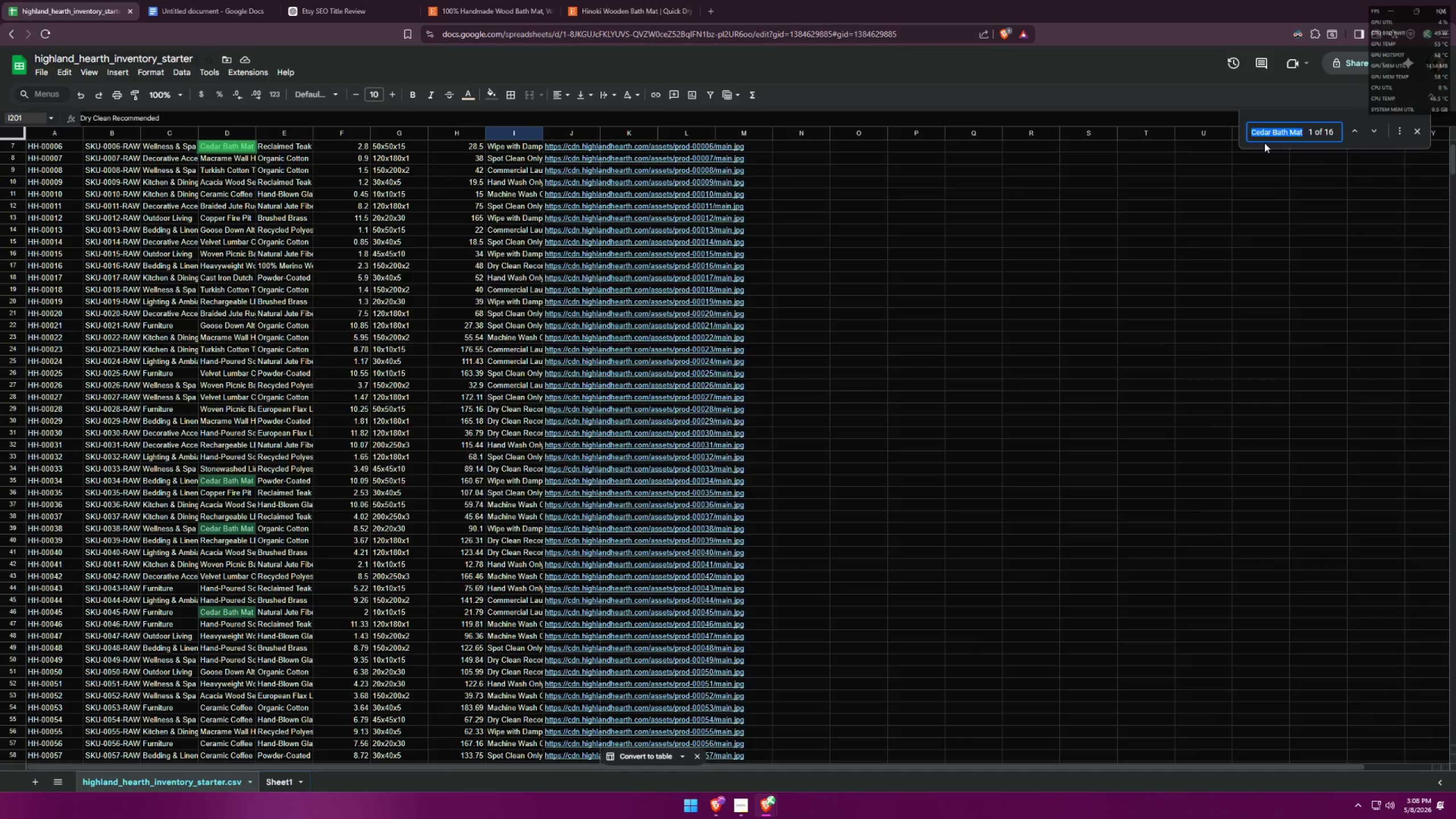 
key(Alt+Tab)
 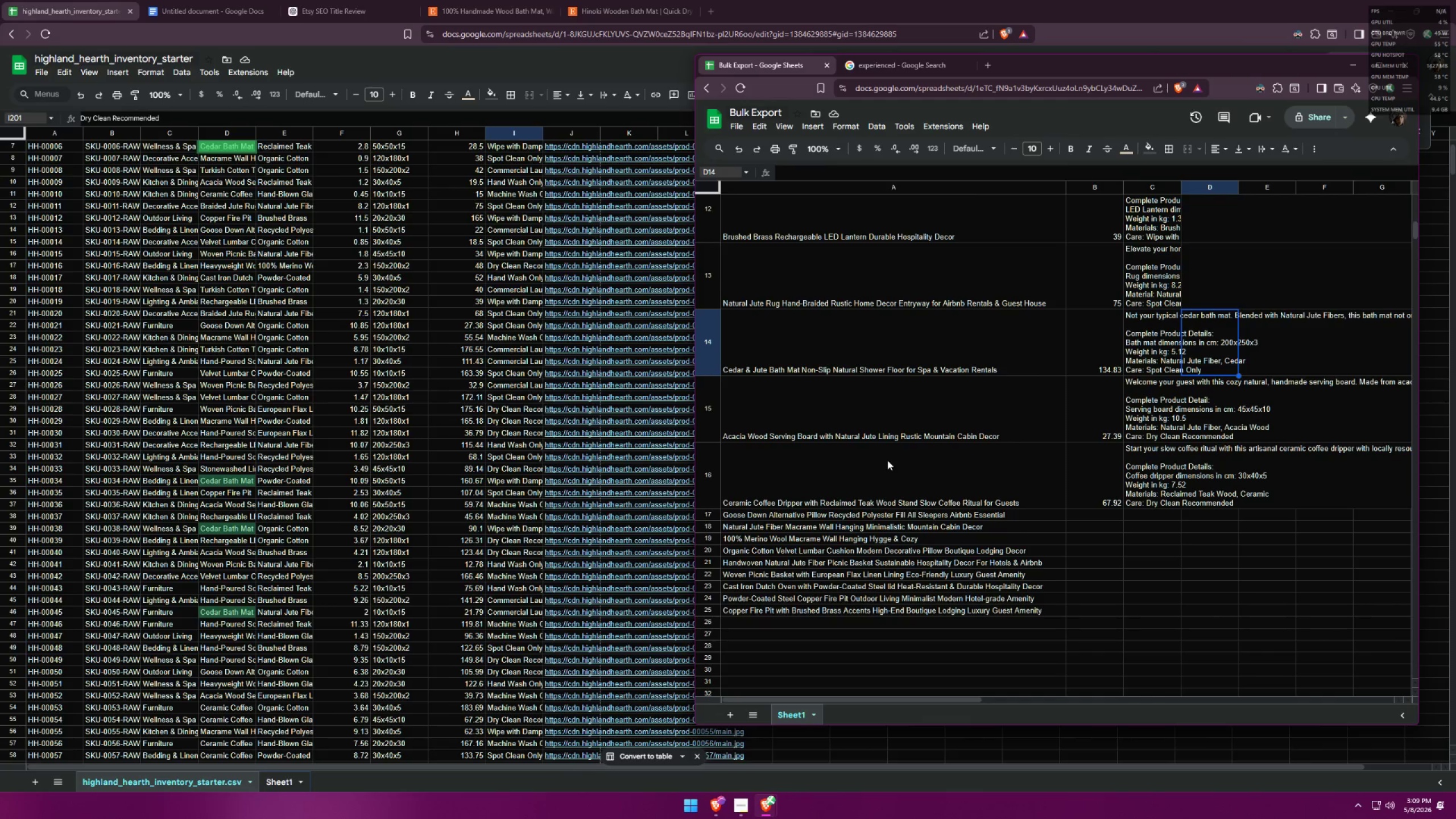 
wait(31.27)
 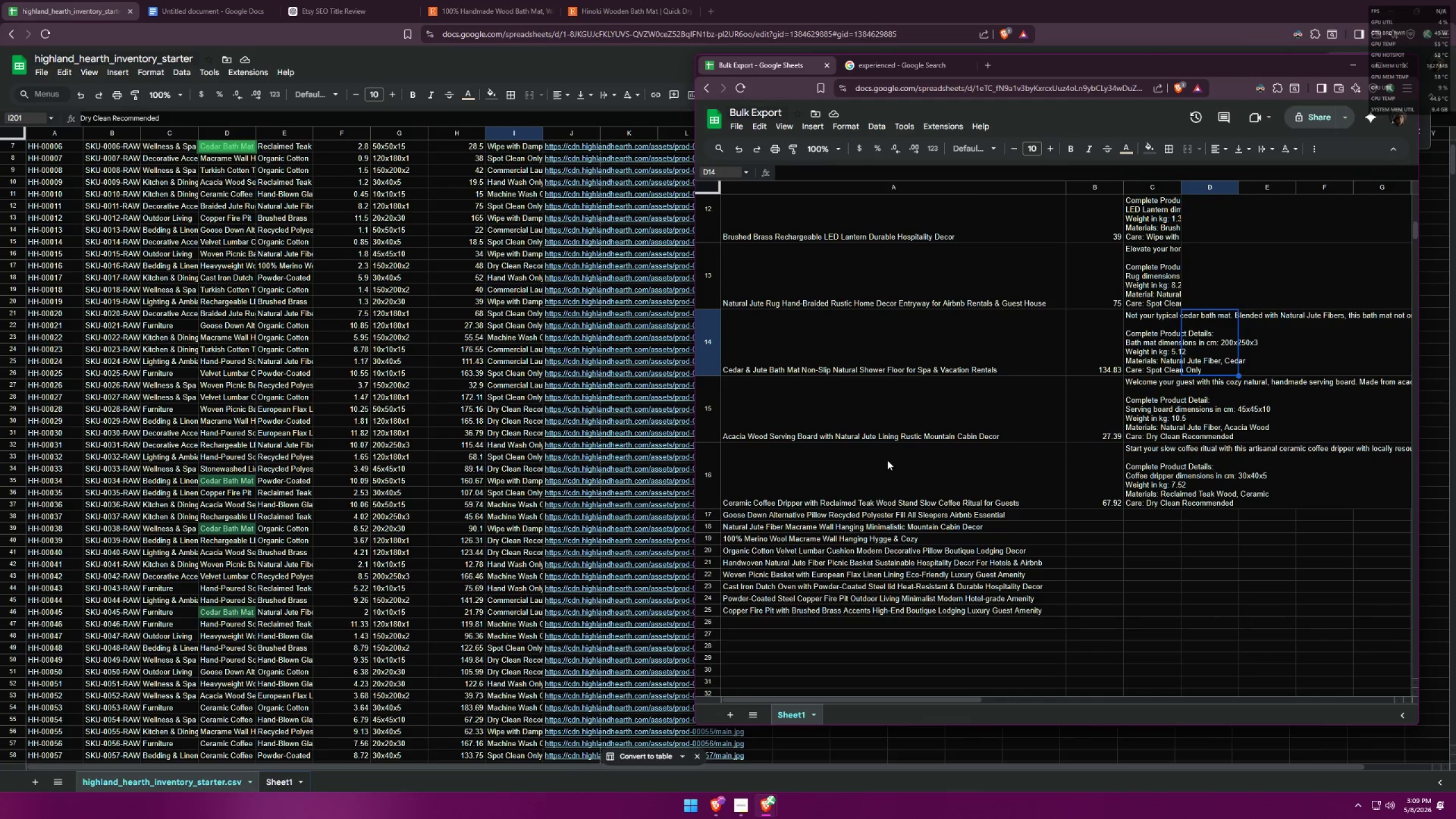 
left_click([15, 146])
 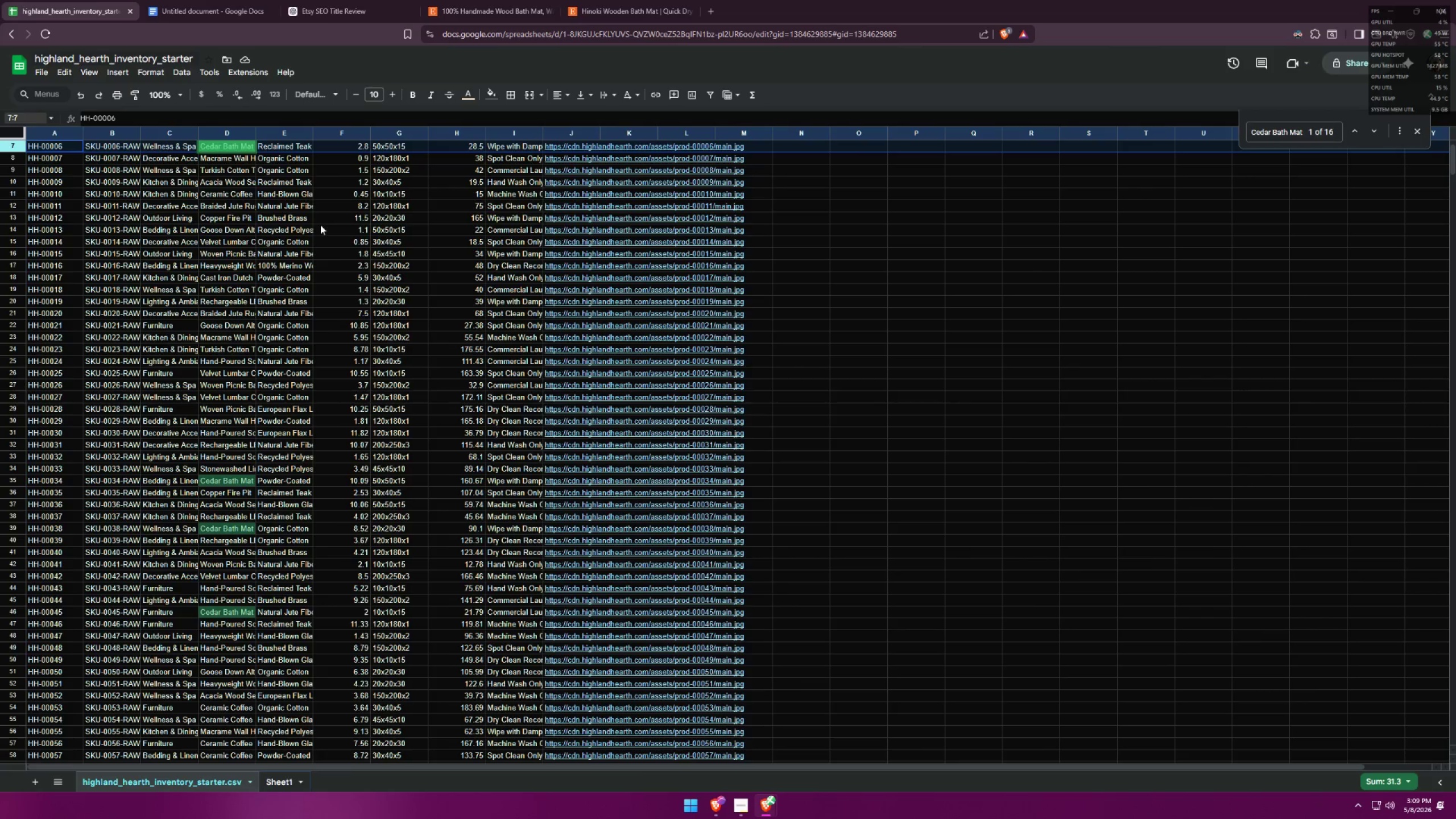 
key(Alt+AltLeft)
 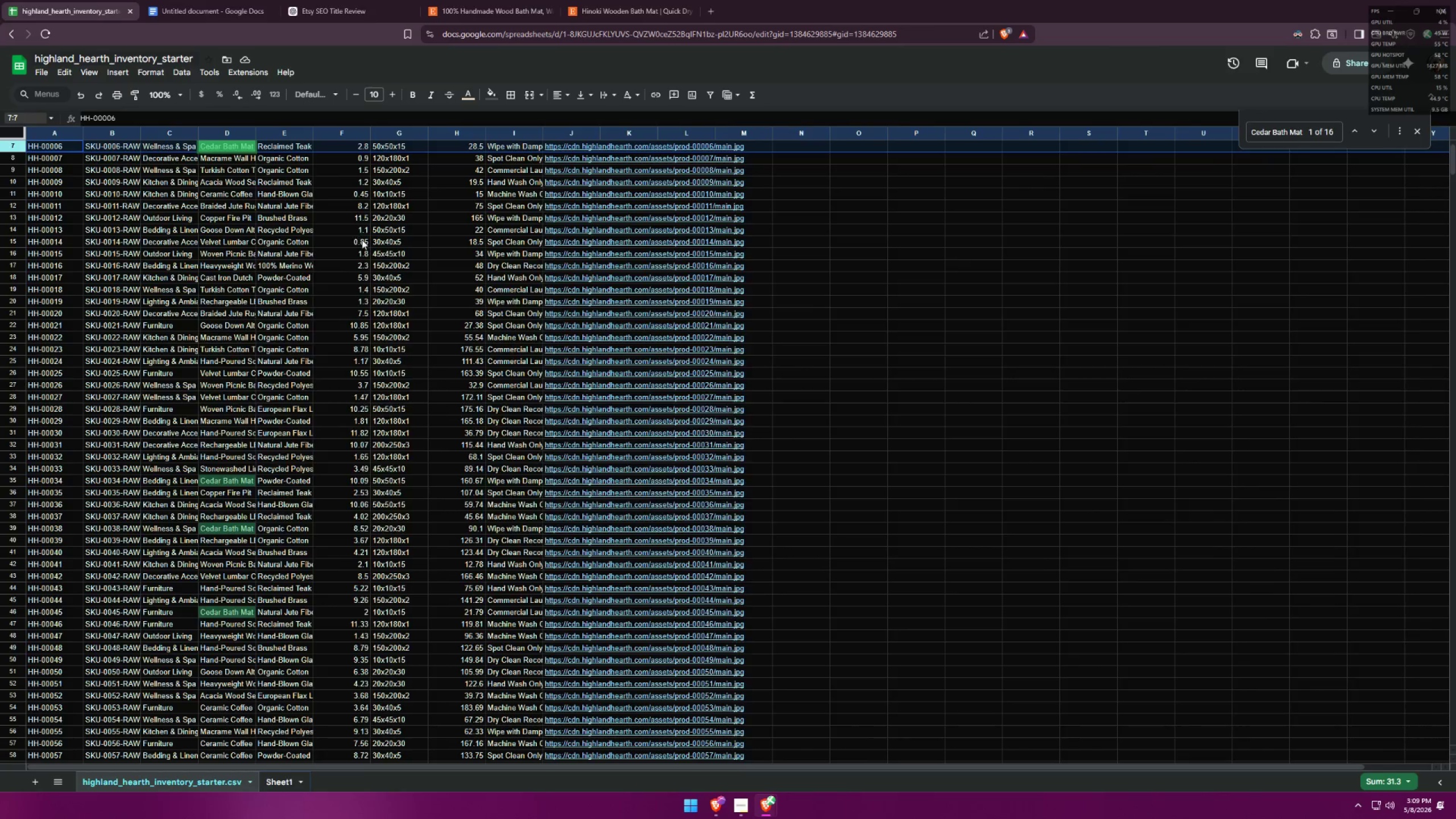 
key(Alt+Tab)
 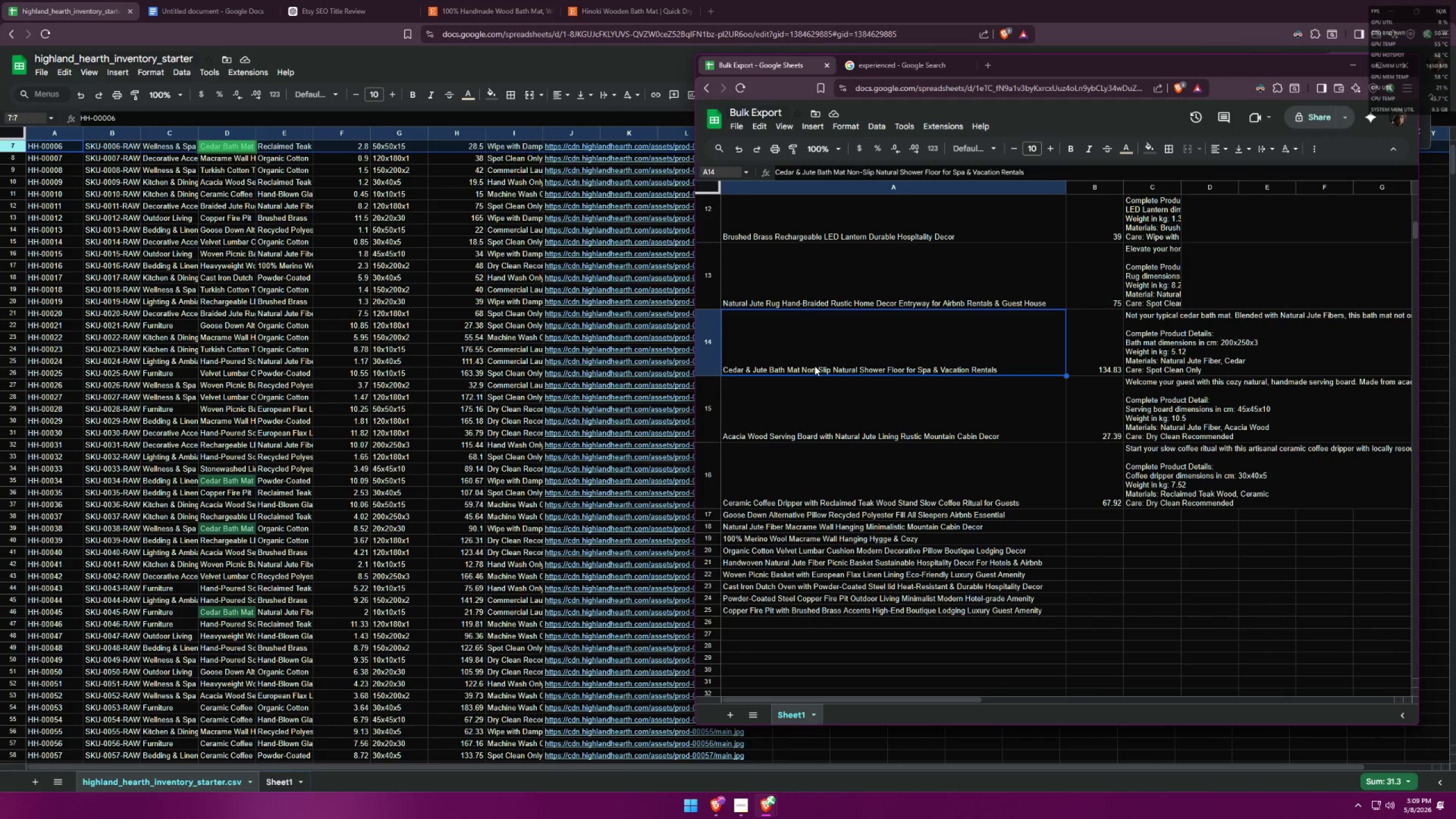 
double_click([824, 357])
 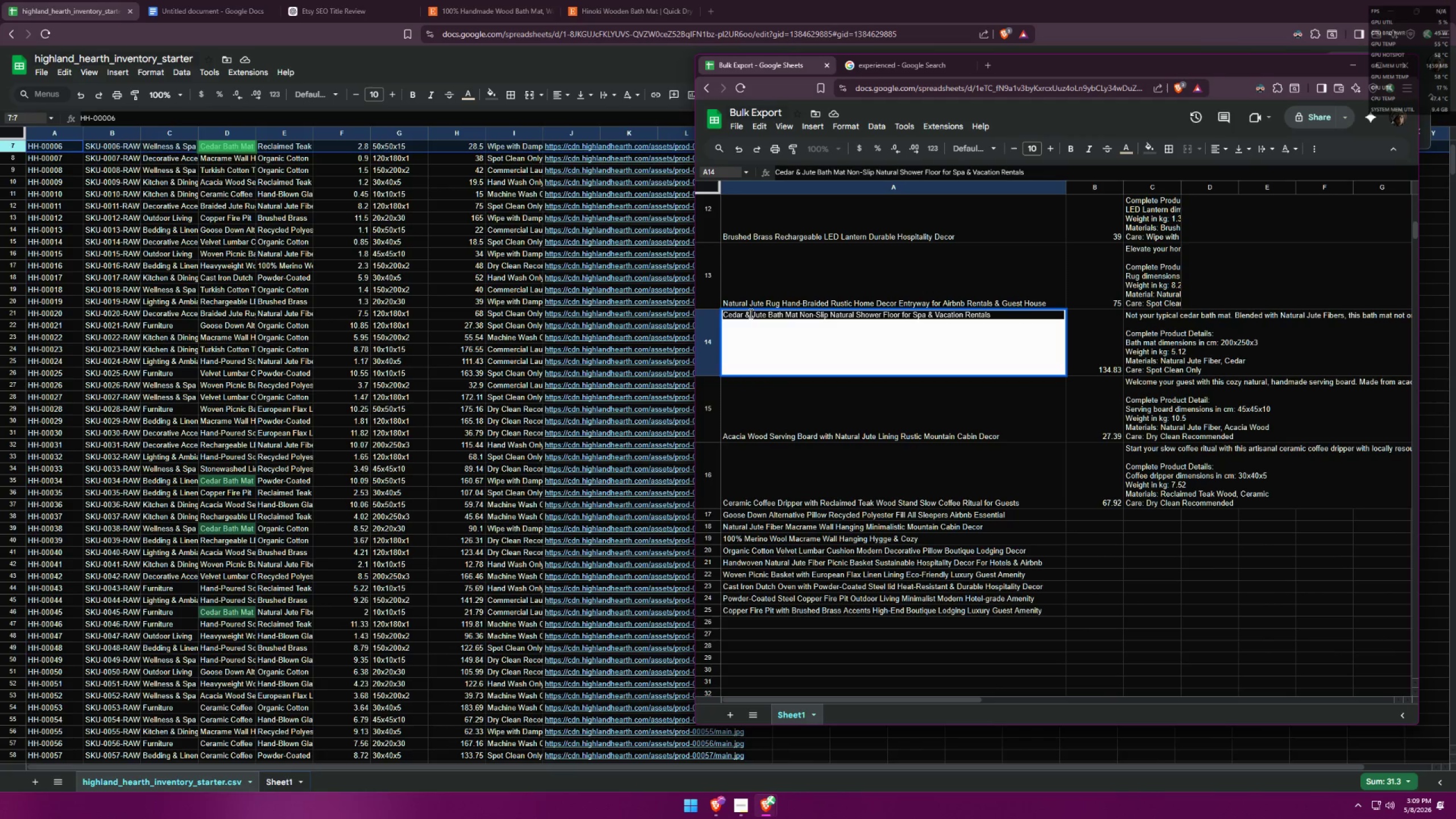 
left_click_drag(start_coordinate=[755, 314], to_coordinate=[767, 312])
 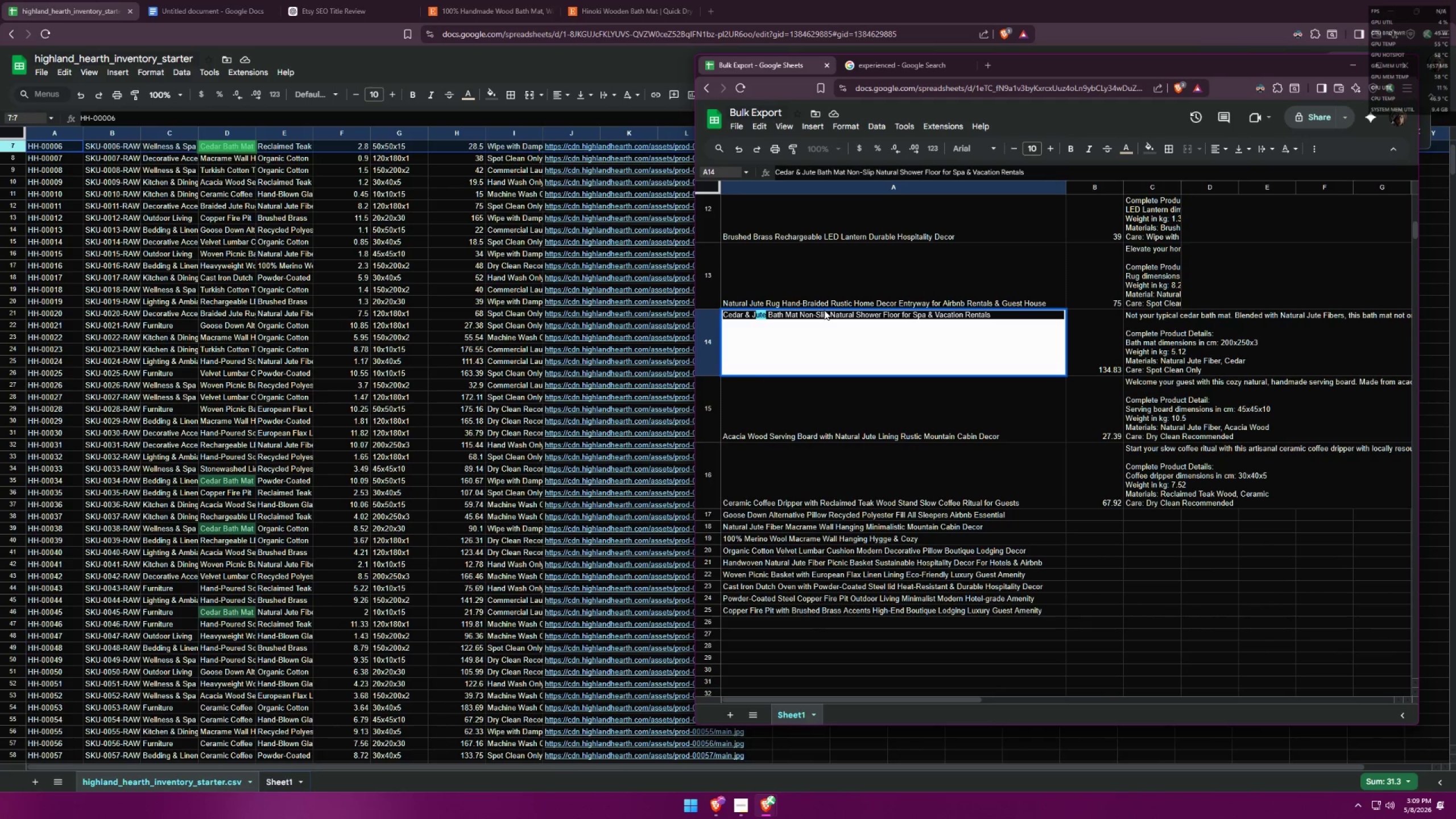 
key(Backspace)
key(Backspace)
type(Te)
key(Backspace)
key(Backspace)
key(Backspace)
type( Teakl)
key(Backspace)
 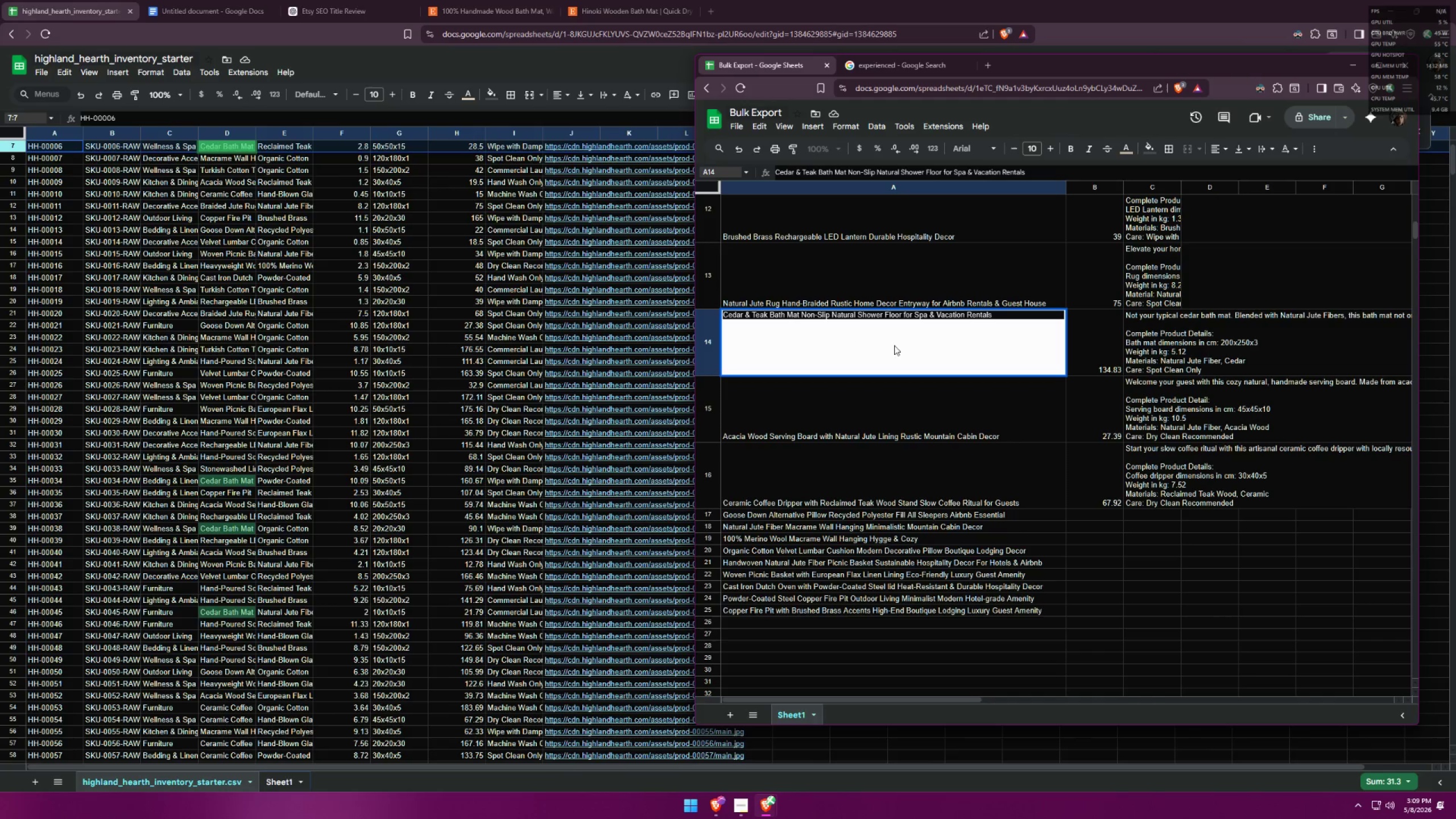 
left_click([1095, 347])
 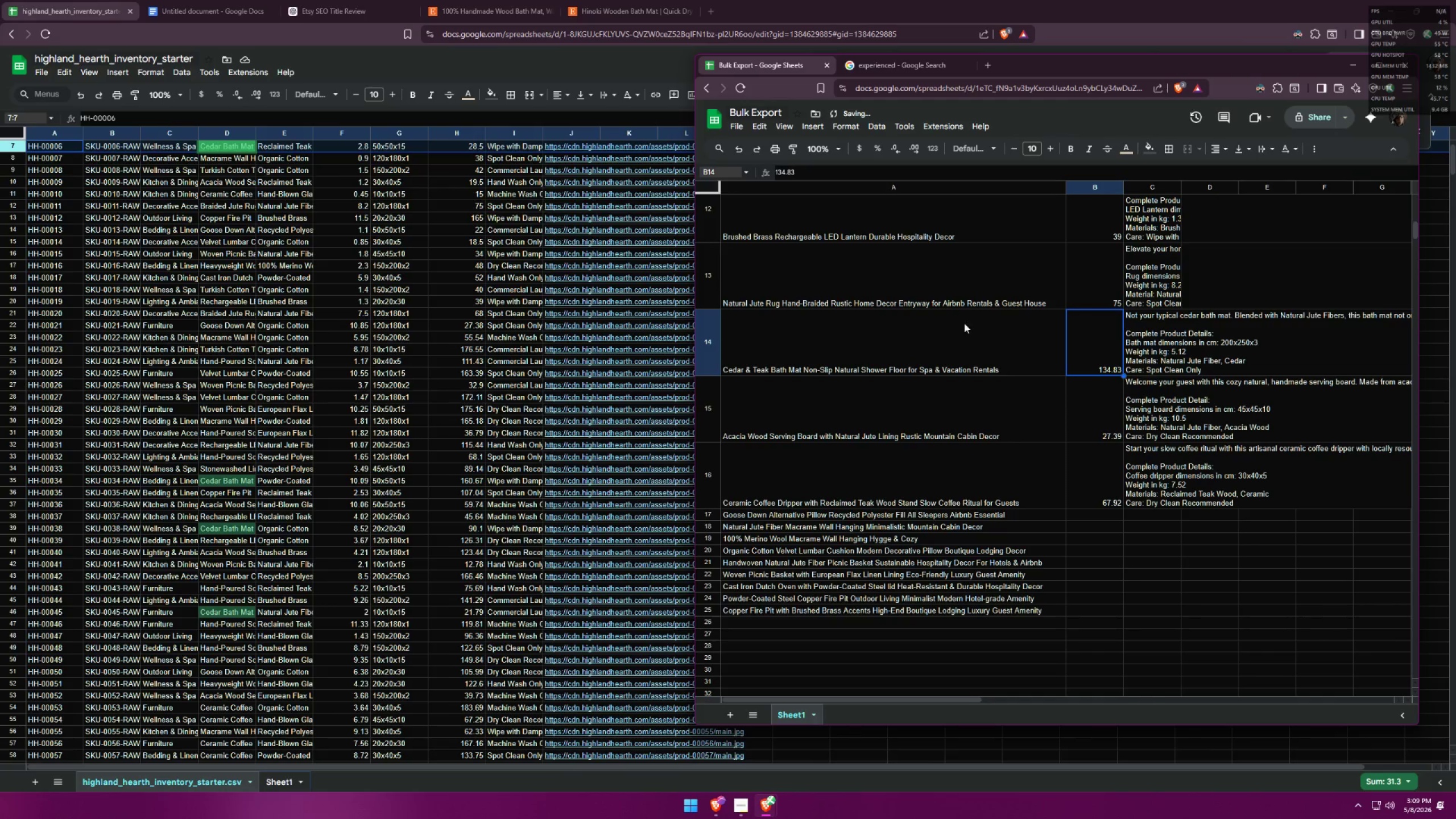 
left_click([888, 334])
 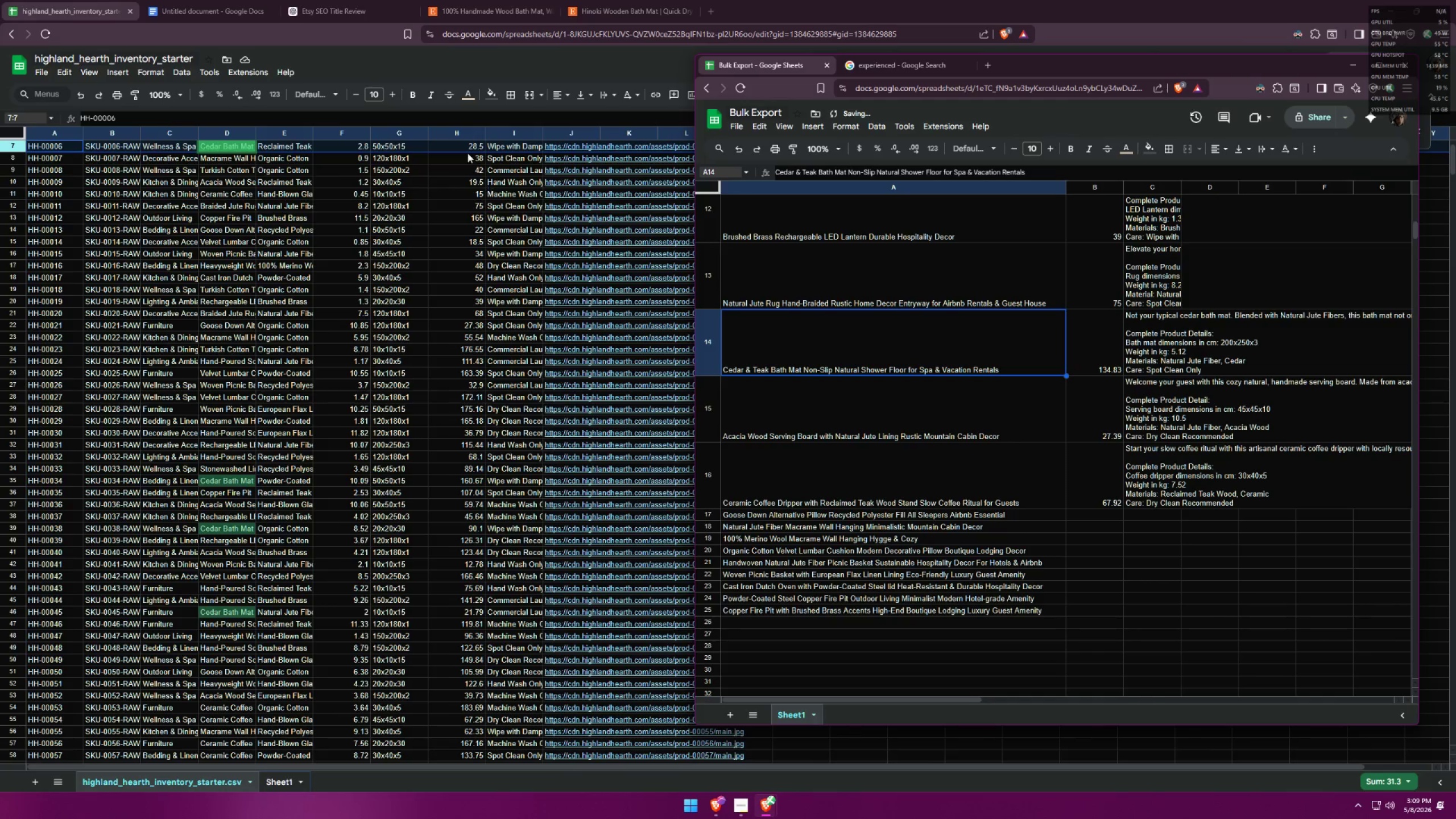 
left_click([470, 147])
 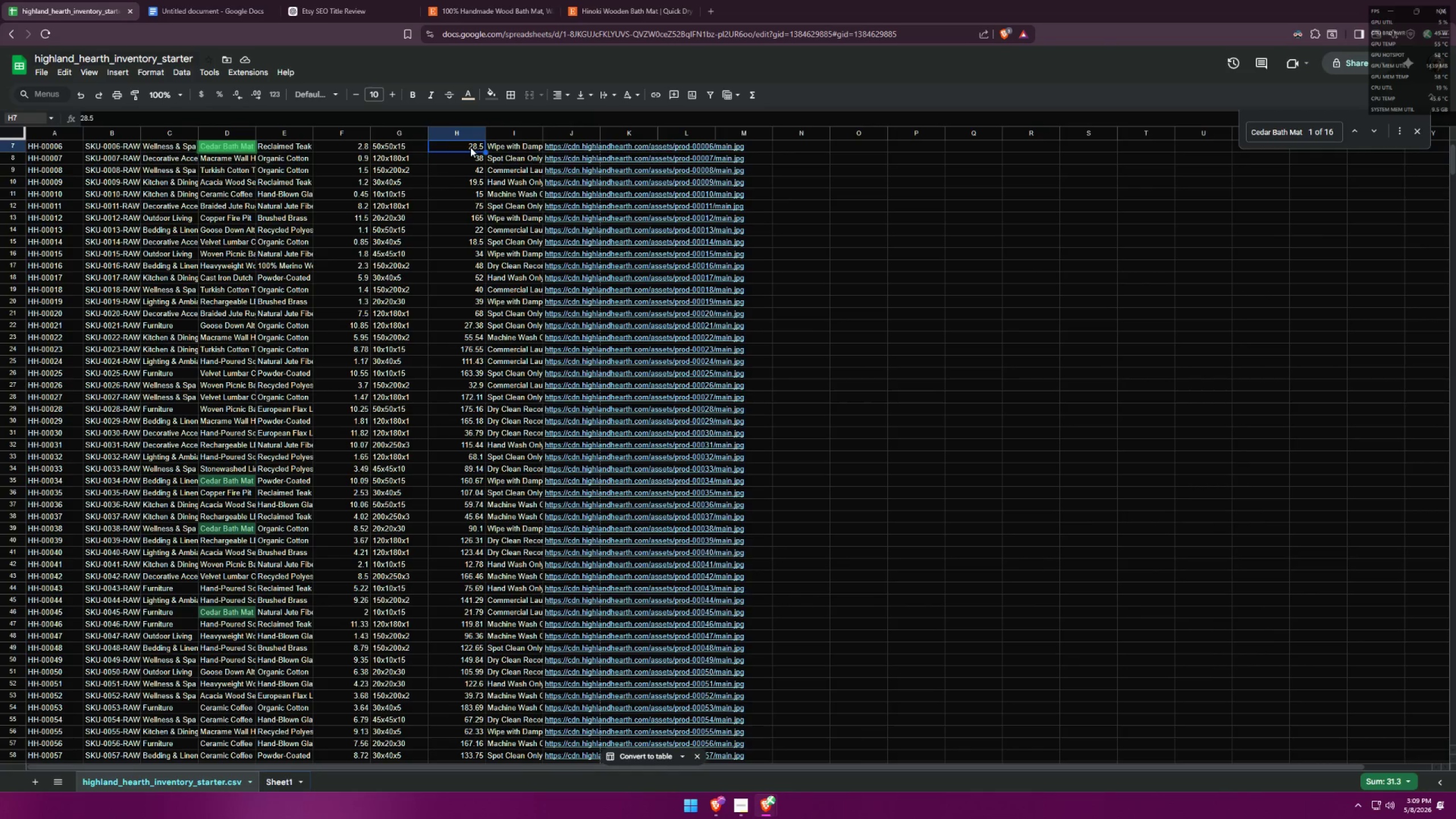 
key(Control+ControlLeft)
 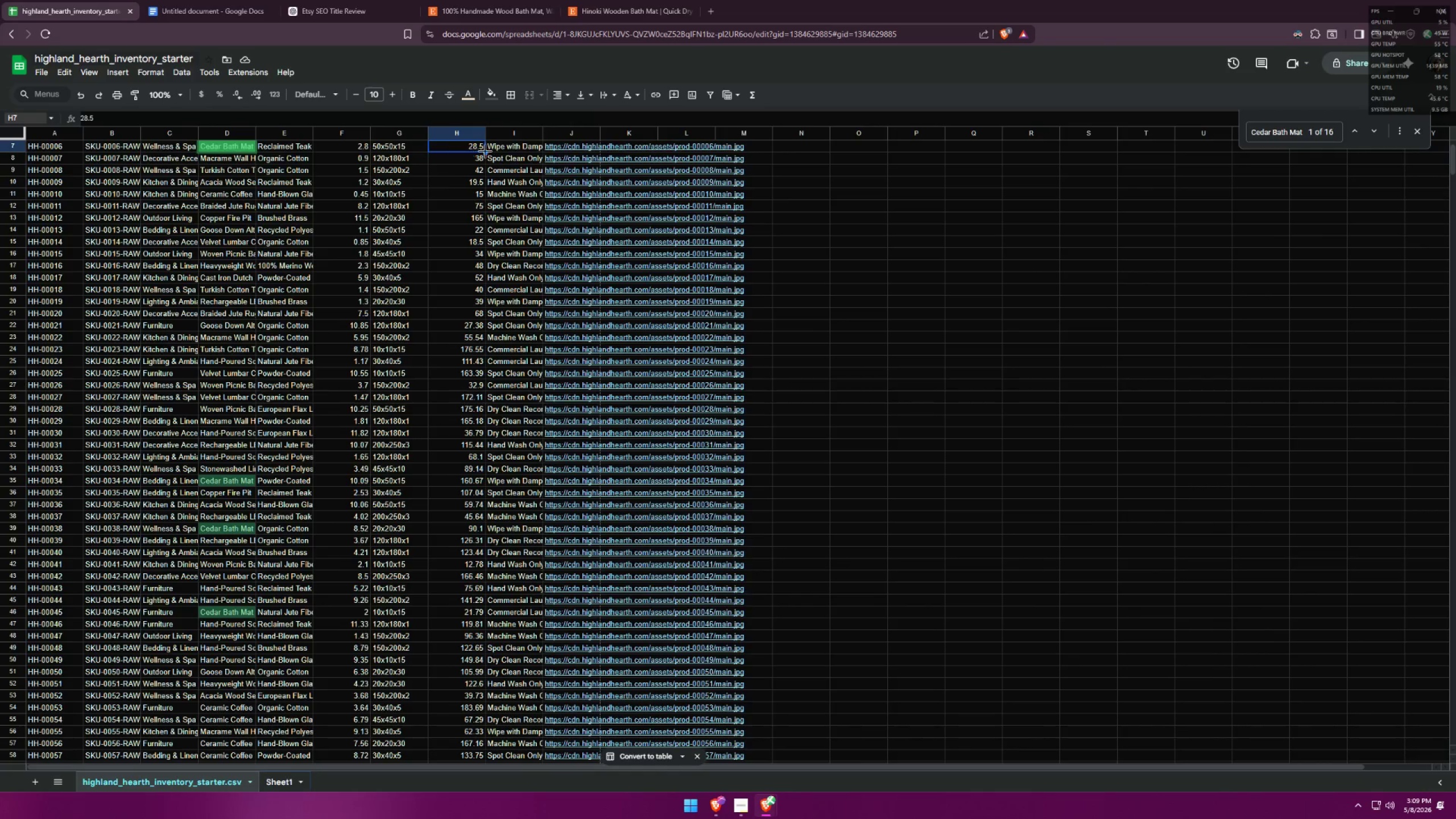 
key(Control+C)
 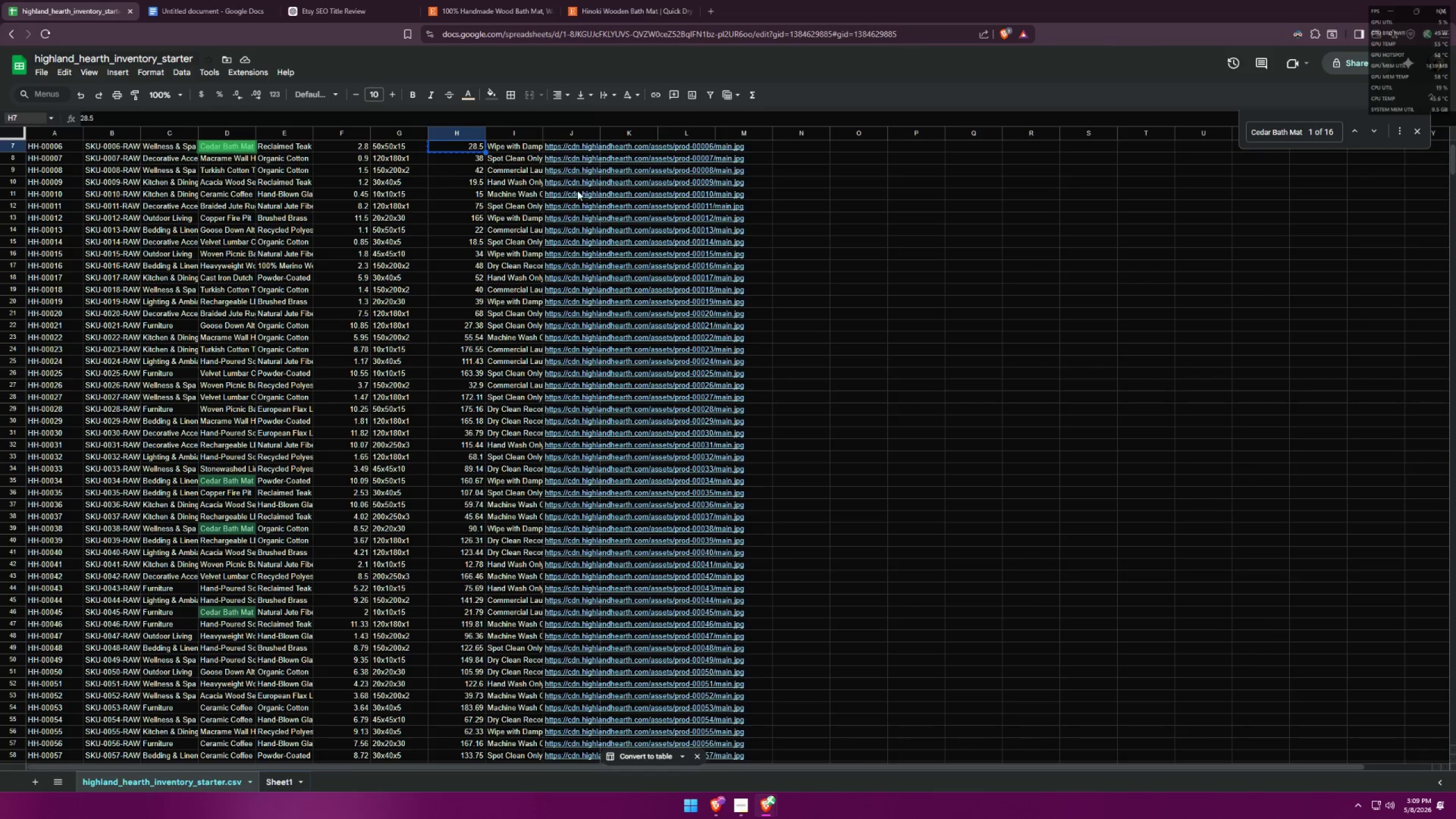 
key(Alt+AltLeft)
 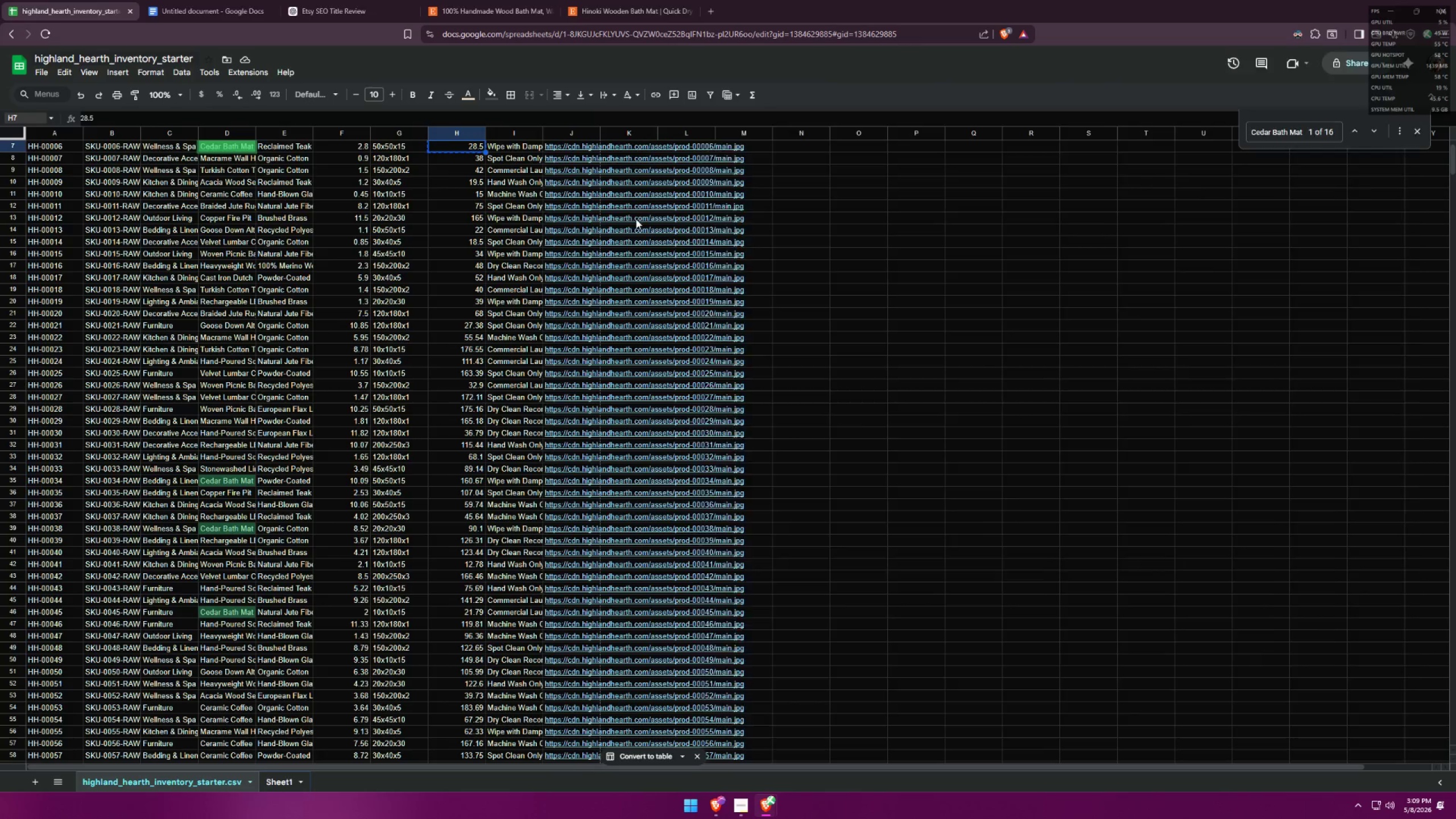 
key(Alt+Tab)
 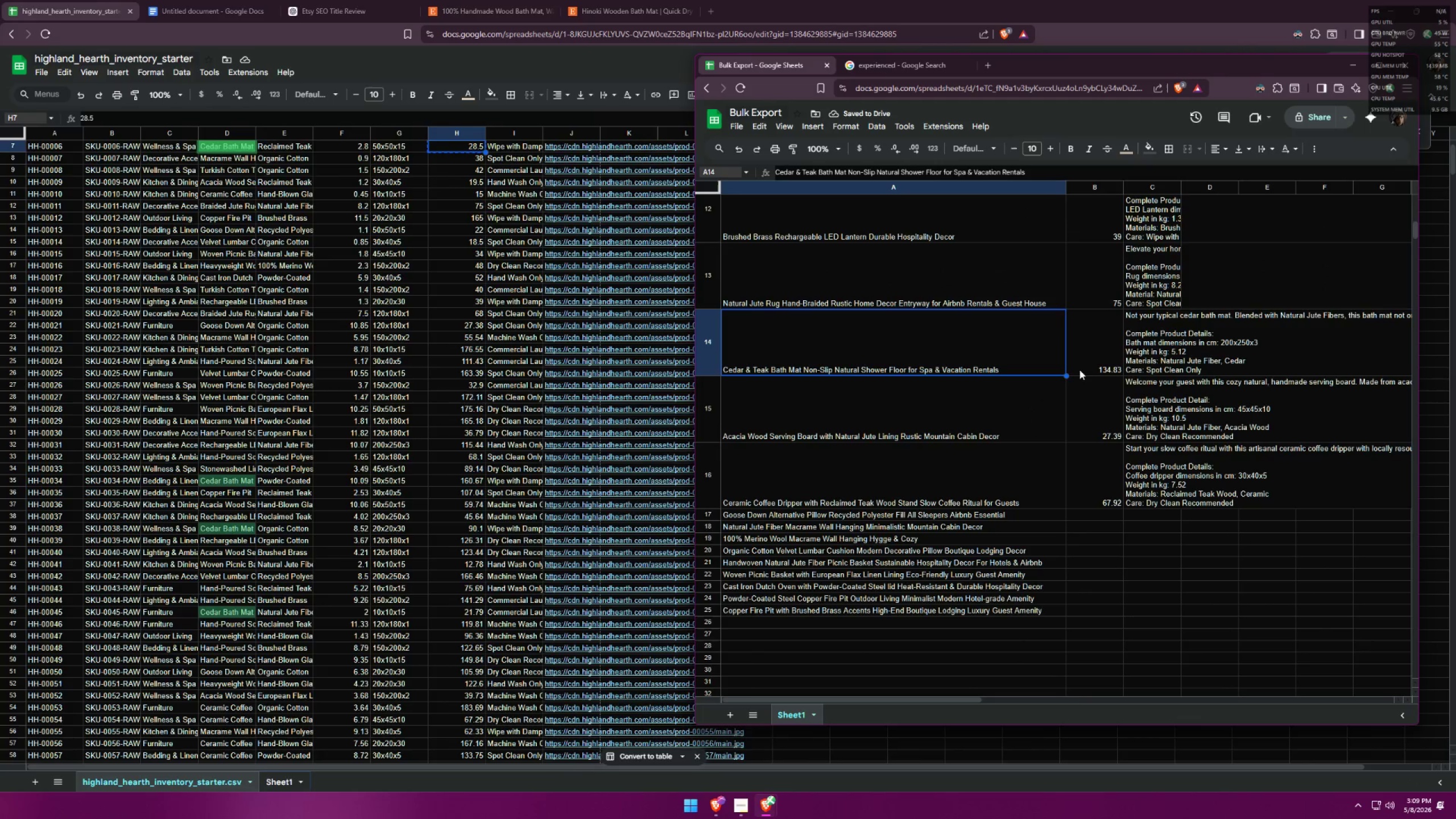 
double_click([1107, 355])
 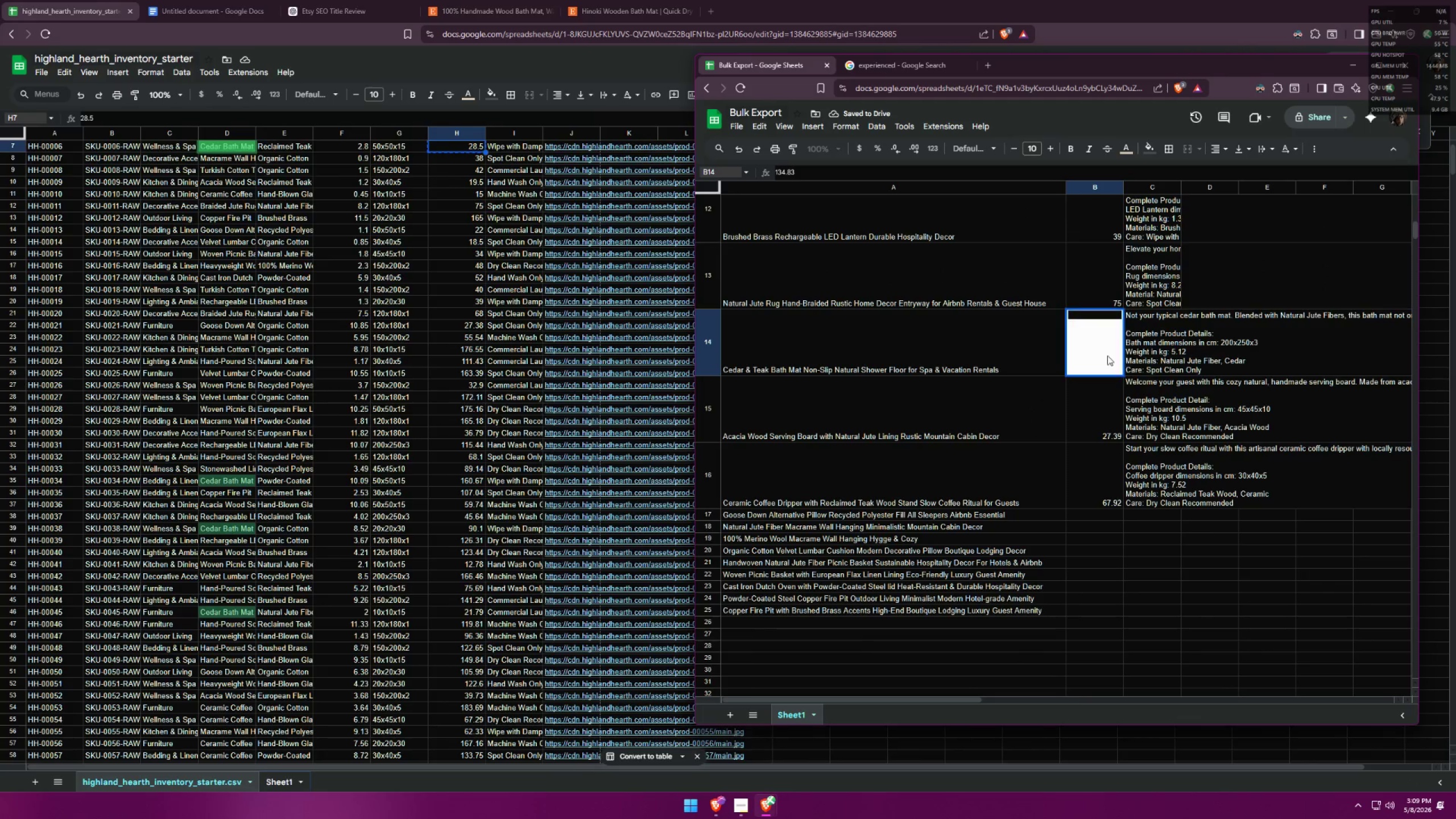 
key(Control+A)
 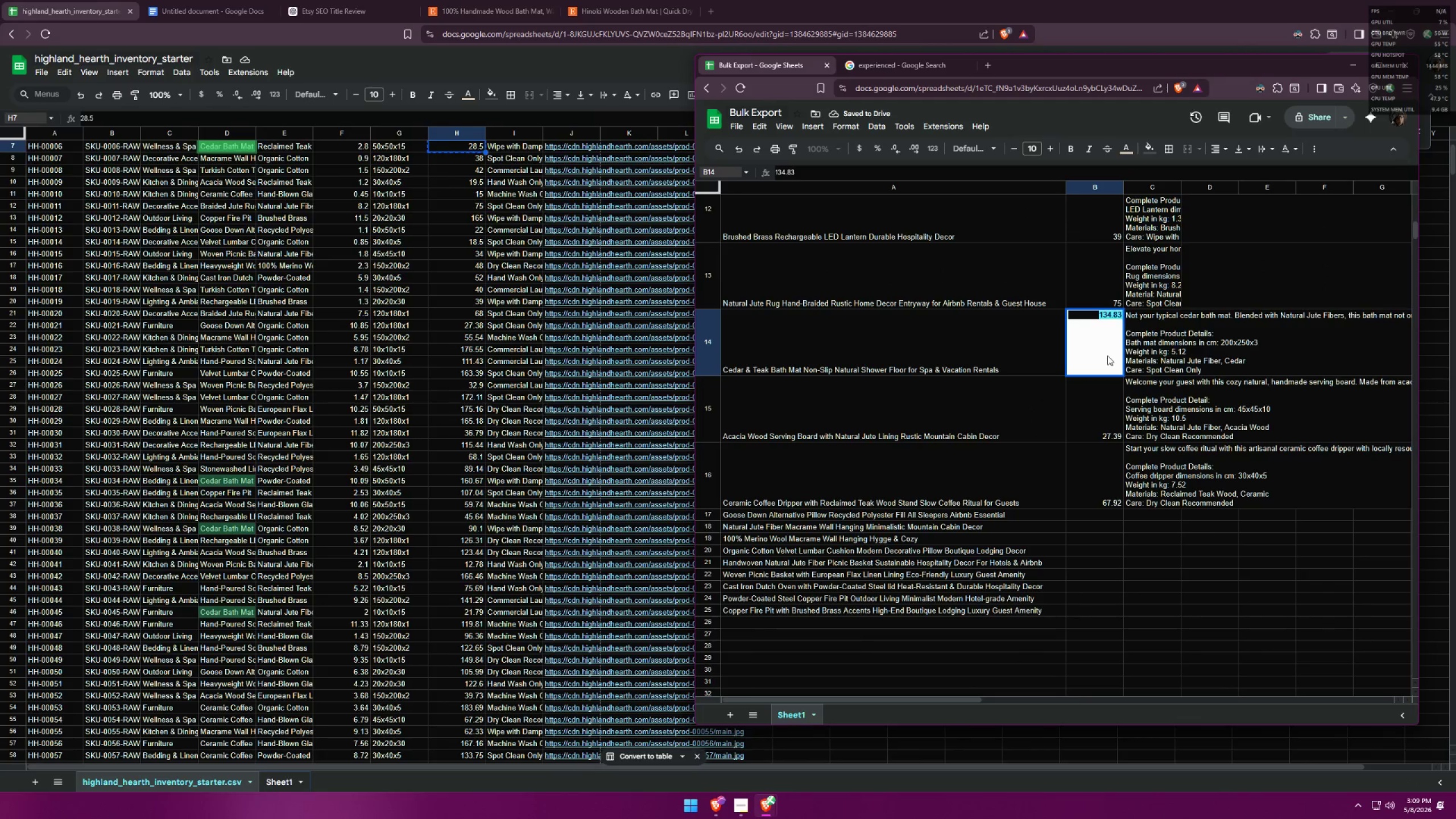 
key(Control+V)
 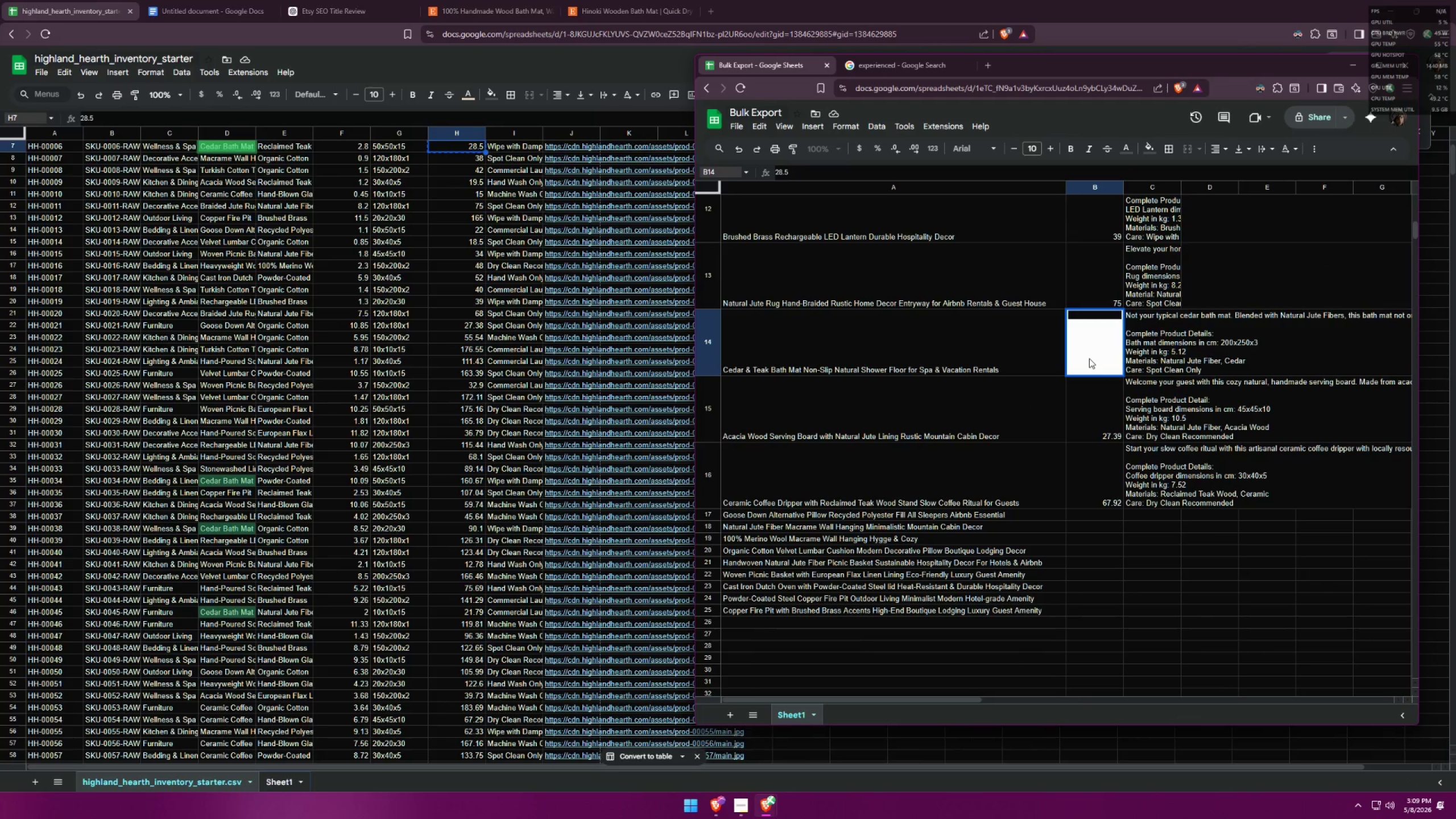 
left_click([1176, 361])
 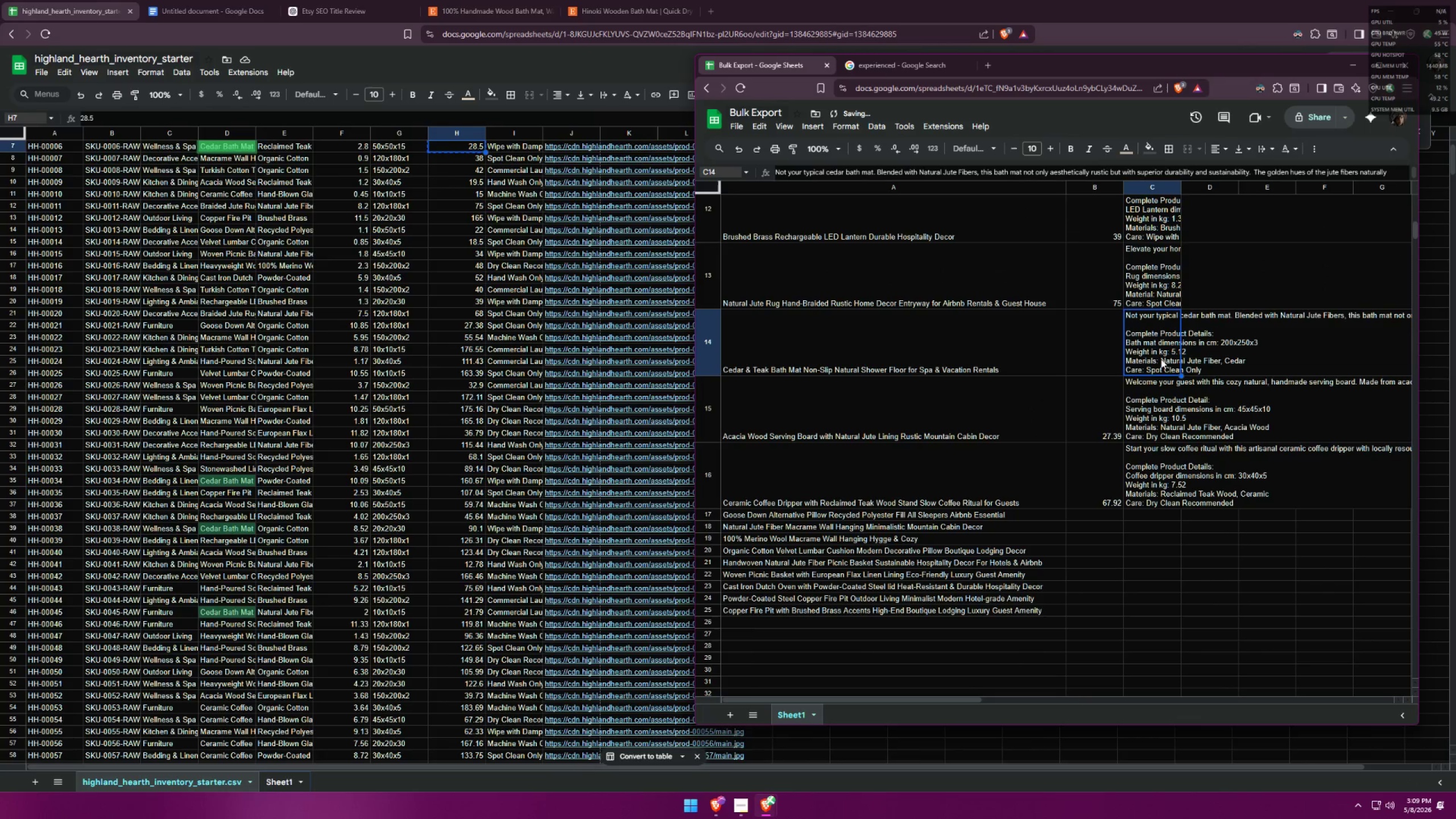 
double_click([1161, 358])
 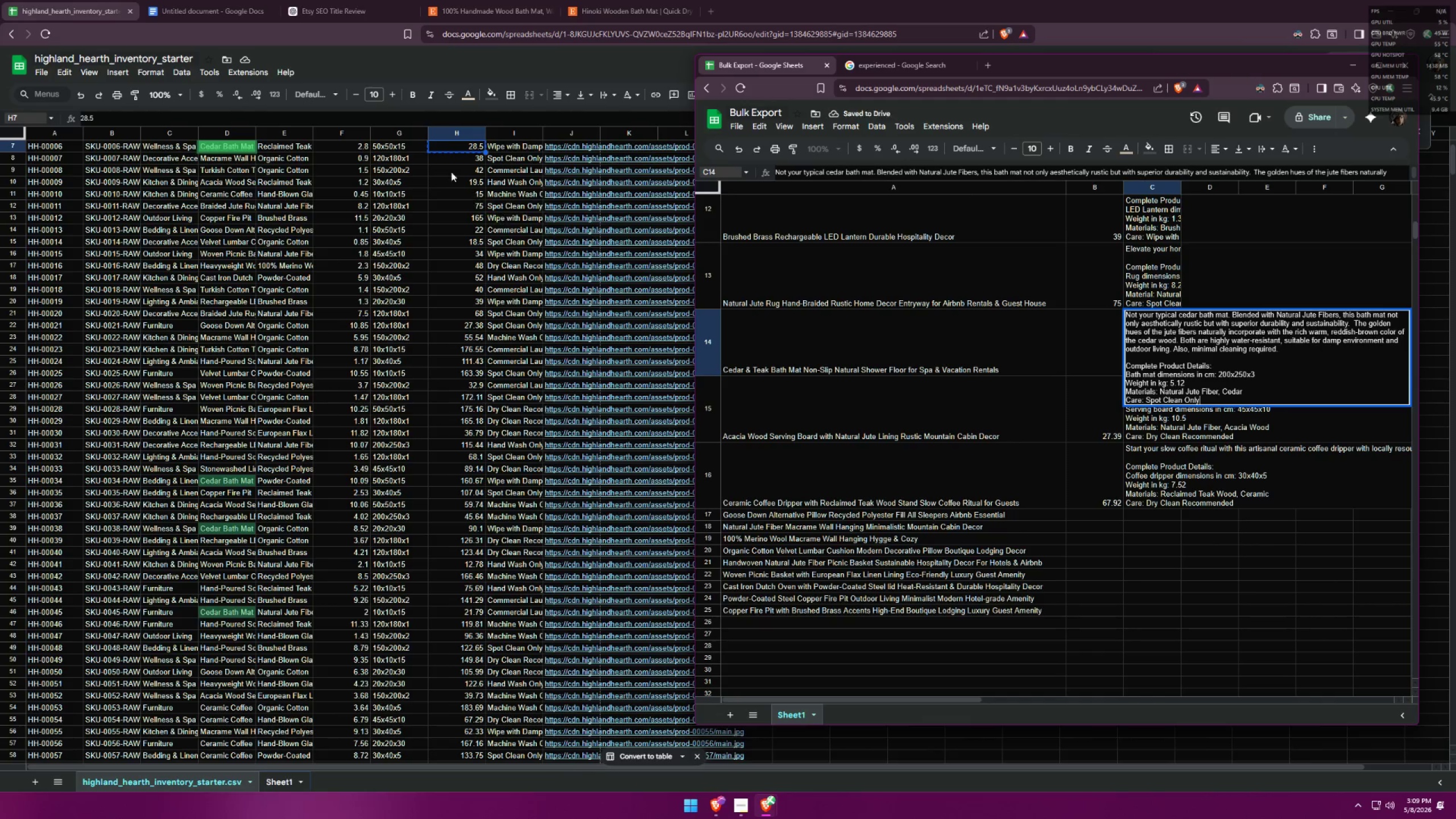 
key(Control+ControlLeft)
 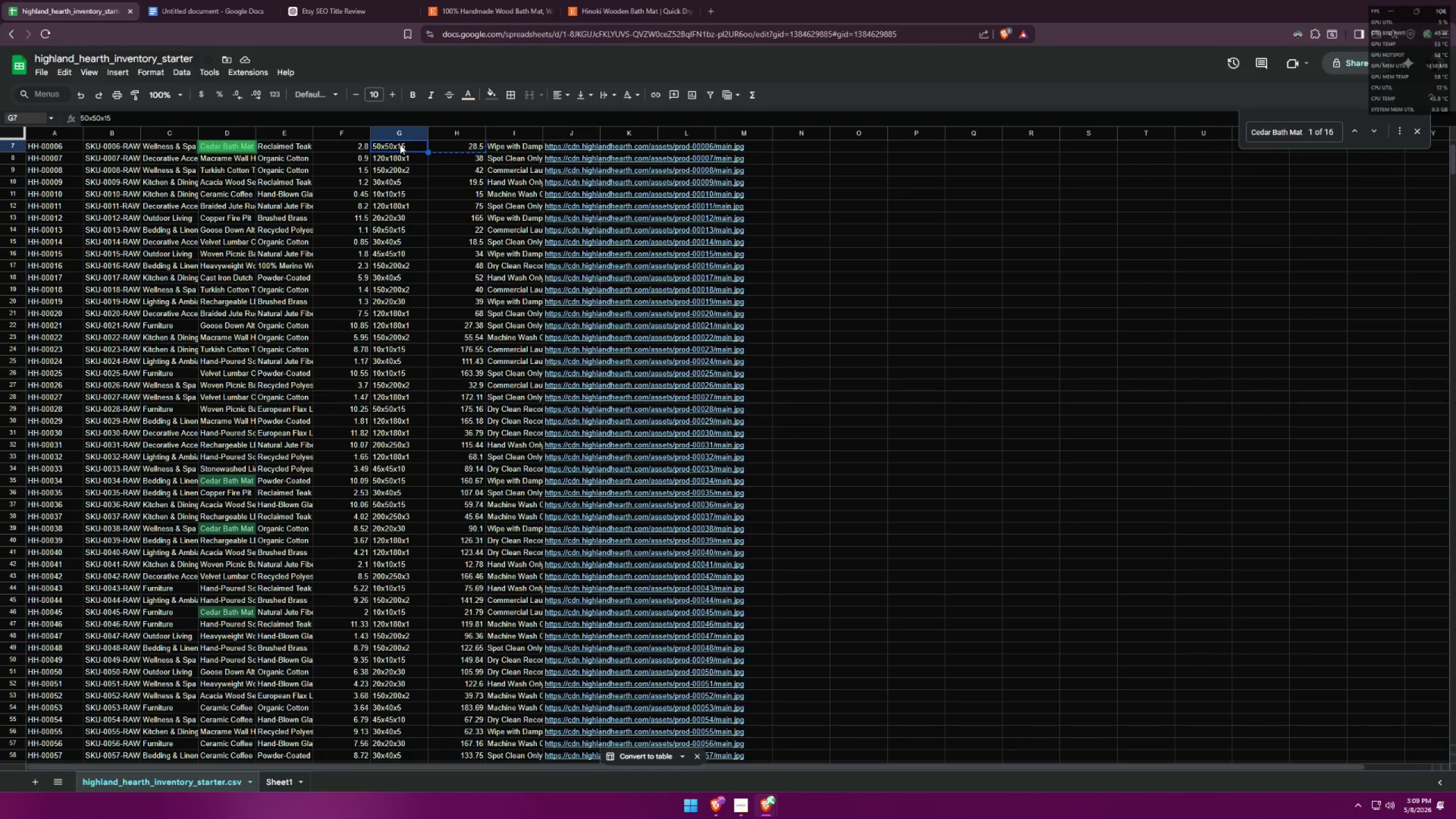 
key(Control+C)
 